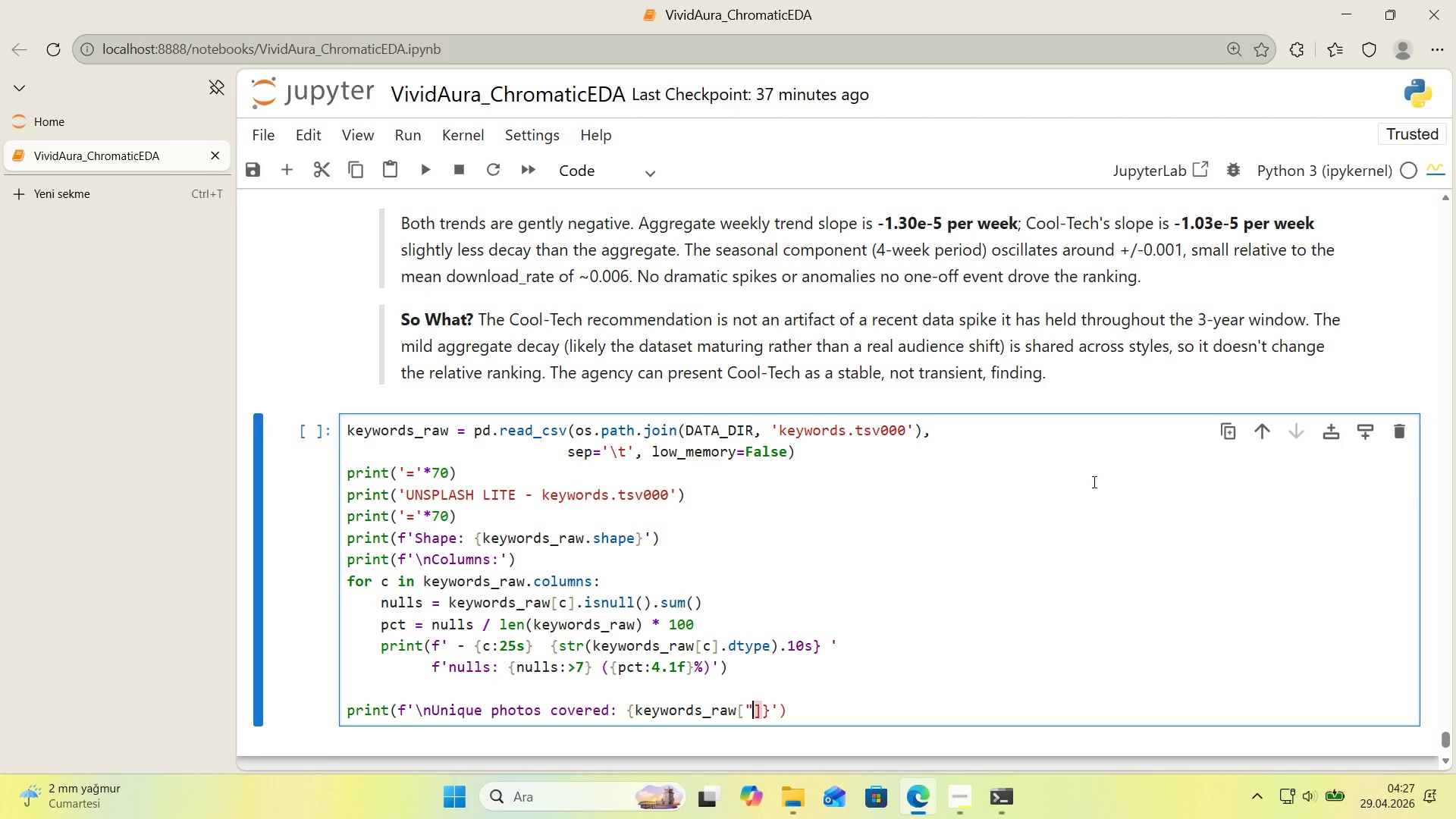 
key(Backquote)
 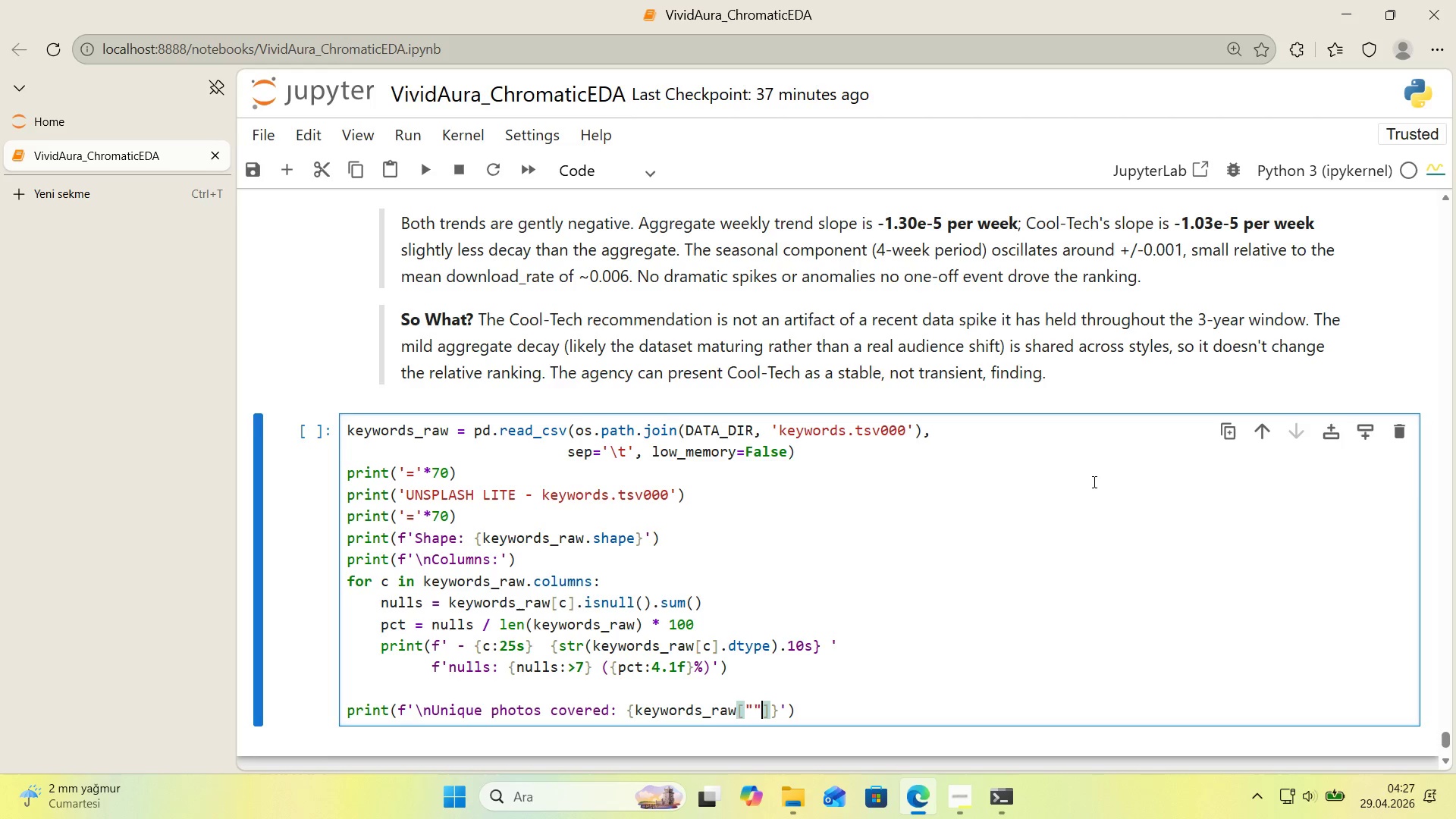 
key(ArrowLeft)
 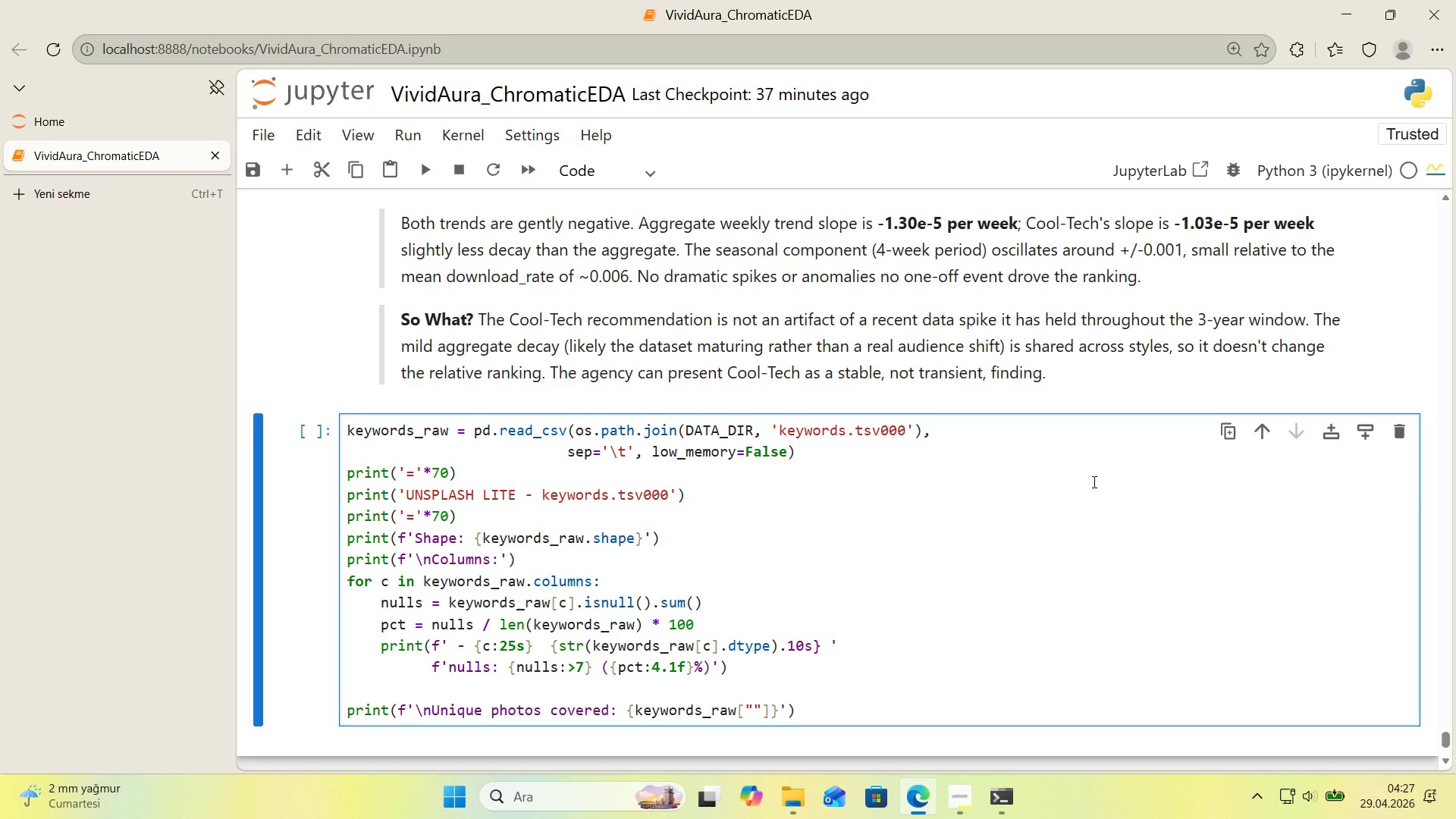 
type(photo_'d)
 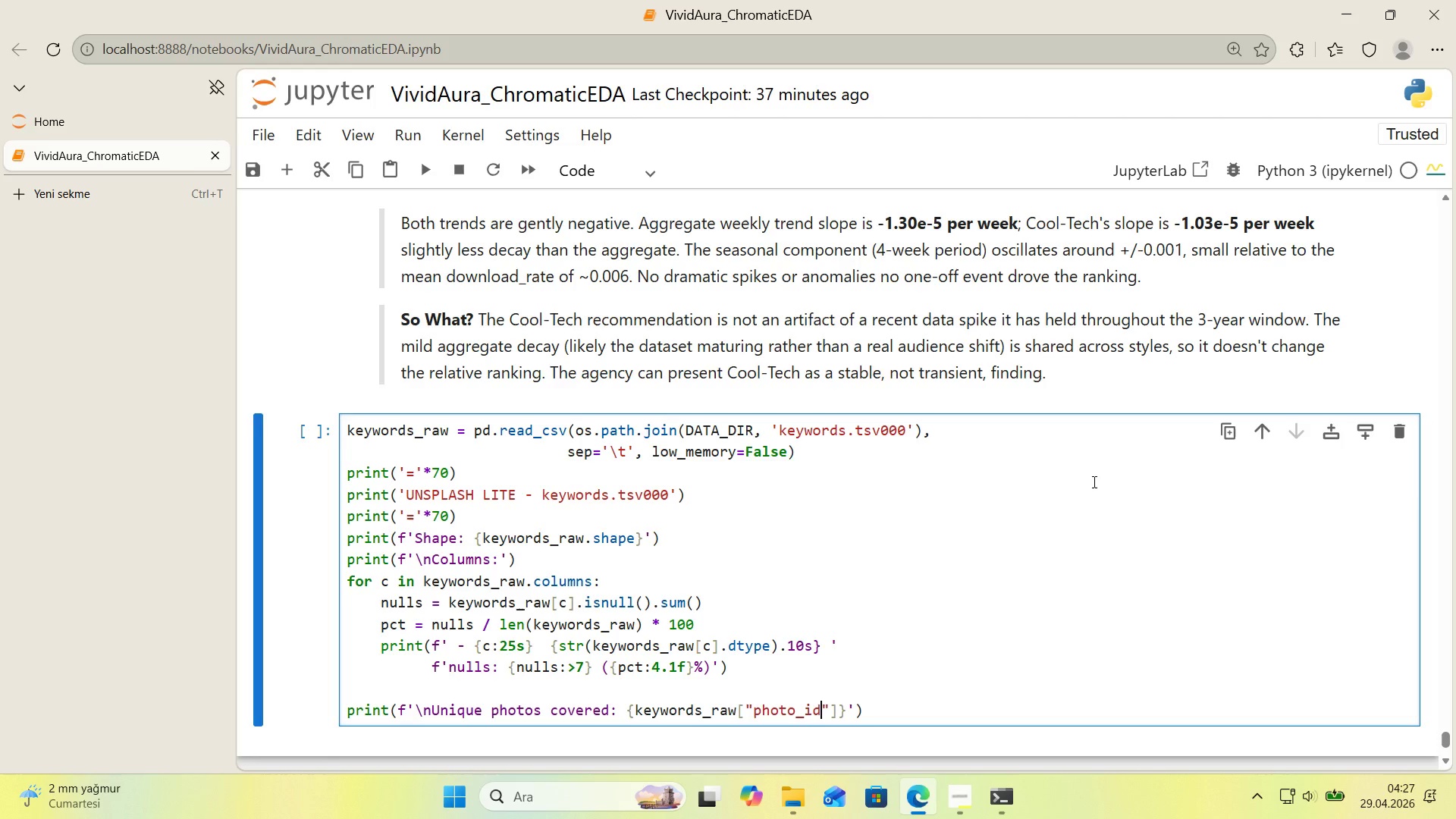 
key(ArrowRight)
 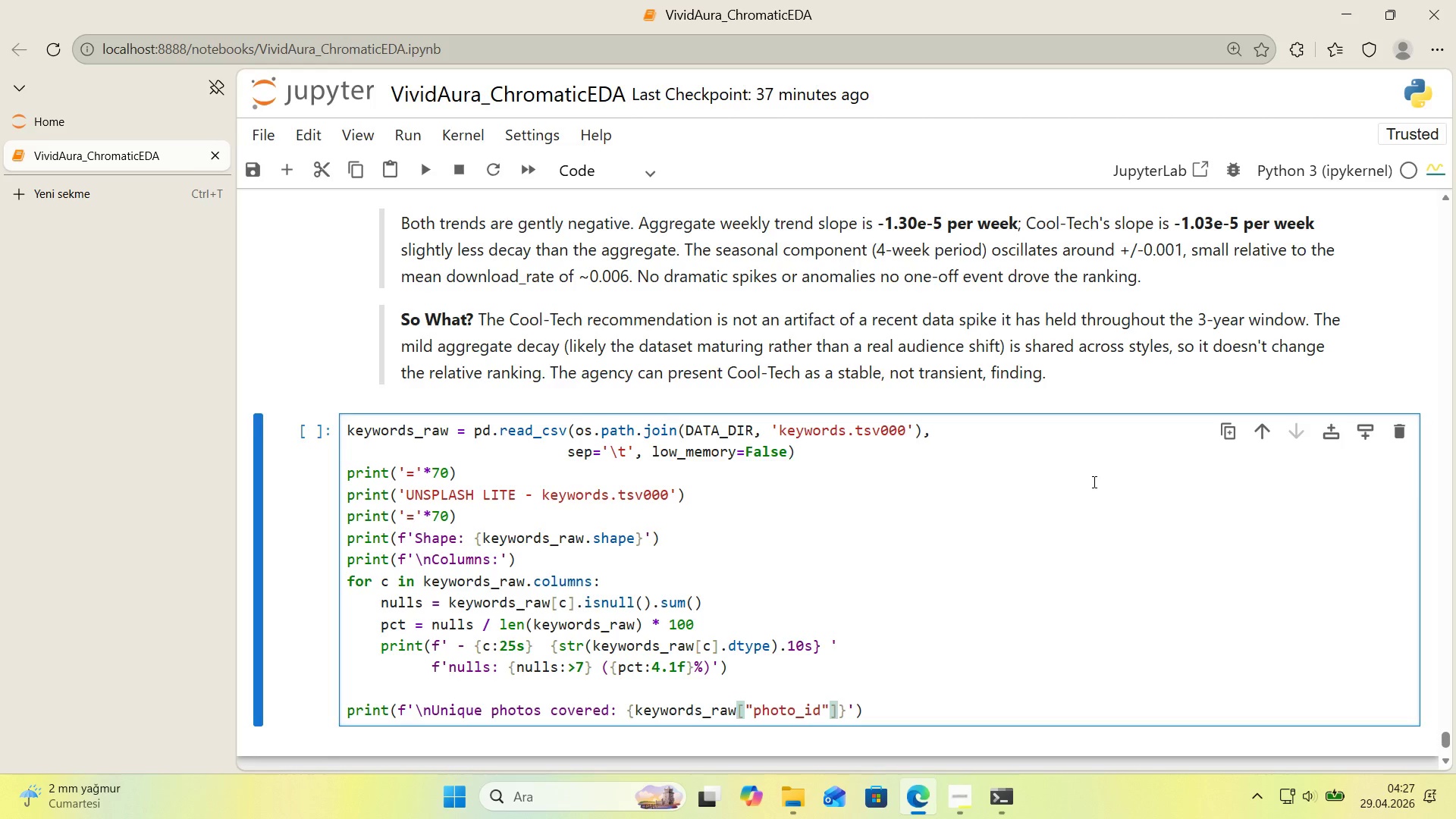 
type(.un)
key(Backspace)
key(Backspace)
type(nun'q')
 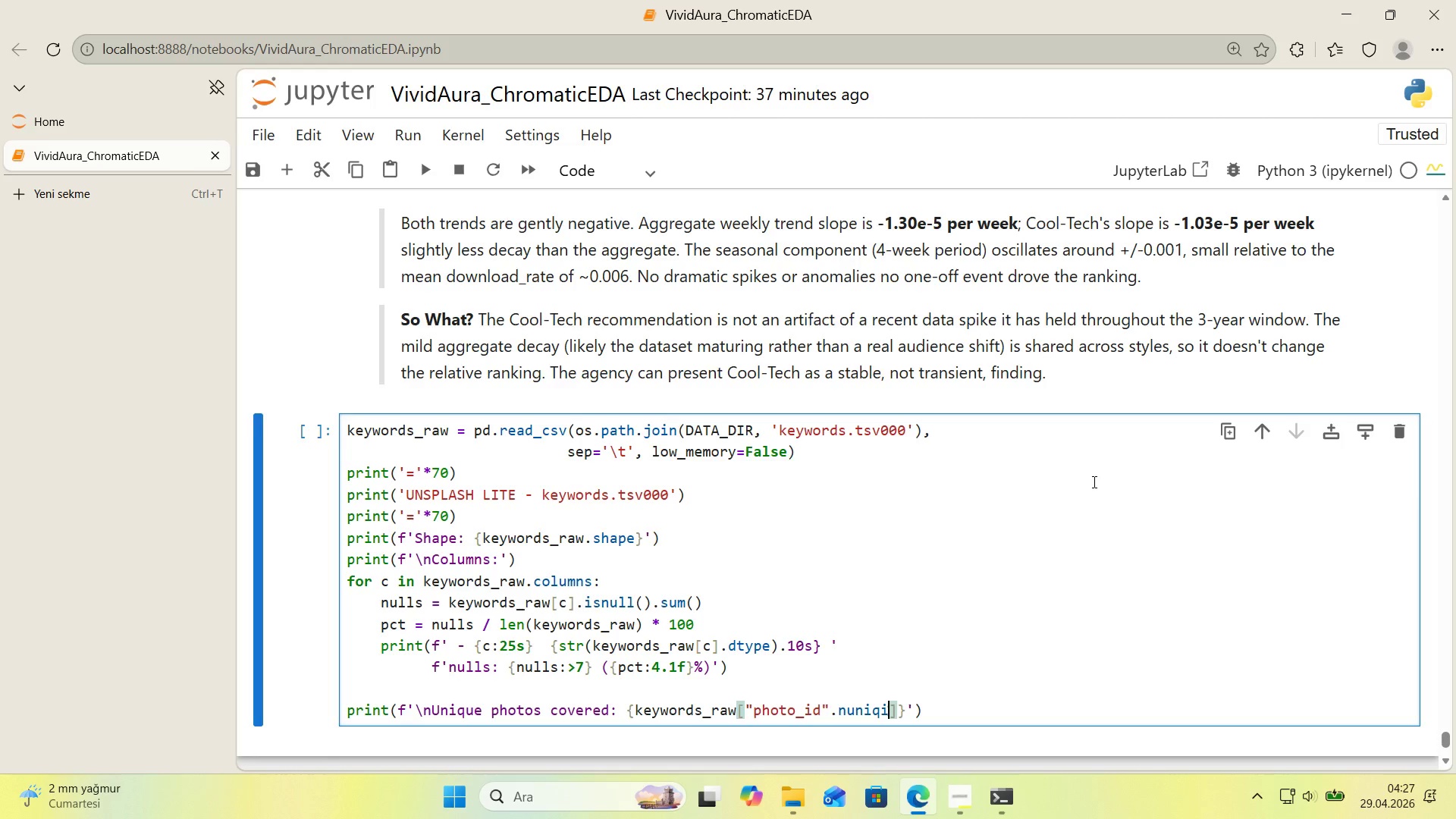 
wait(6.23)
 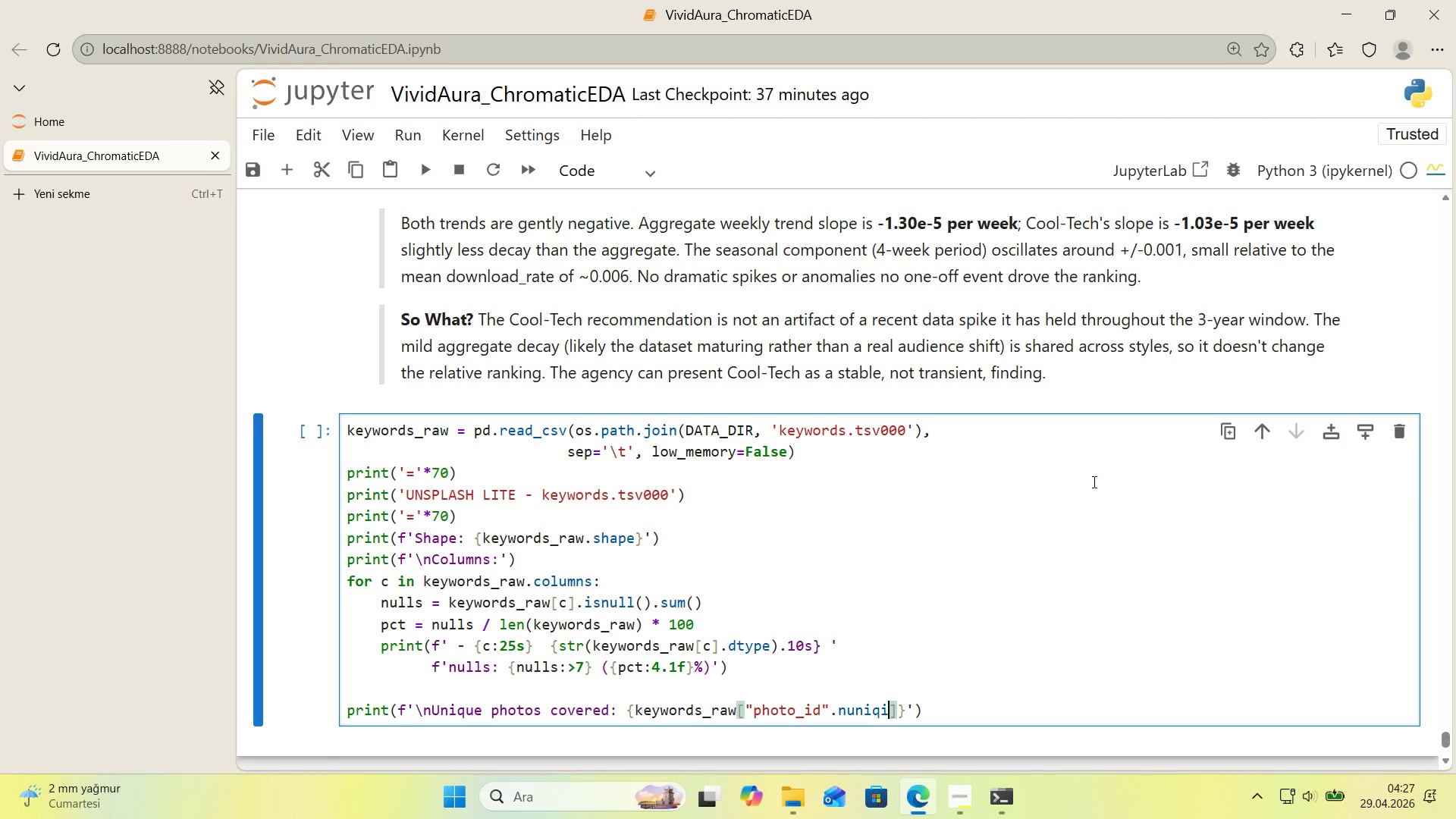 
key(Backspace)
type(ue*(>,)
 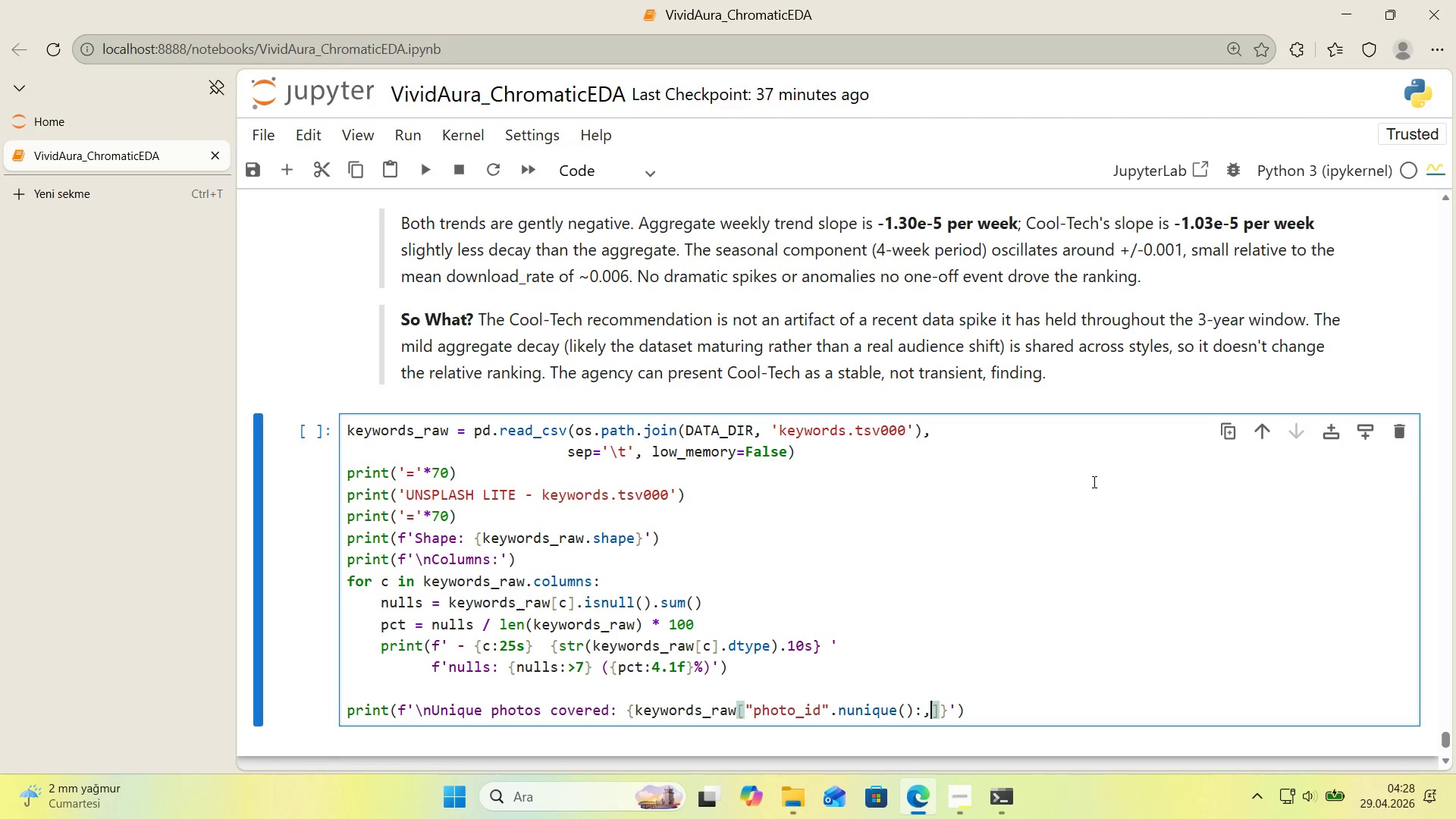 
key(ArrowRight)
 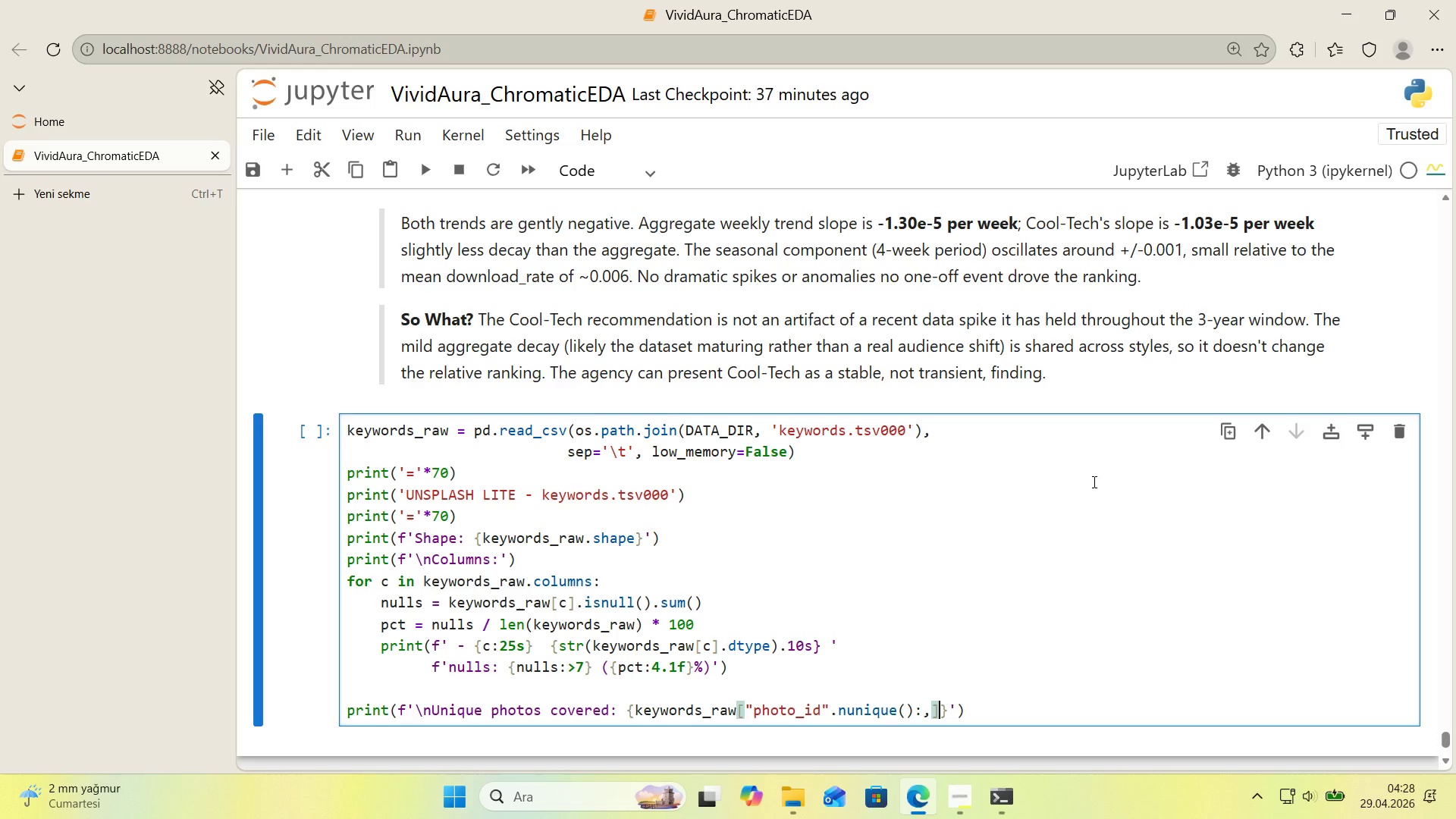 
key(Backspace)
 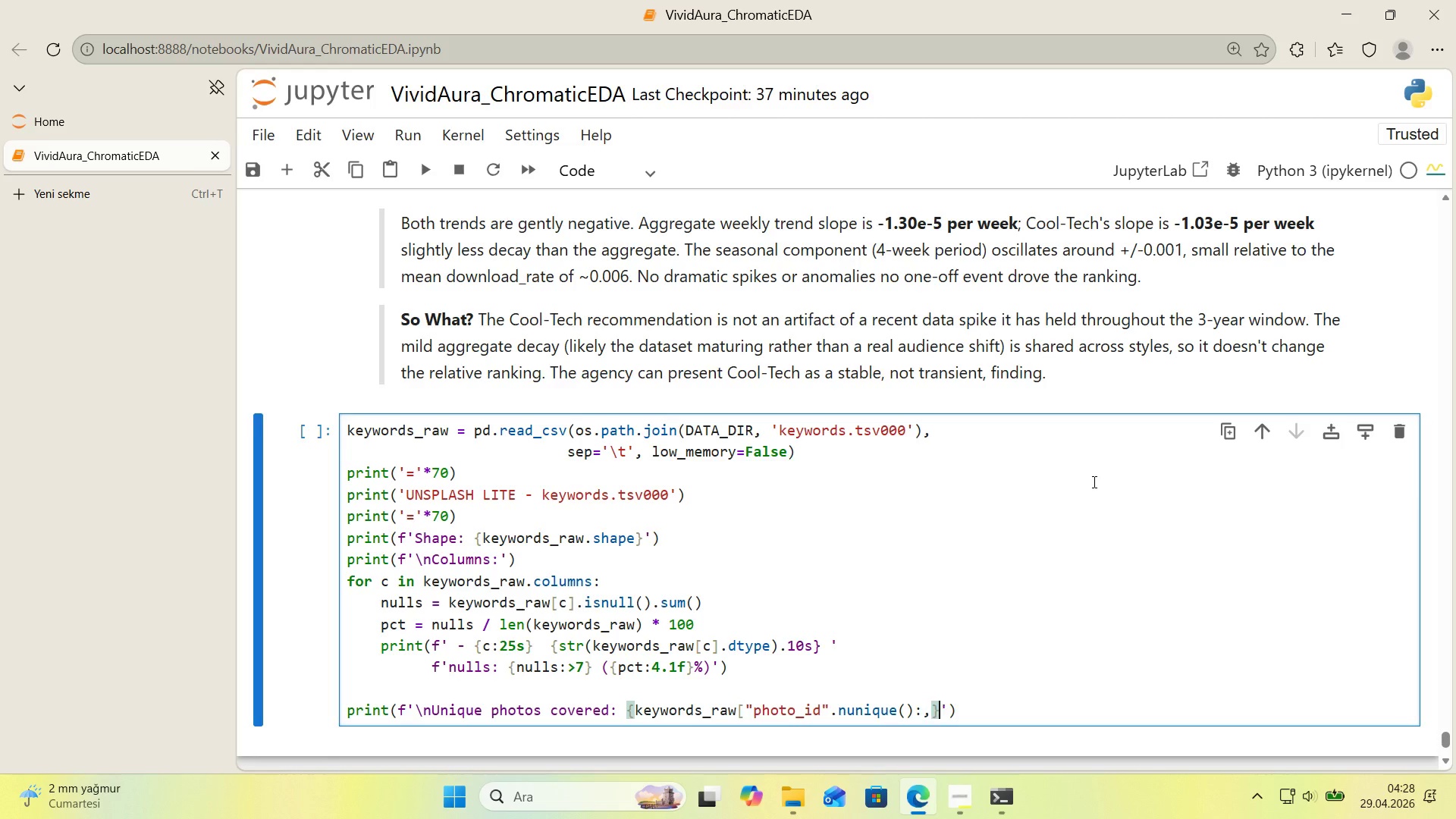 
key(ArrowRight)
 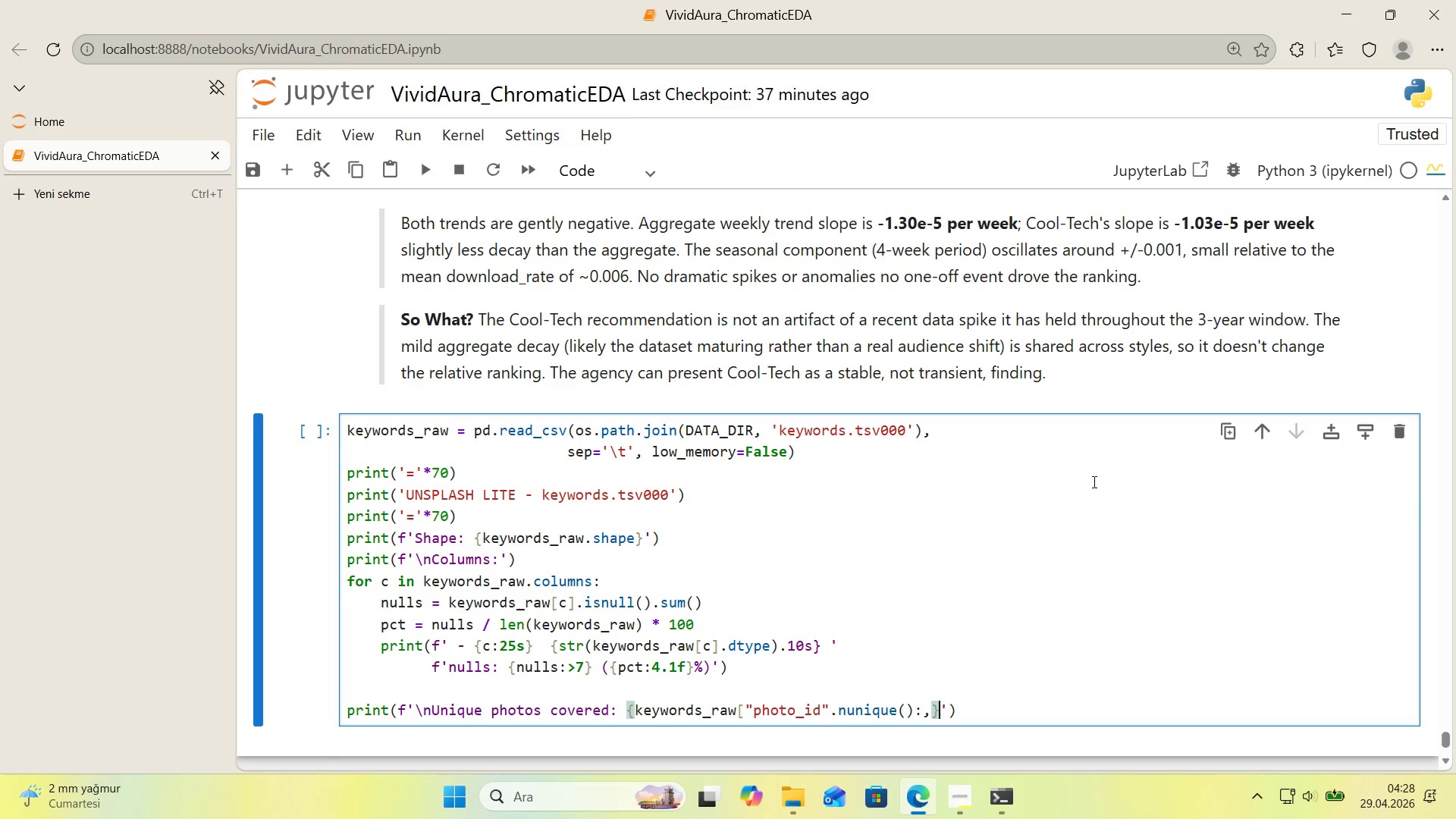 
key(ArrowRight)
 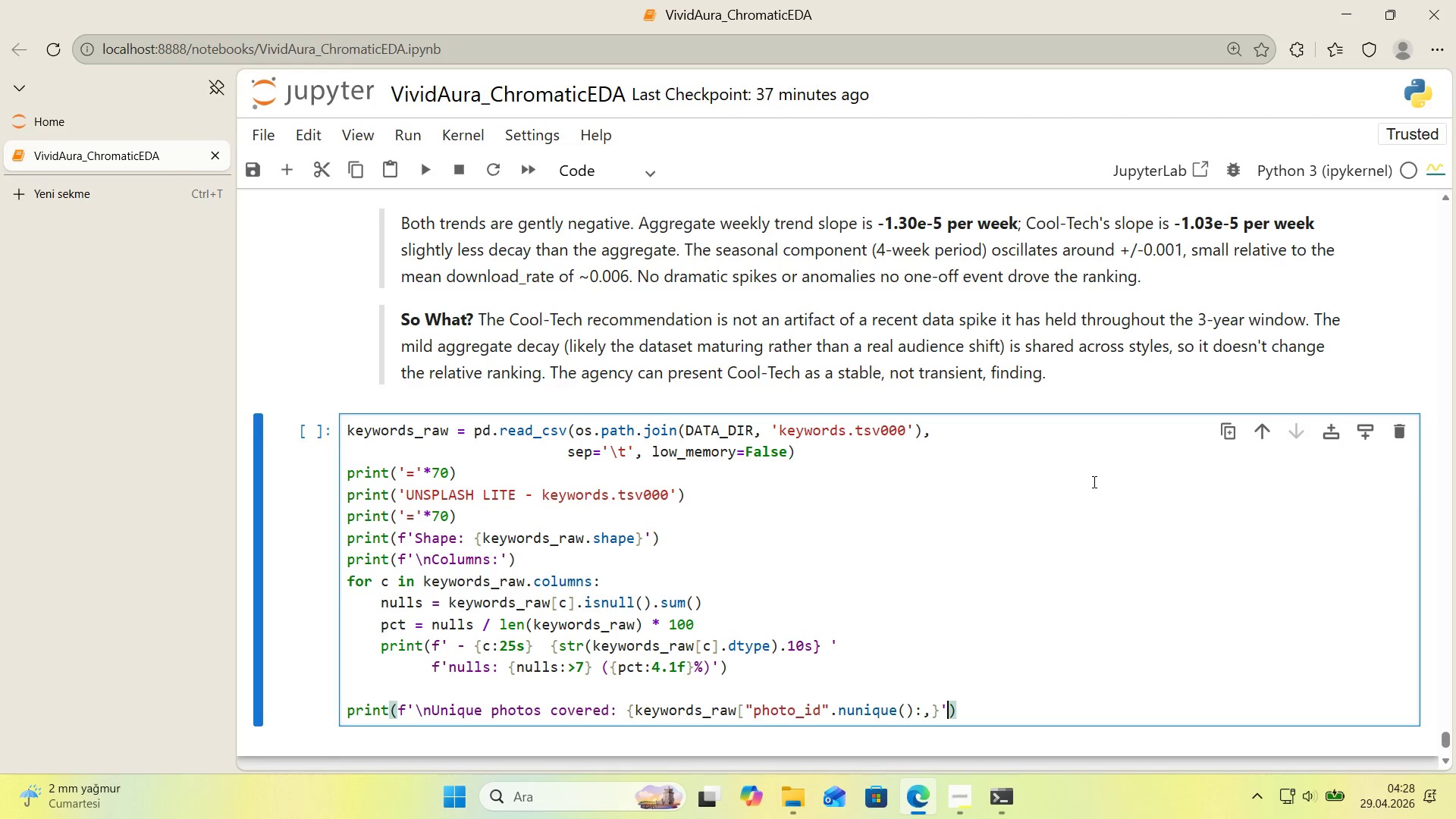 
key(ArrowRight)
 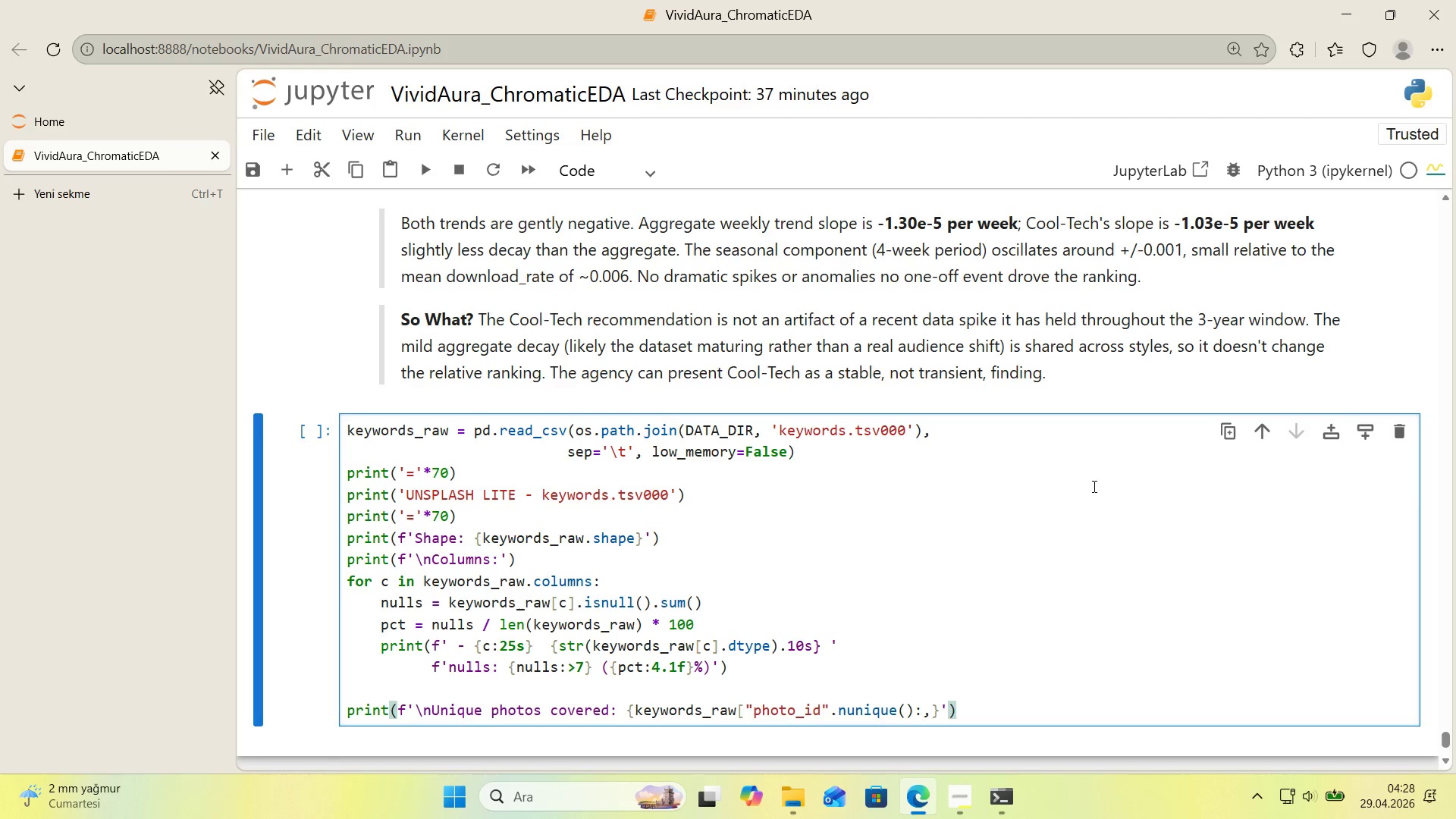 
scroll: coordinate [899, 639], scroll_direction: down, amount: 1.0
 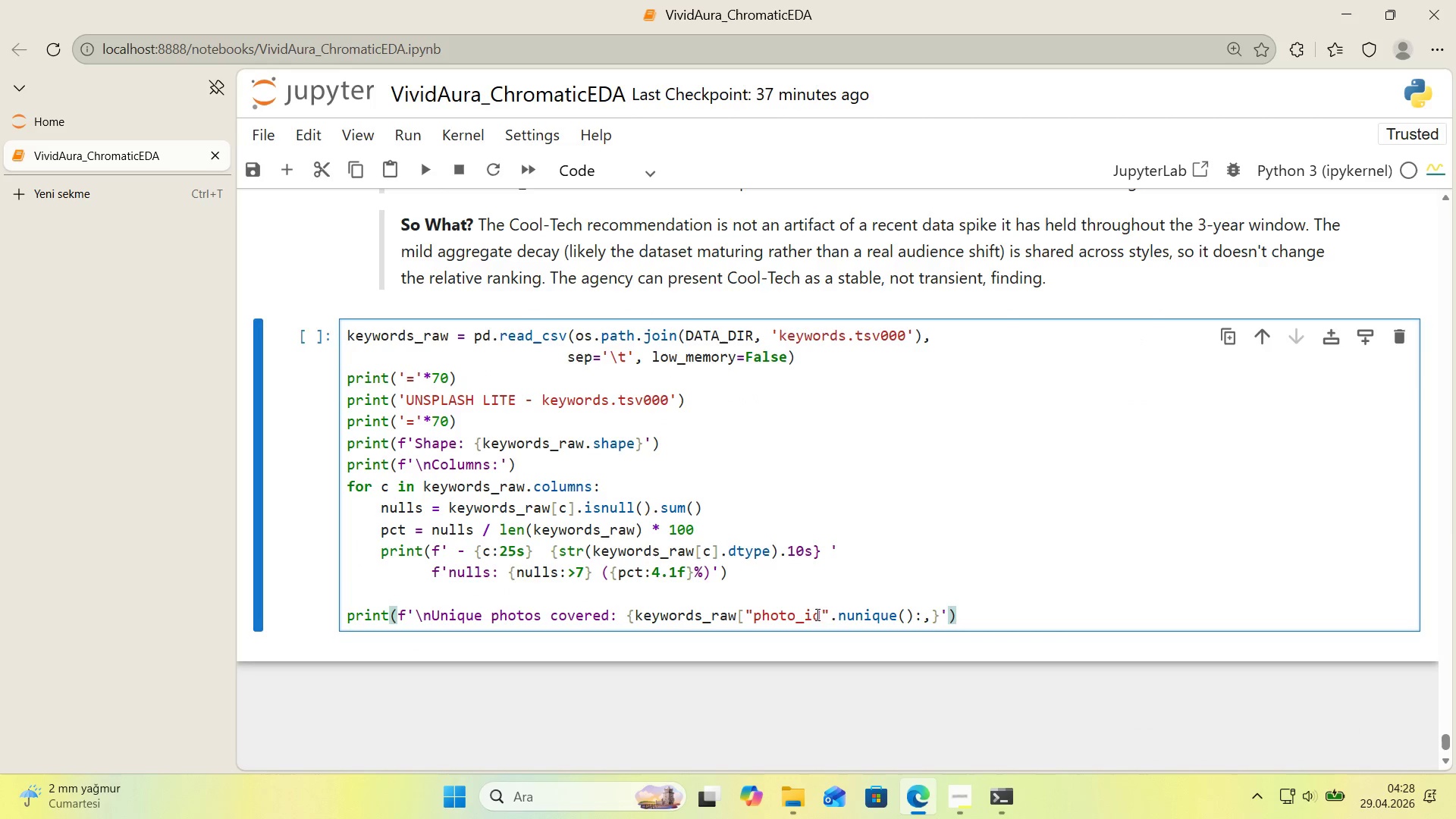 
left_click([830, 614])
 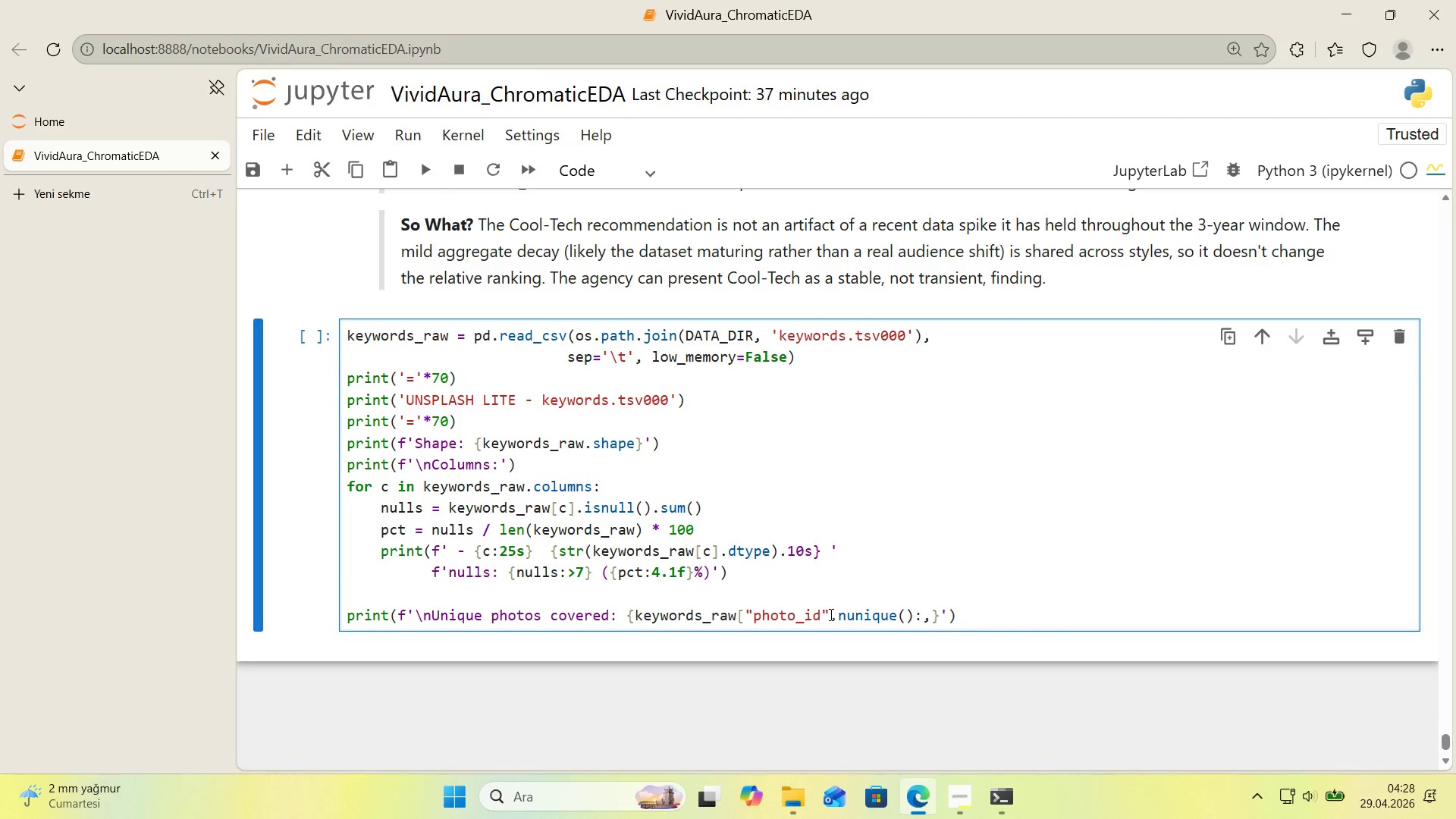 
key(Alt+Control+9)
 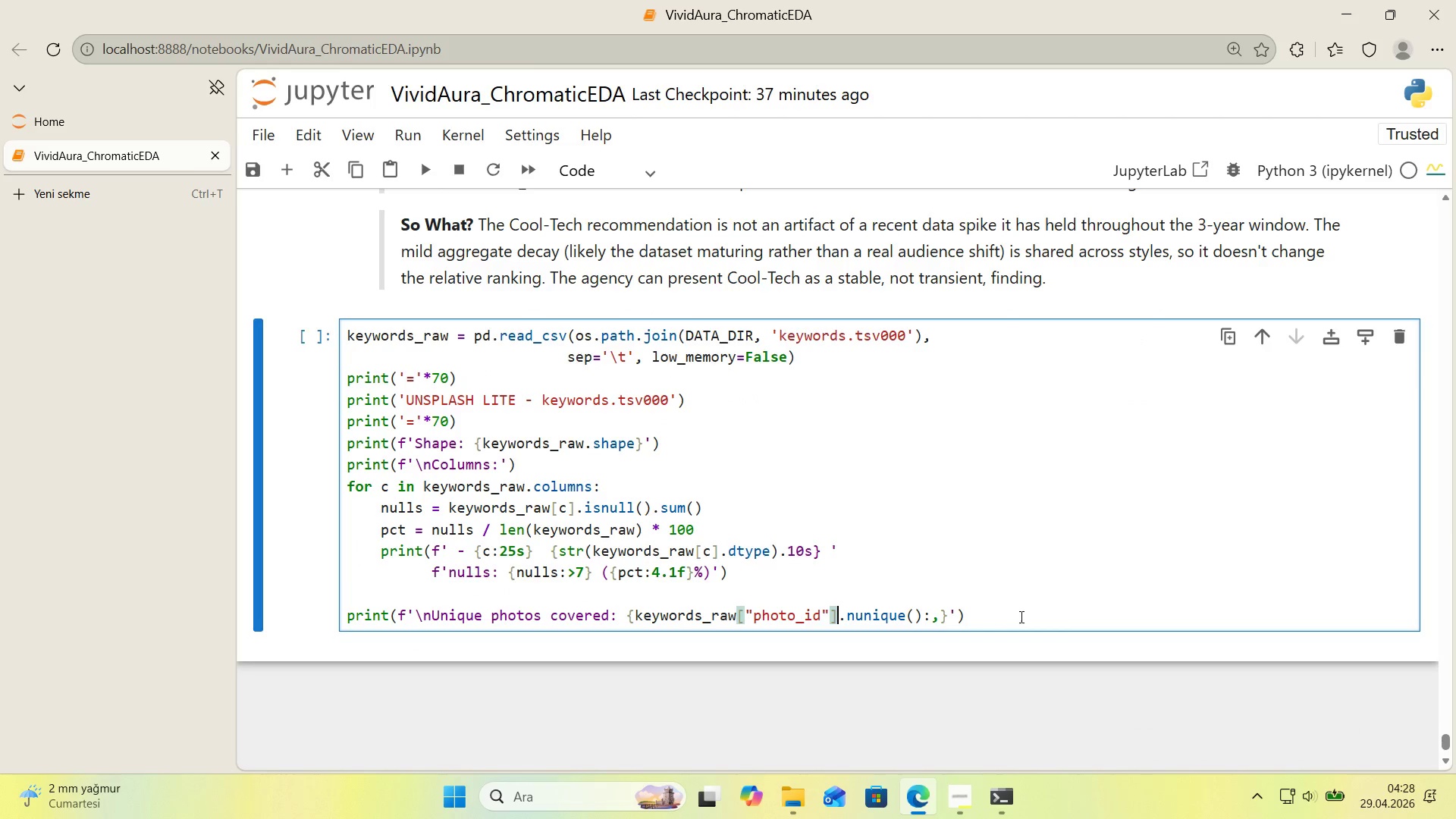 
left_click([1024, 614])
 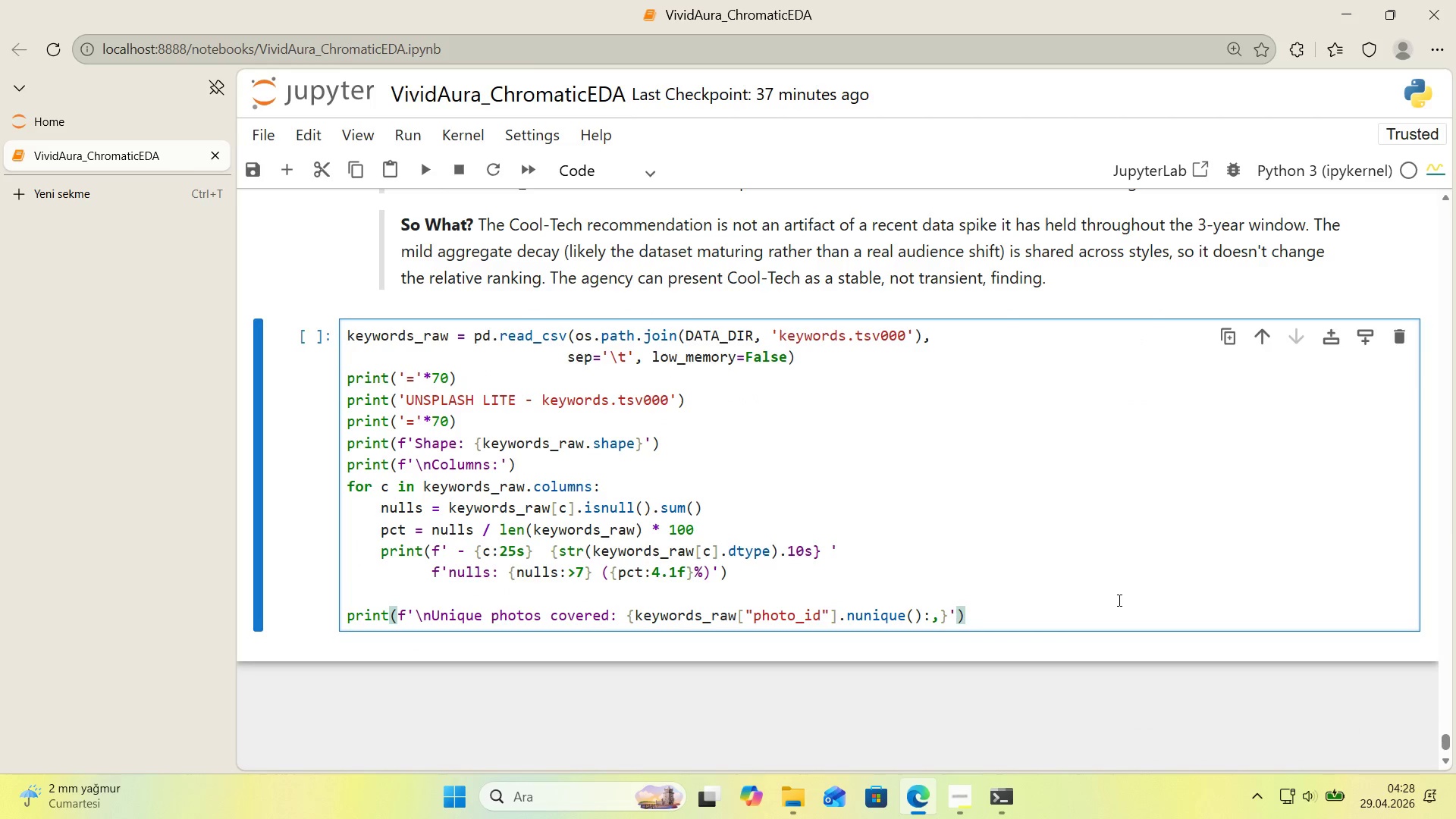 
key(Enter)
 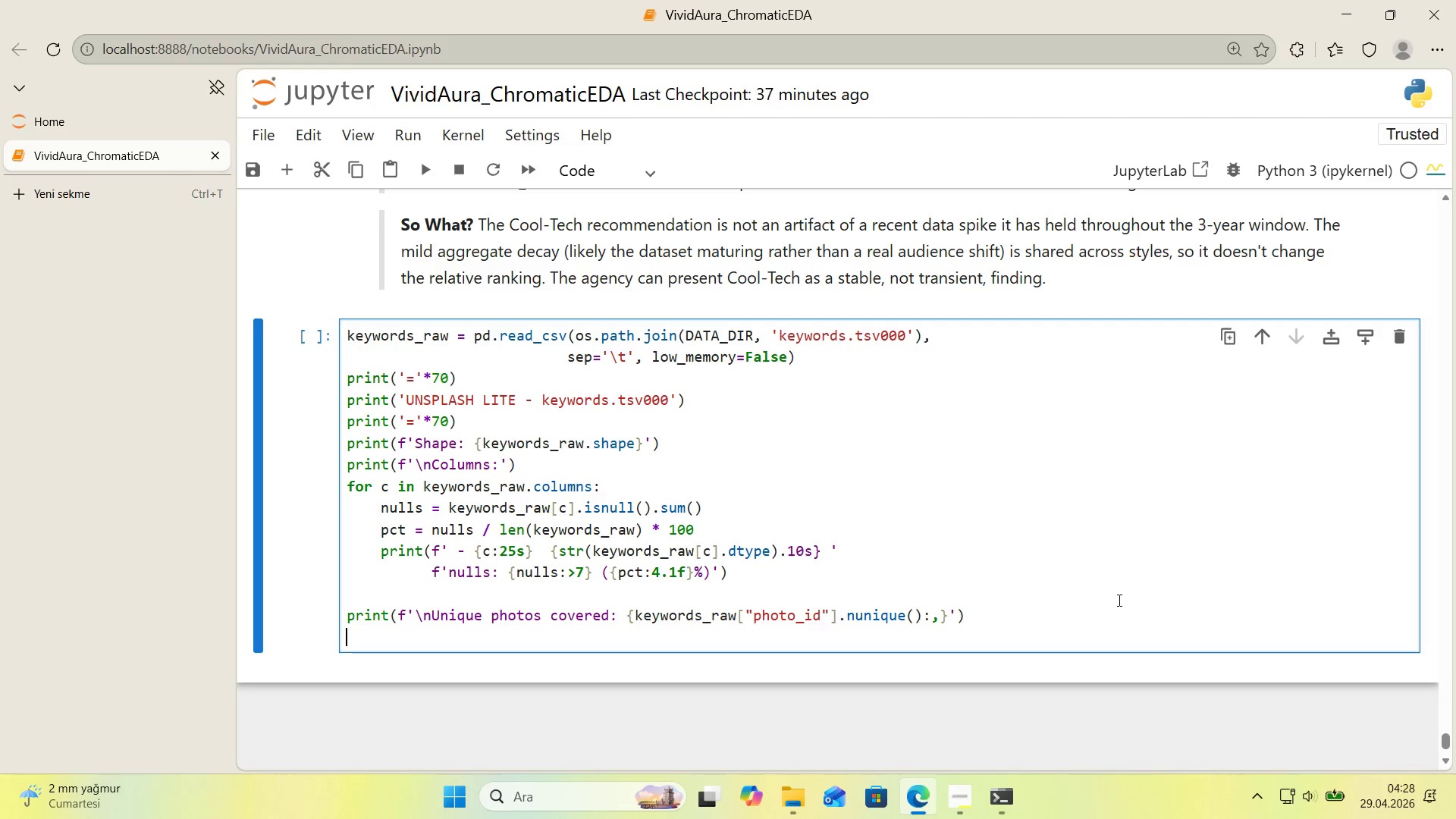 
type(pr'nt*()
 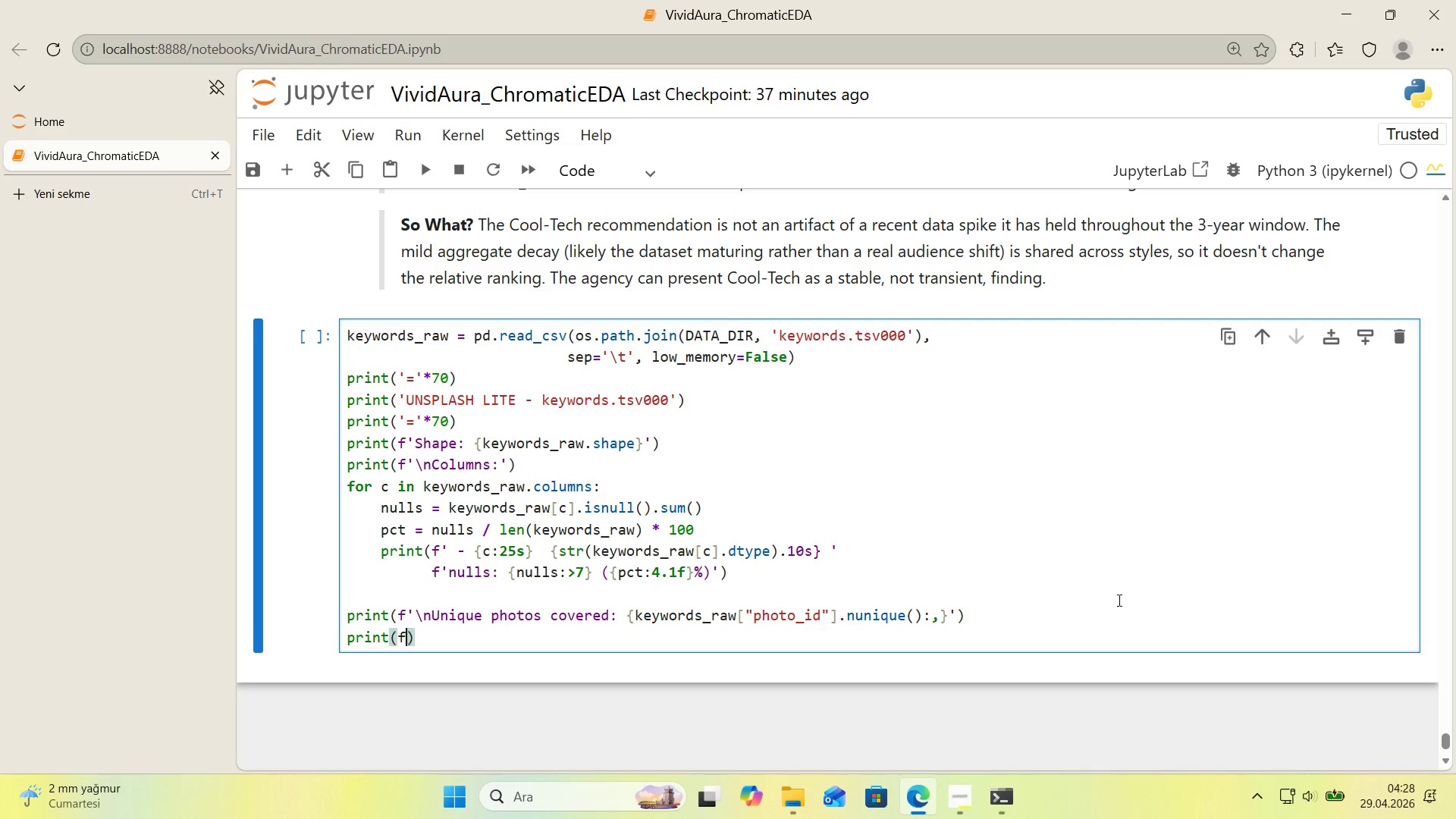 
 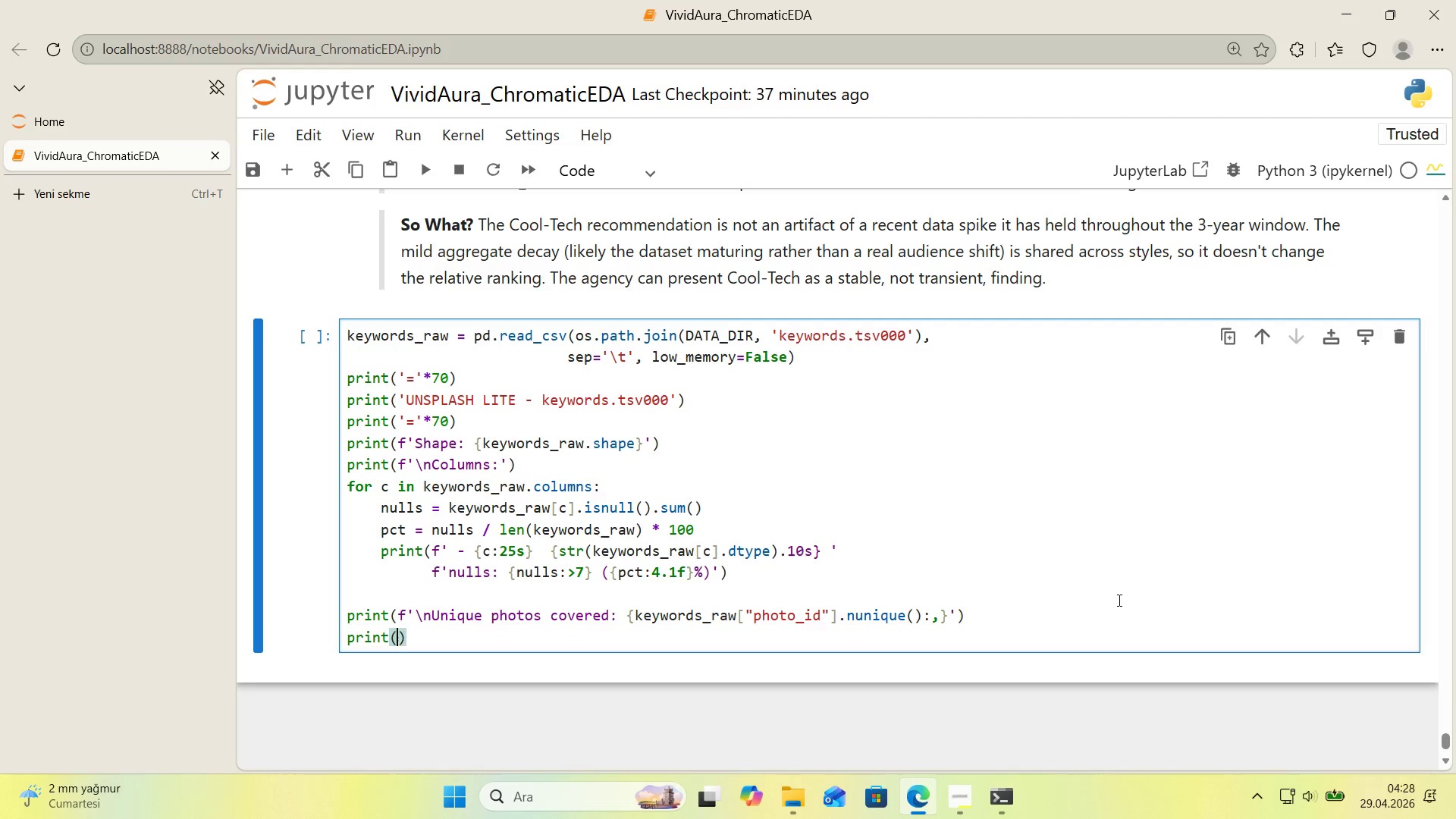 
key(ArrowLeft)
 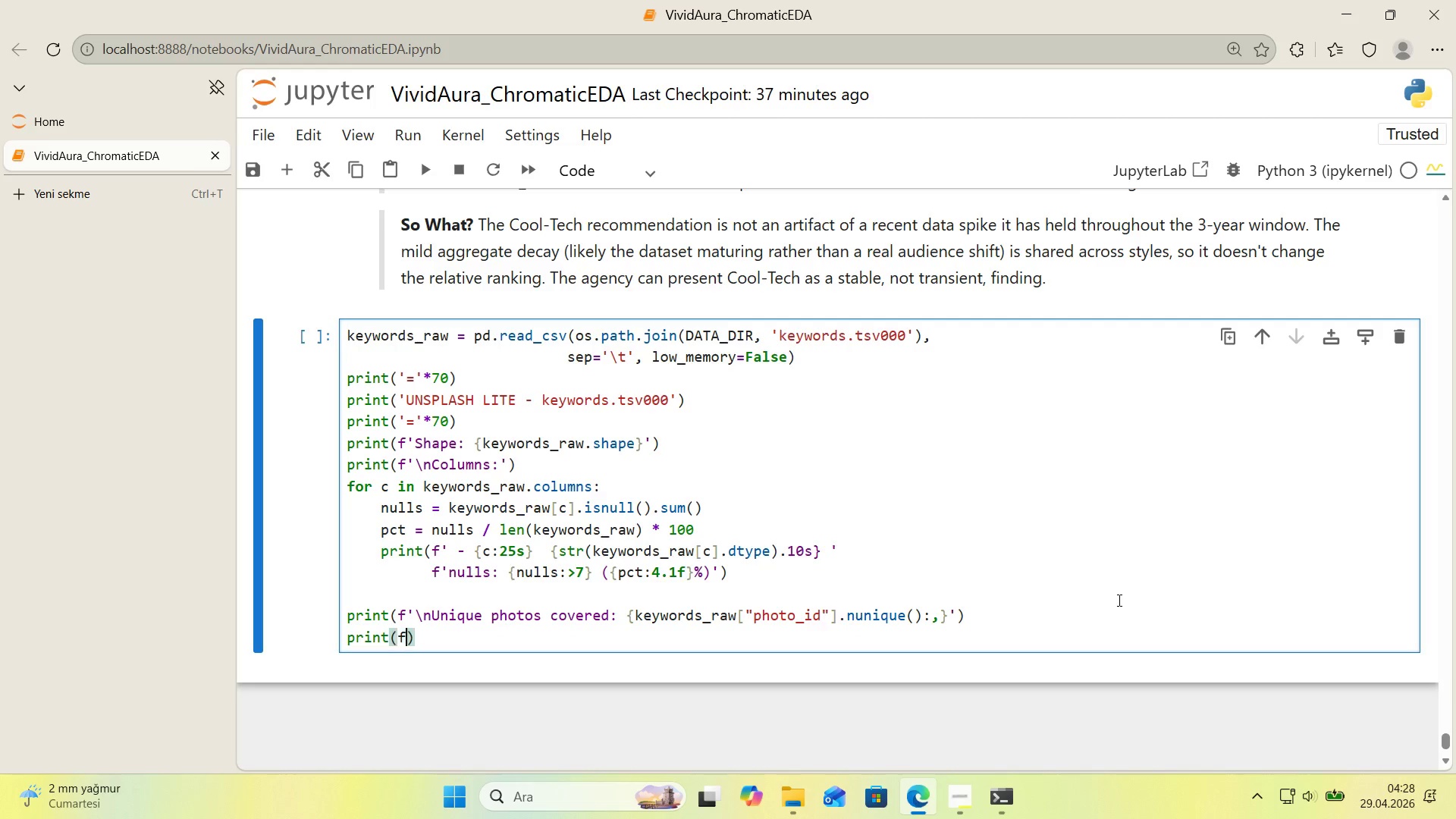 
type(f@@)
 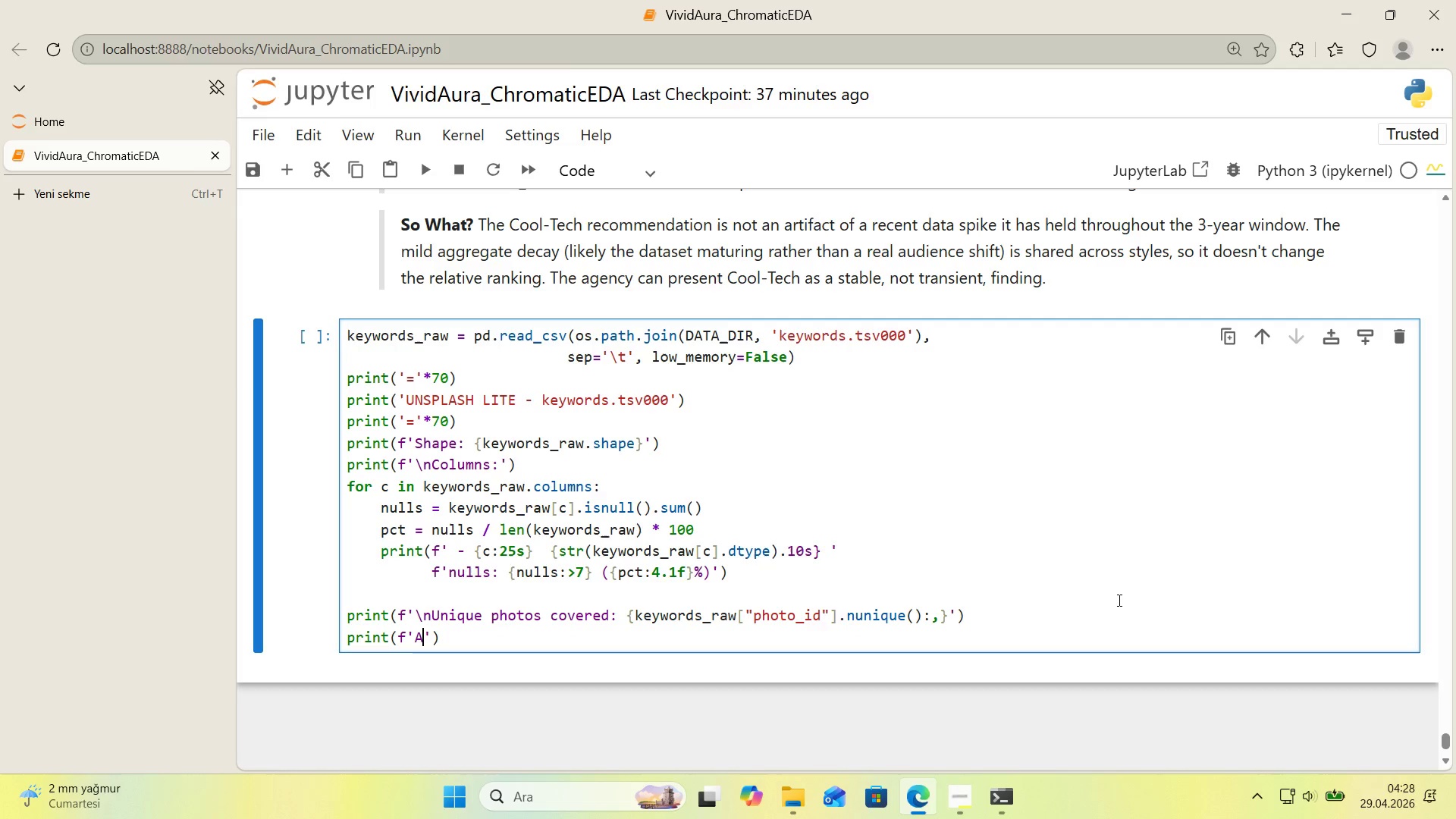 
 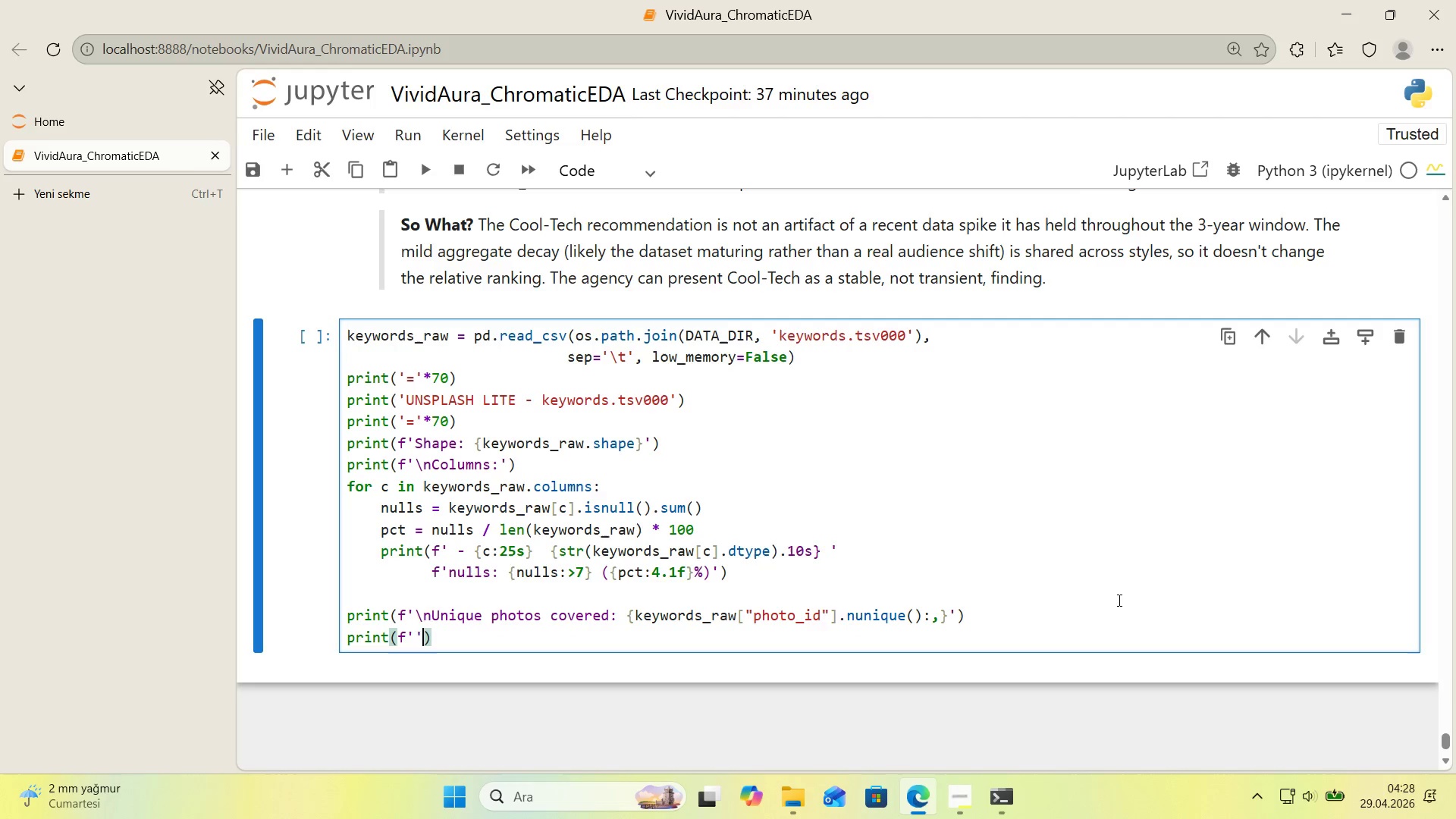 
key(ArrowLeft)
 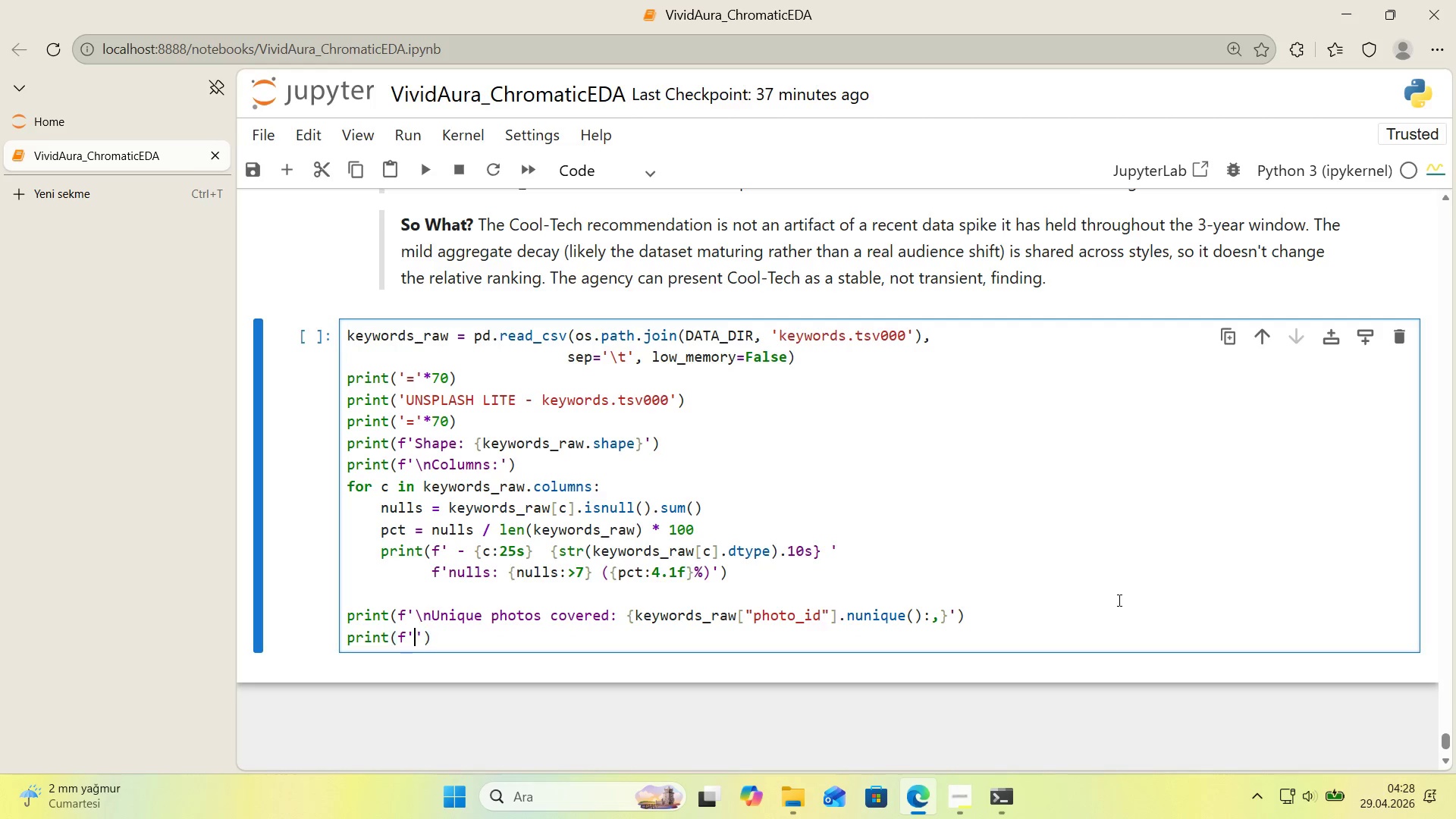 
type(Avg keywords per photo>  )
 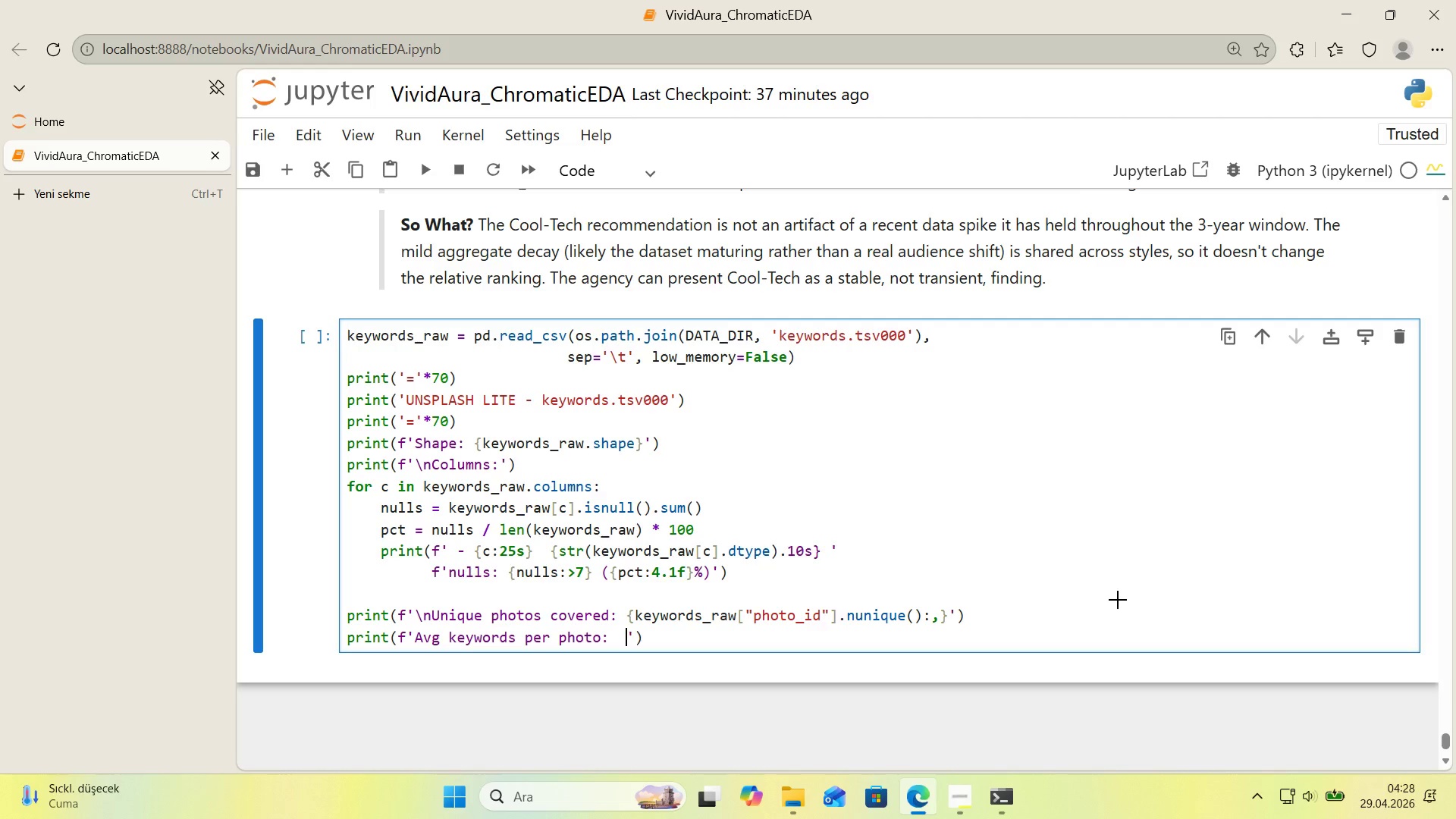 
key(Alt+Control+7)
 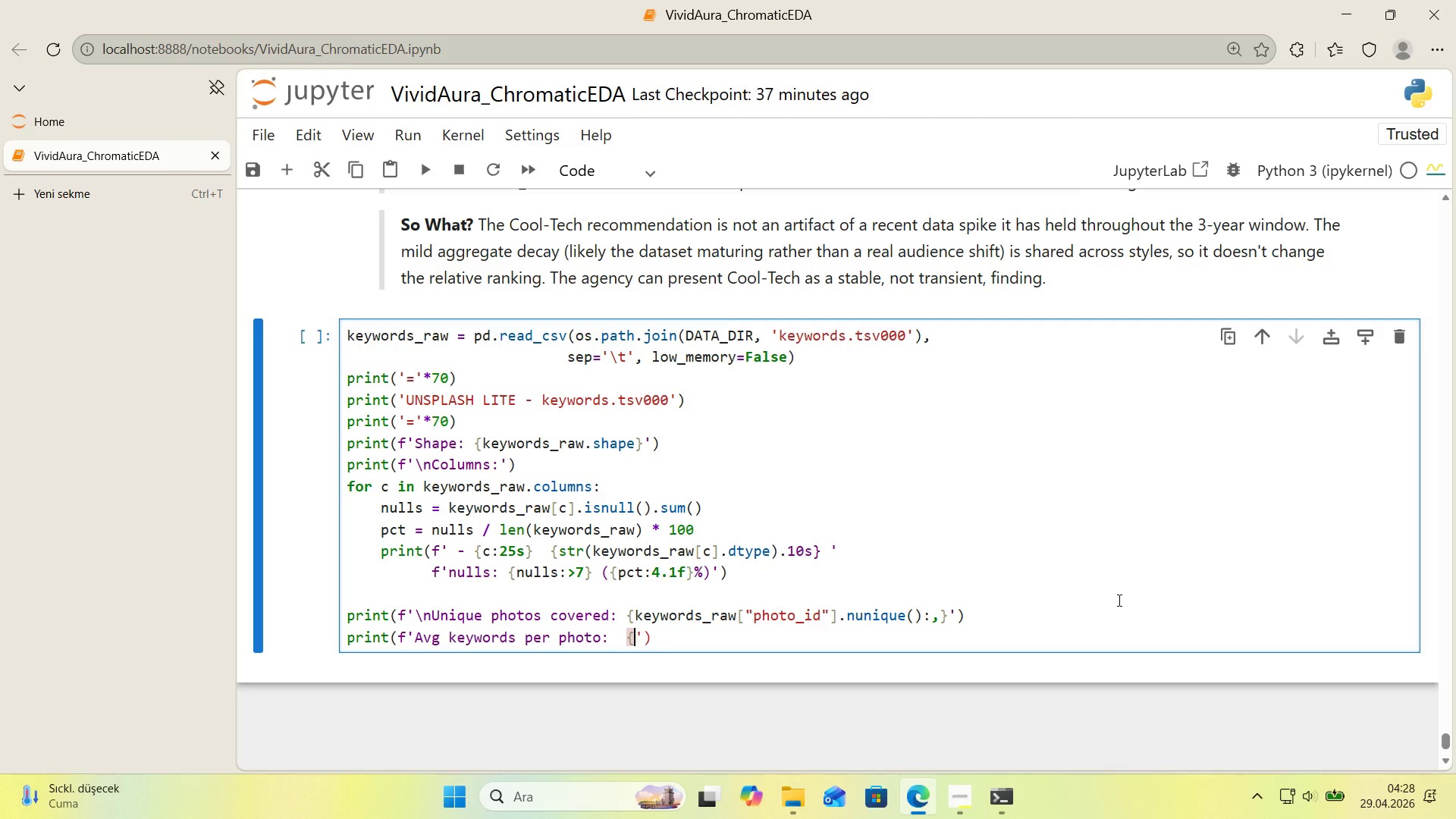 
key(Alt+Control+0)
 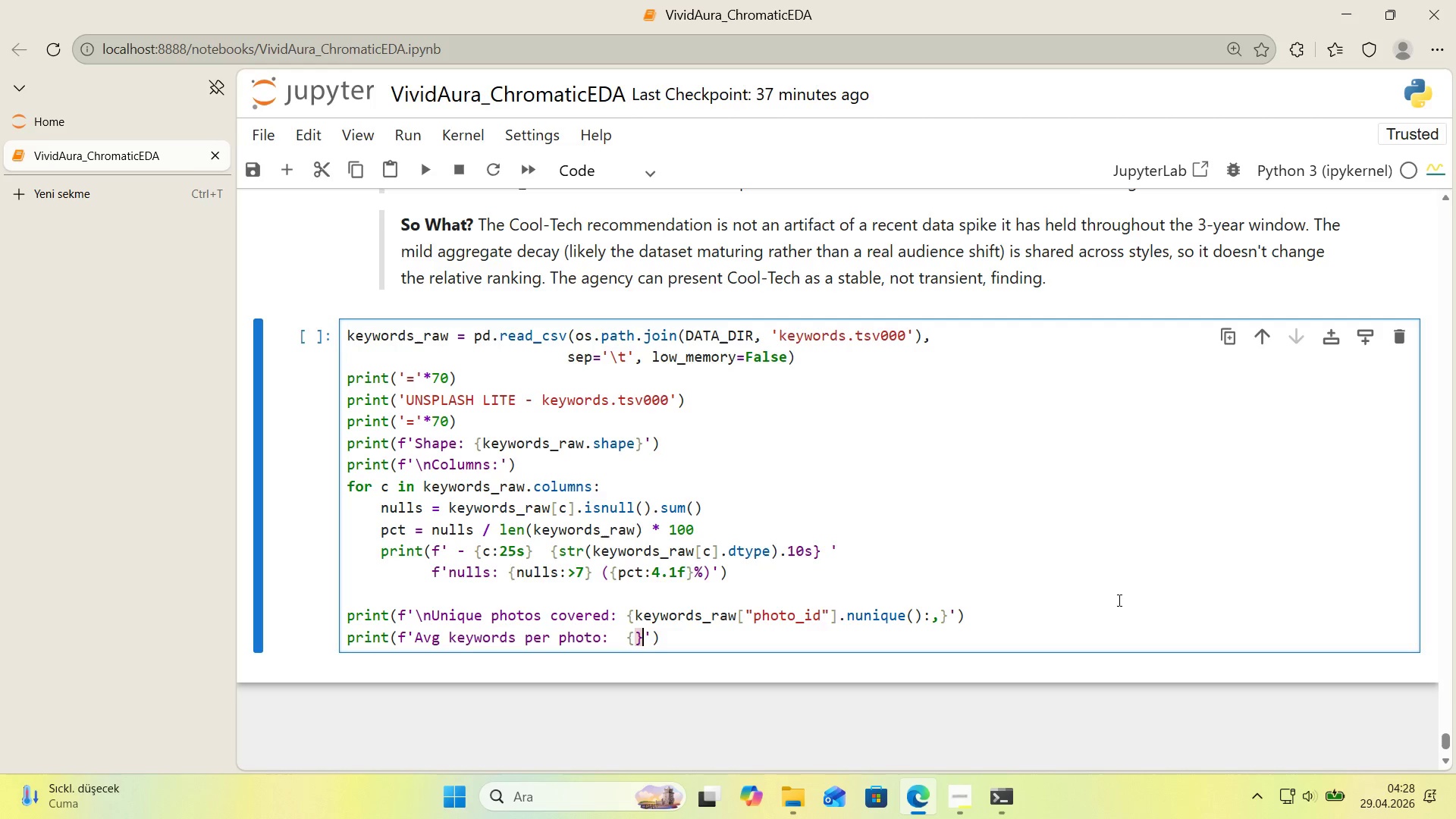 
key(ArrowLeft)
 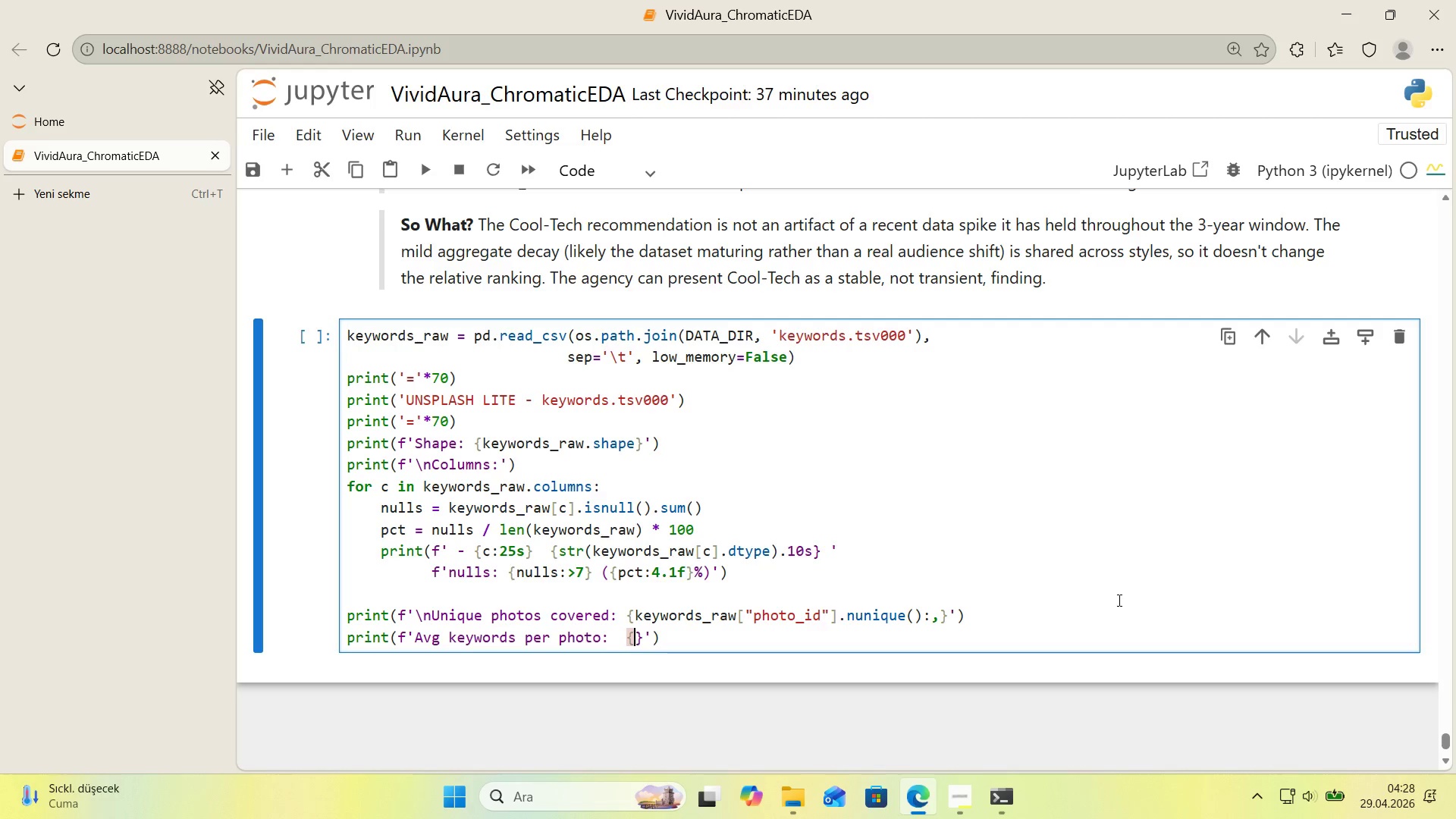 
type(len*()
 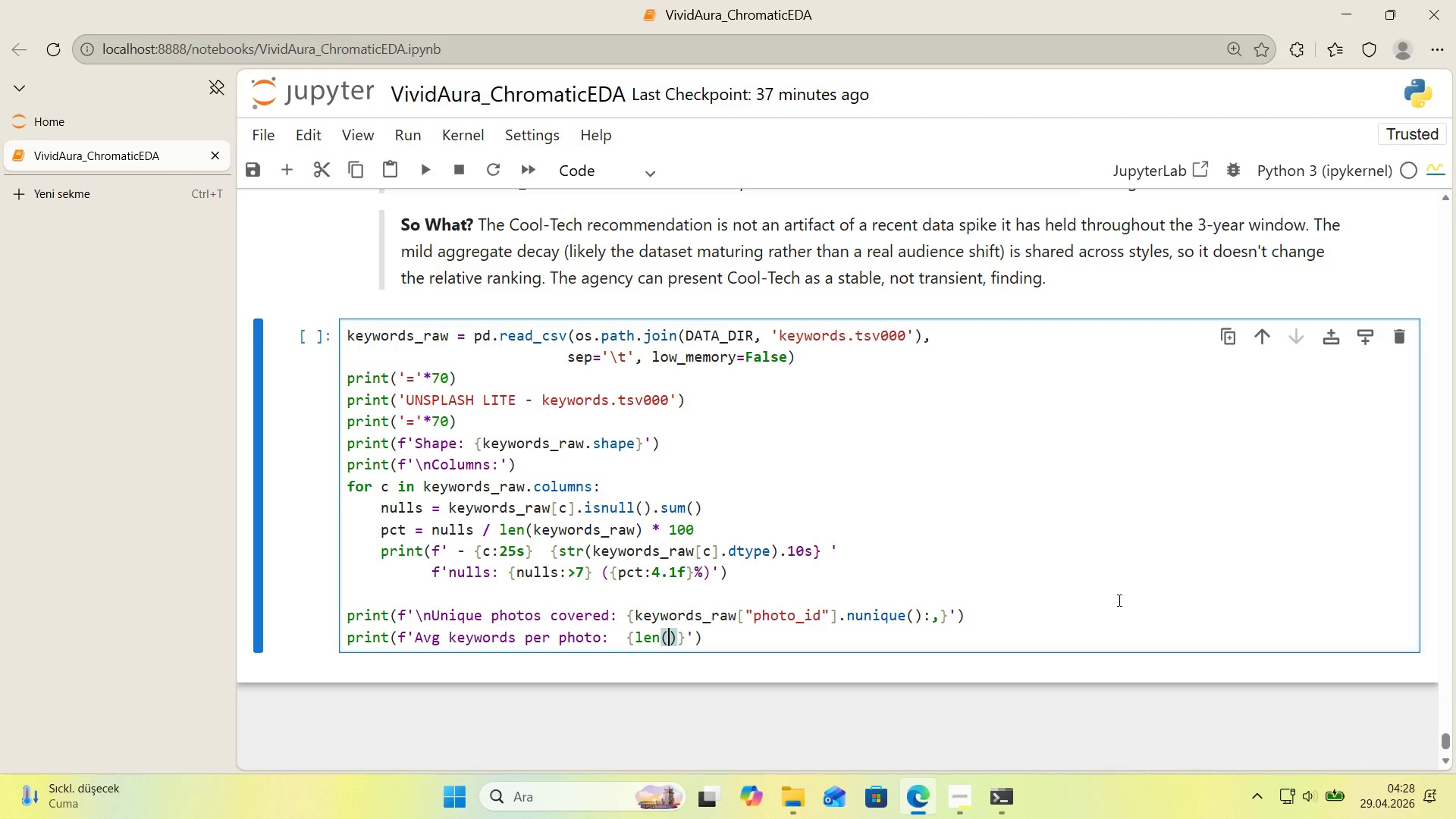 
 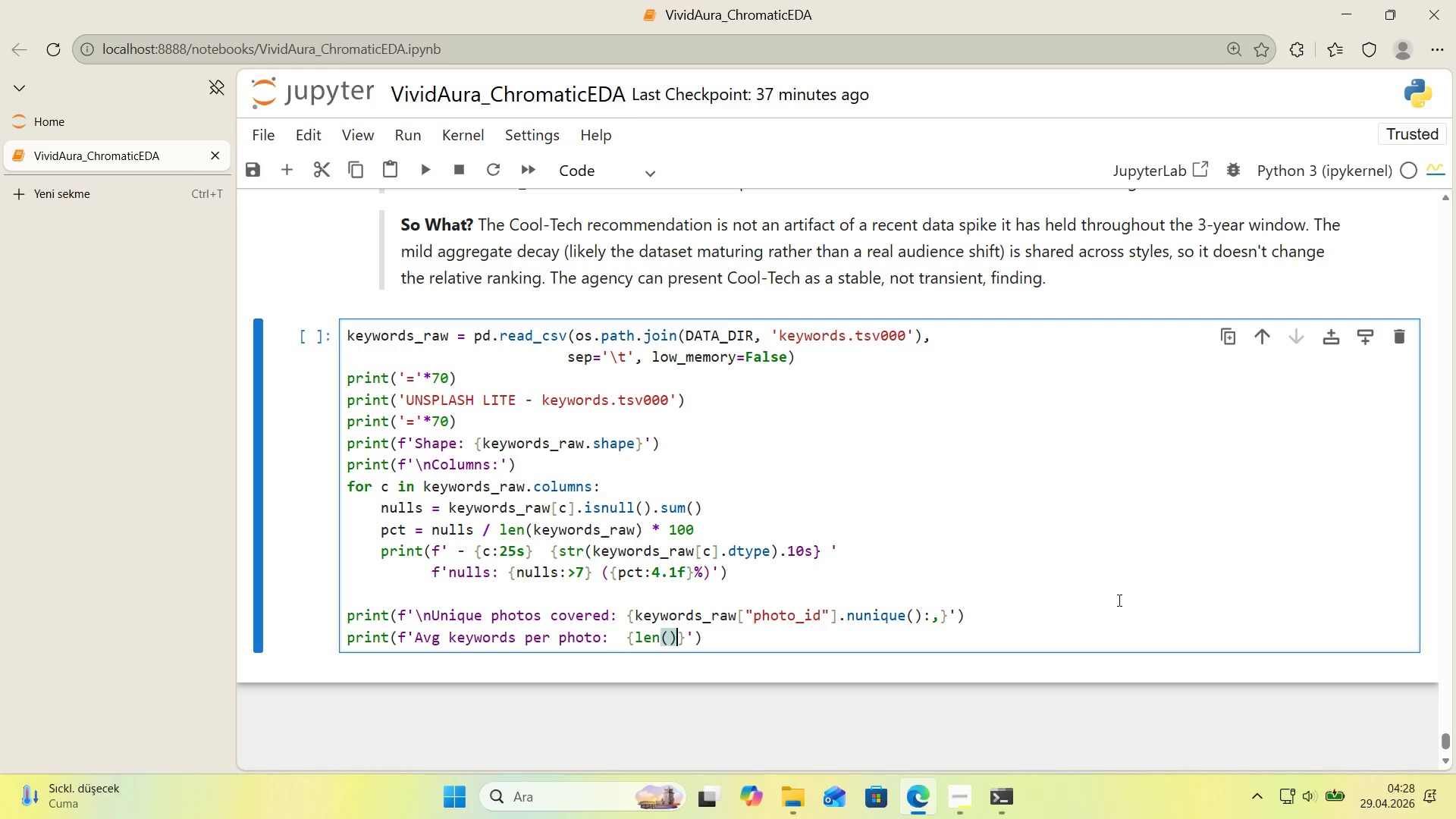 
key(ArrowLeft)
 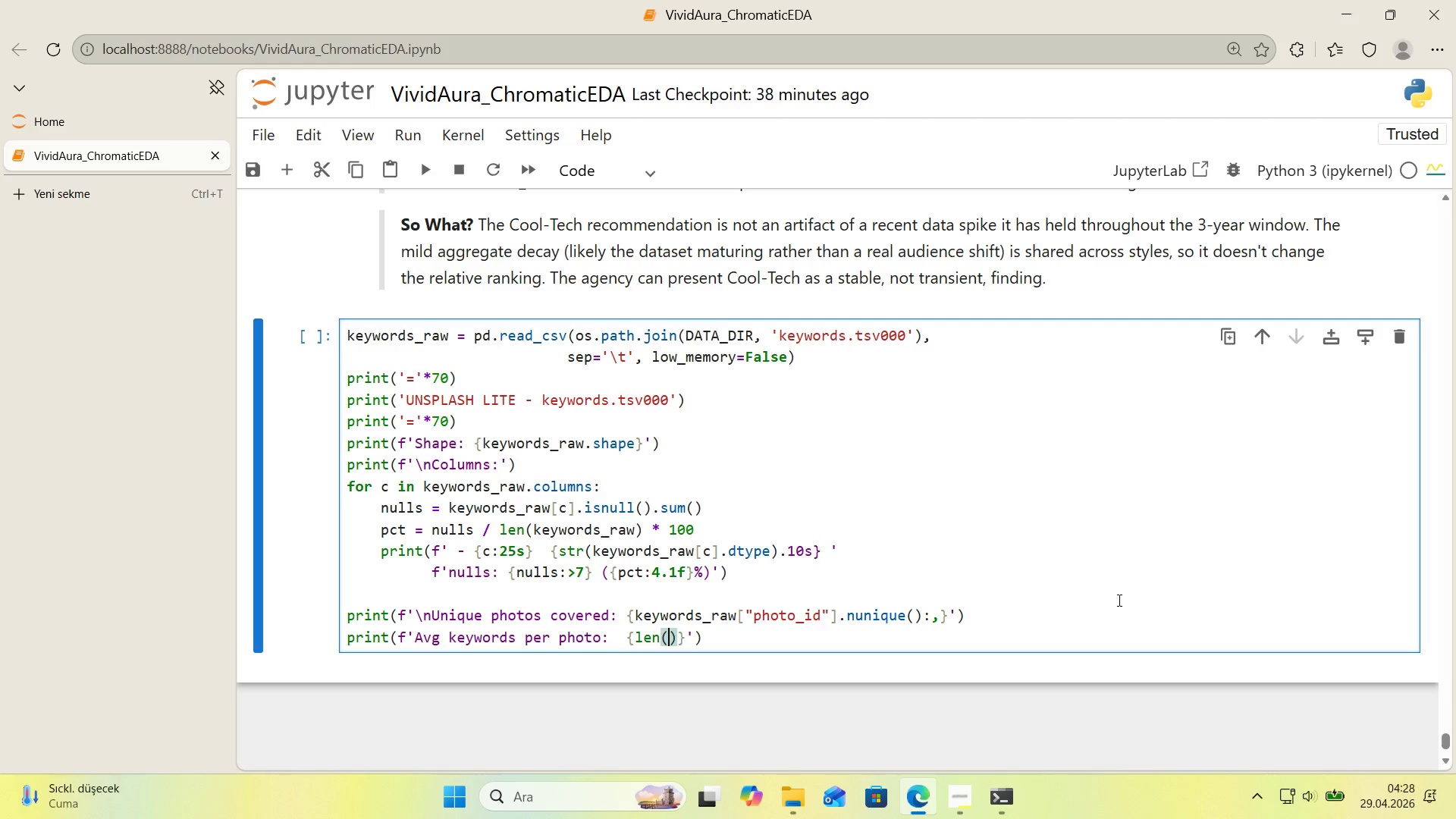 
type(keywwords_raw)
 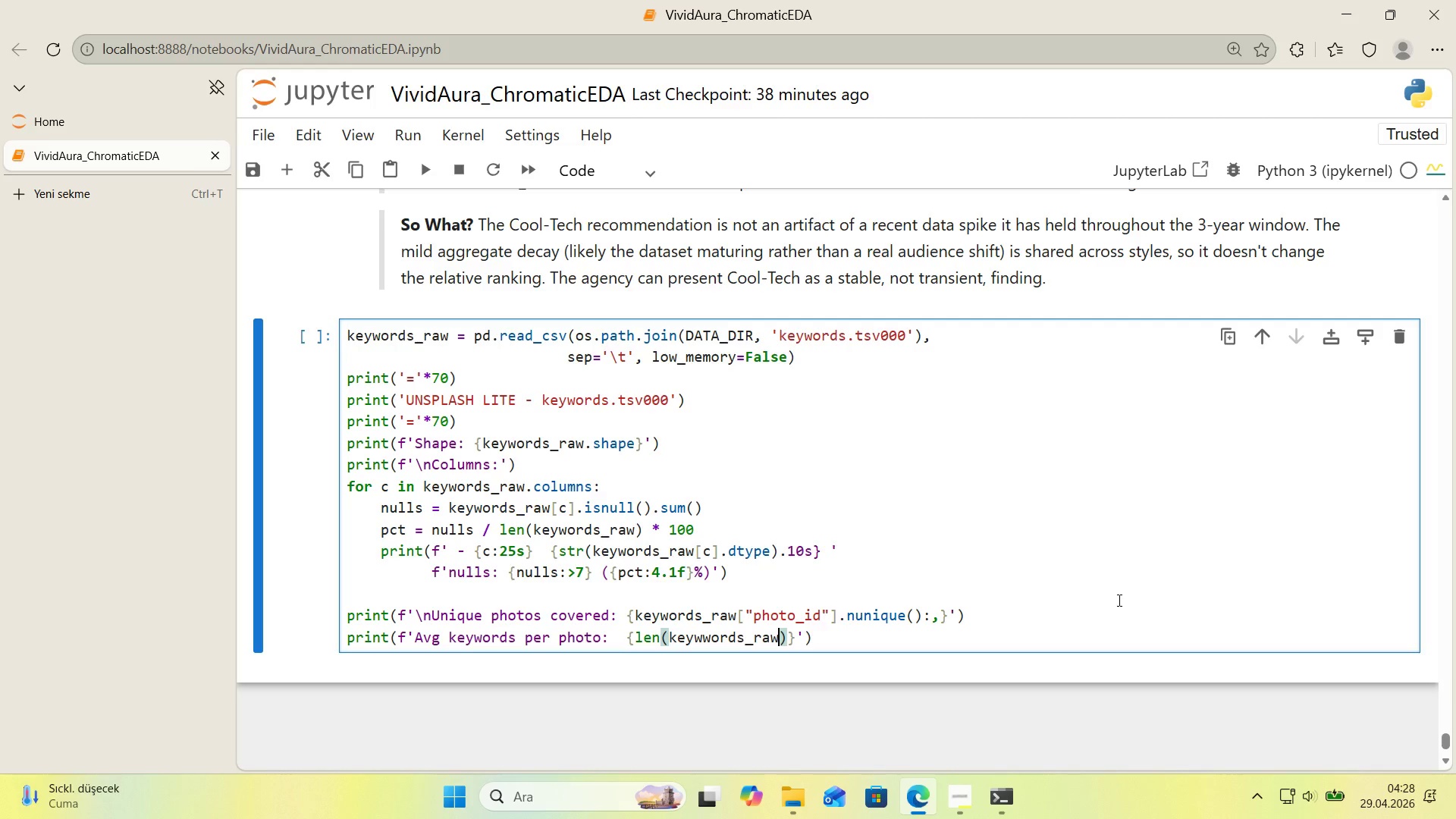 
left_click([709, 642])
 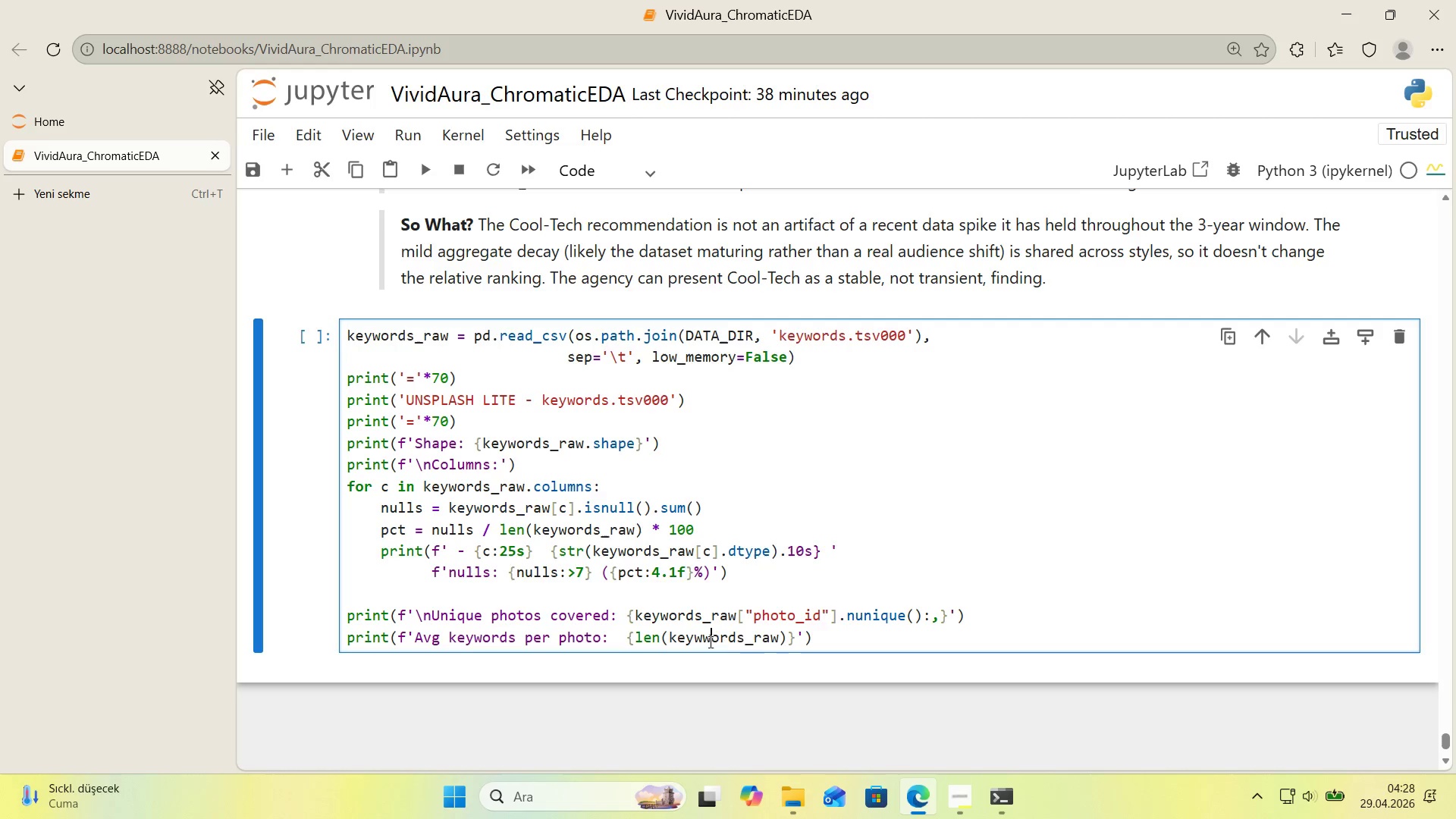 
key(Backspace)
 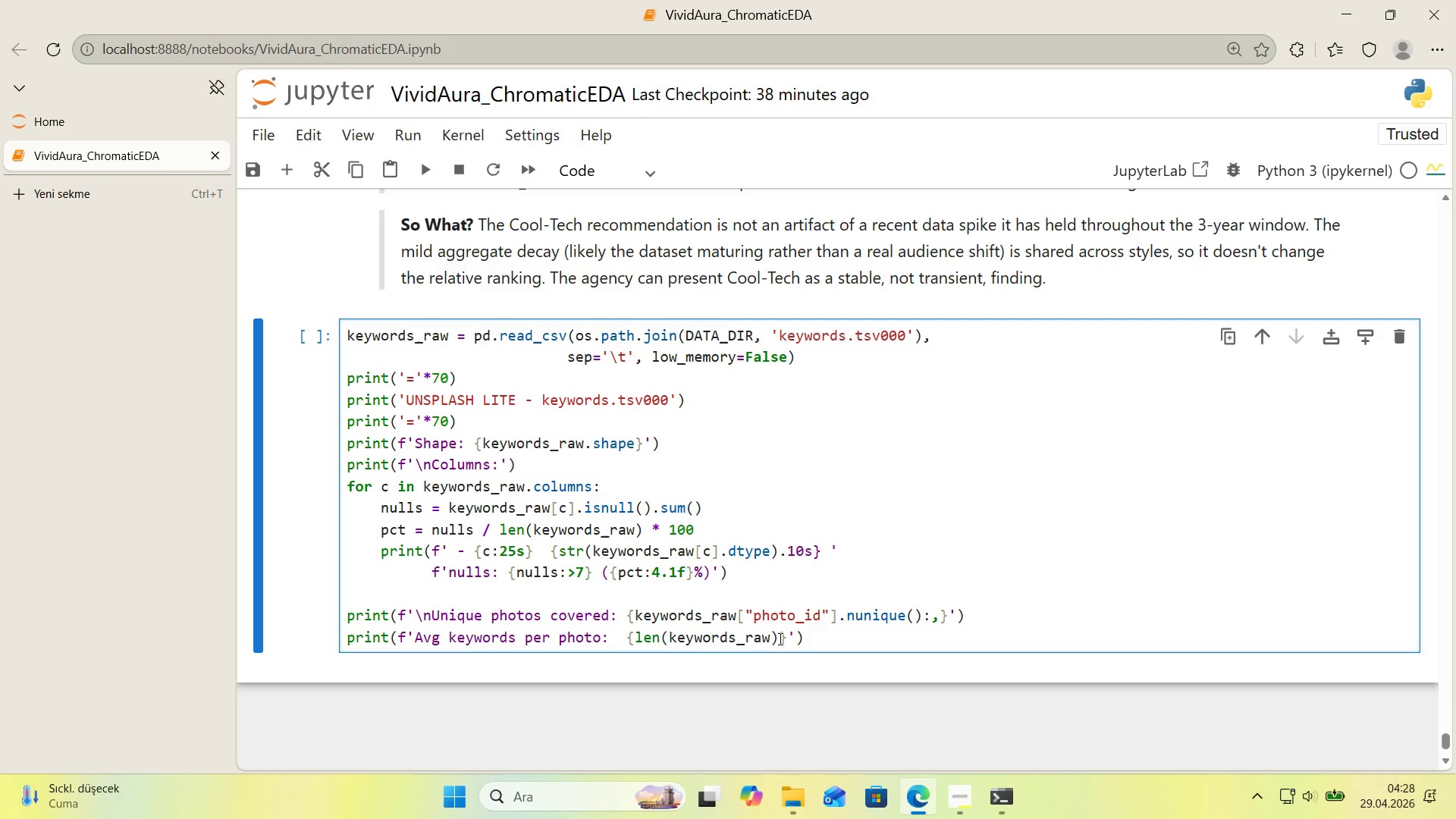 
left_click([774, 638])
 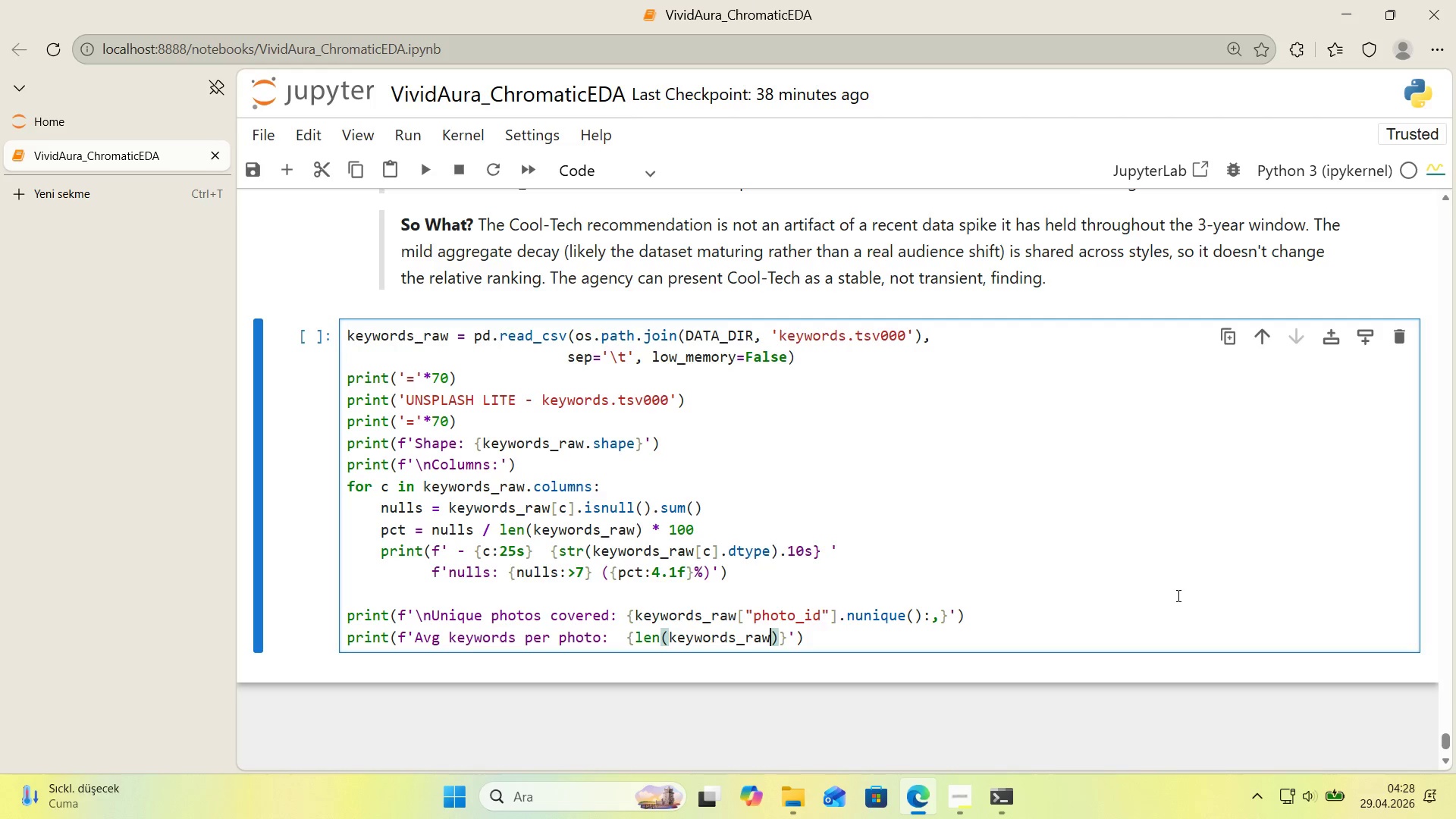 
key(ArrowRight)
 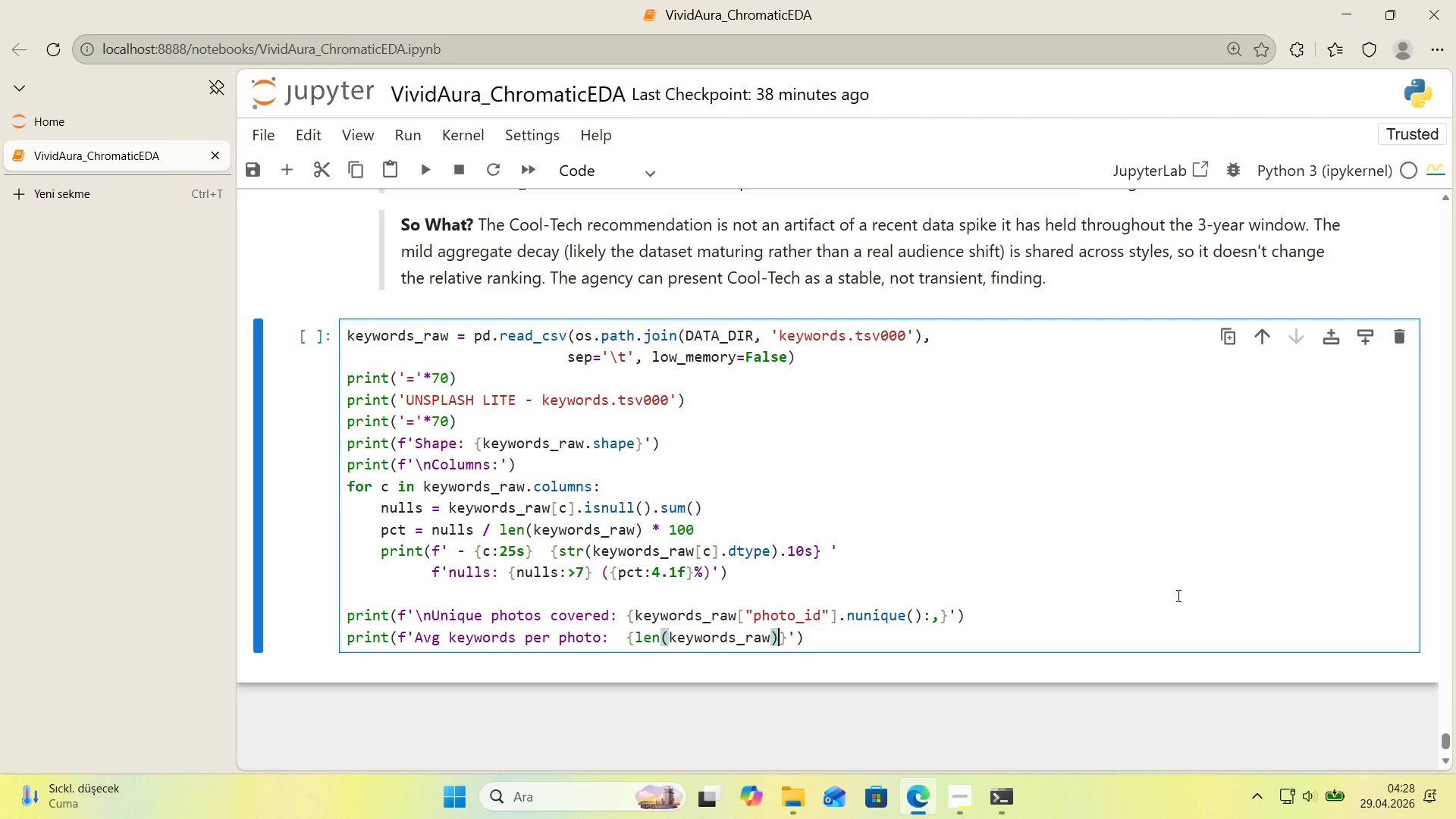 
type( & kee)
key(Backspace)
type(ywords_Raw)
key(Backspace)
key(Backspace)
key(Backspace)
type(R)
key(Backspace)
type(ta)
key(Backspace)
key(Backspace)
type(raw)
 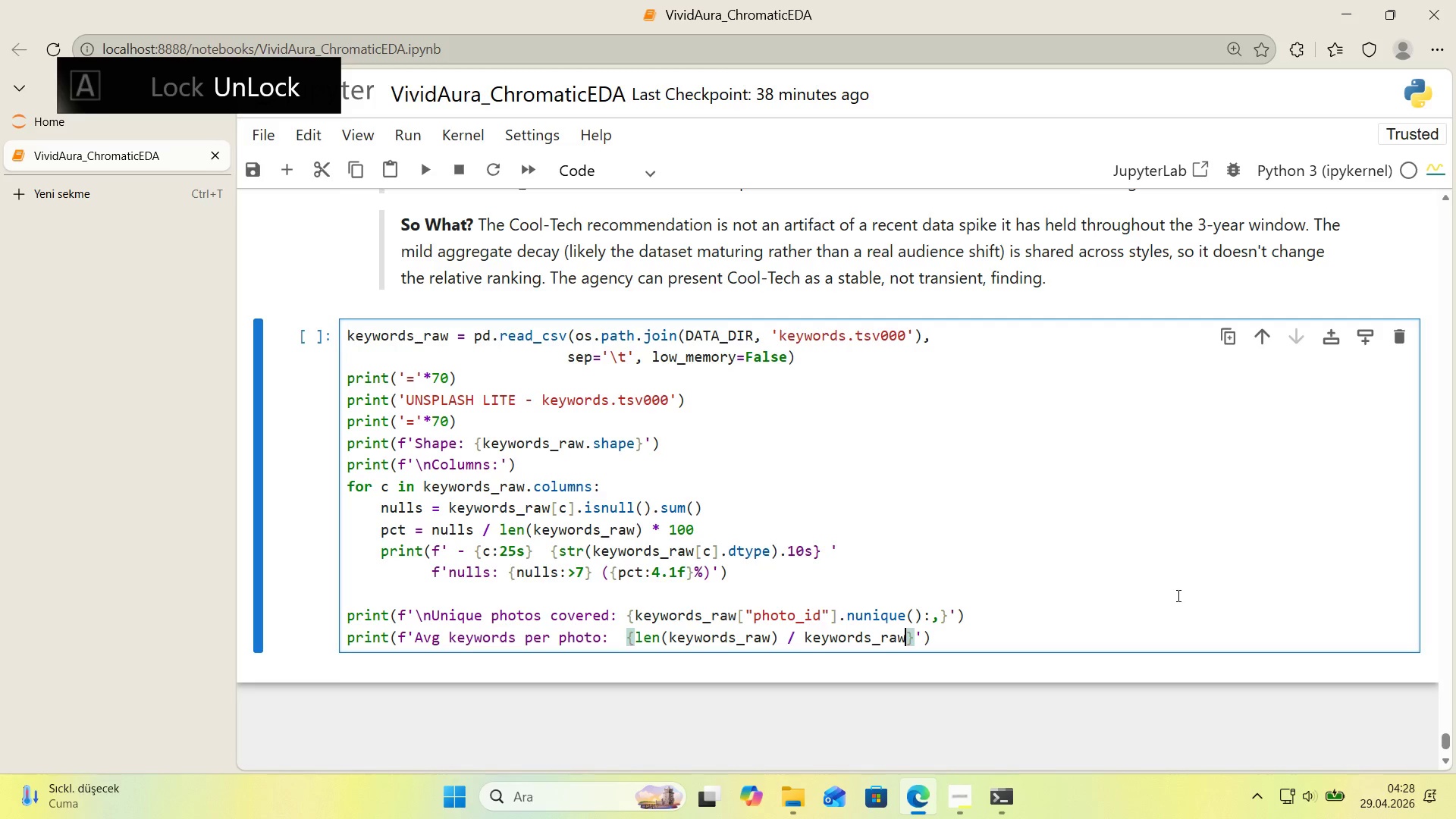 
key(Alt+Control+8)
 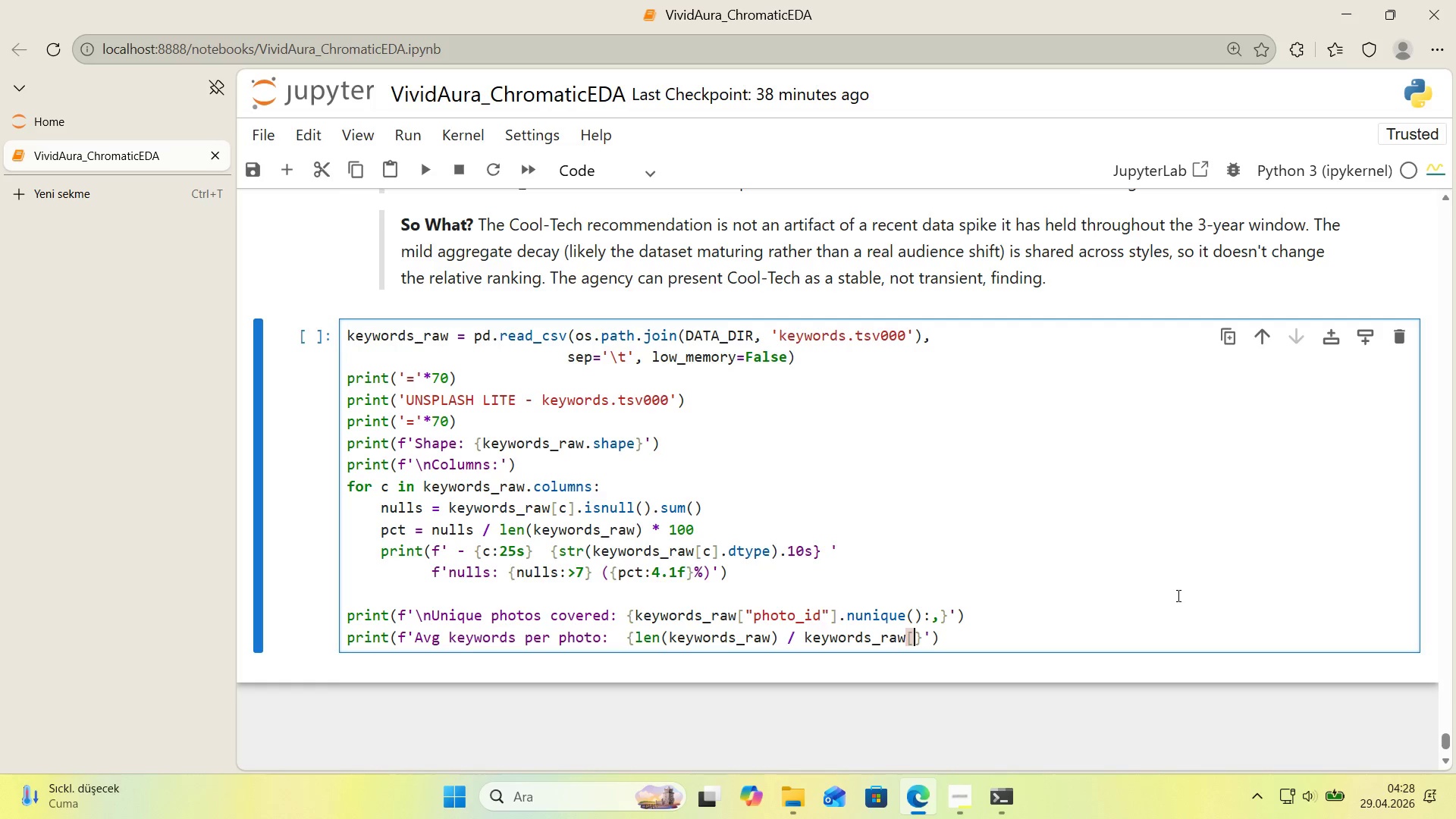 
key(Alt+Control+9)
 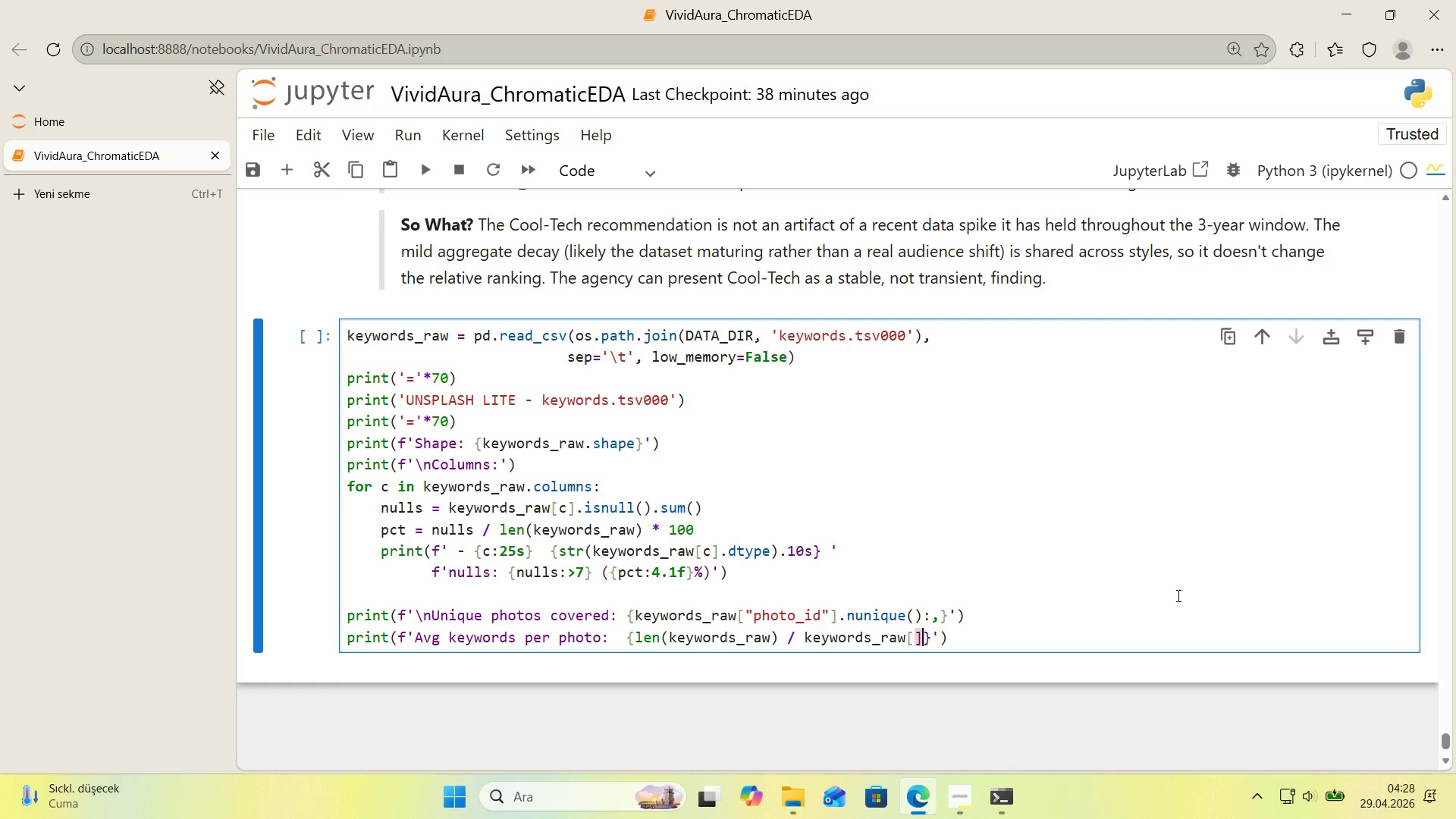 
key(ArrowLeft)
 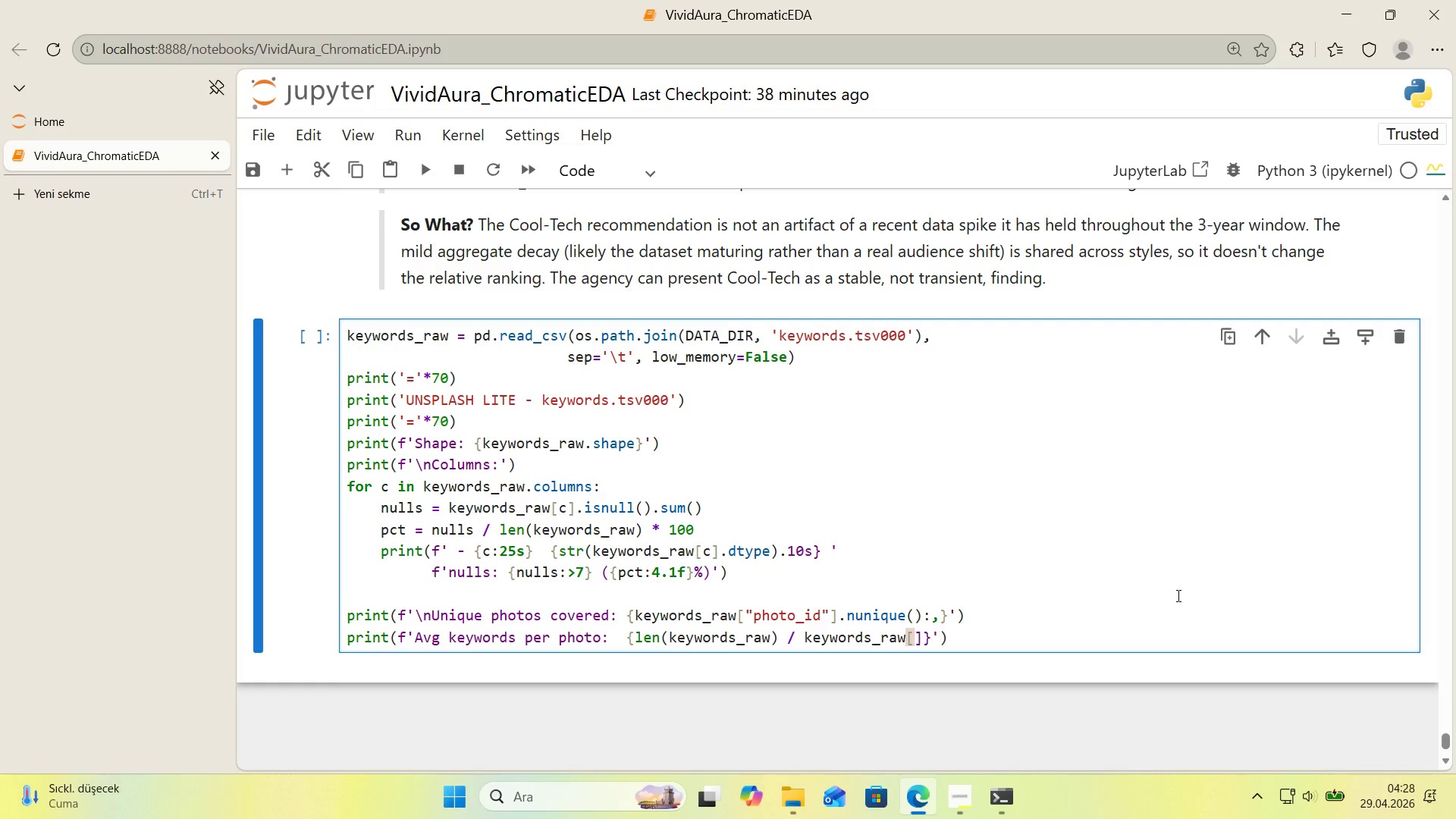 
key(Backquote)
 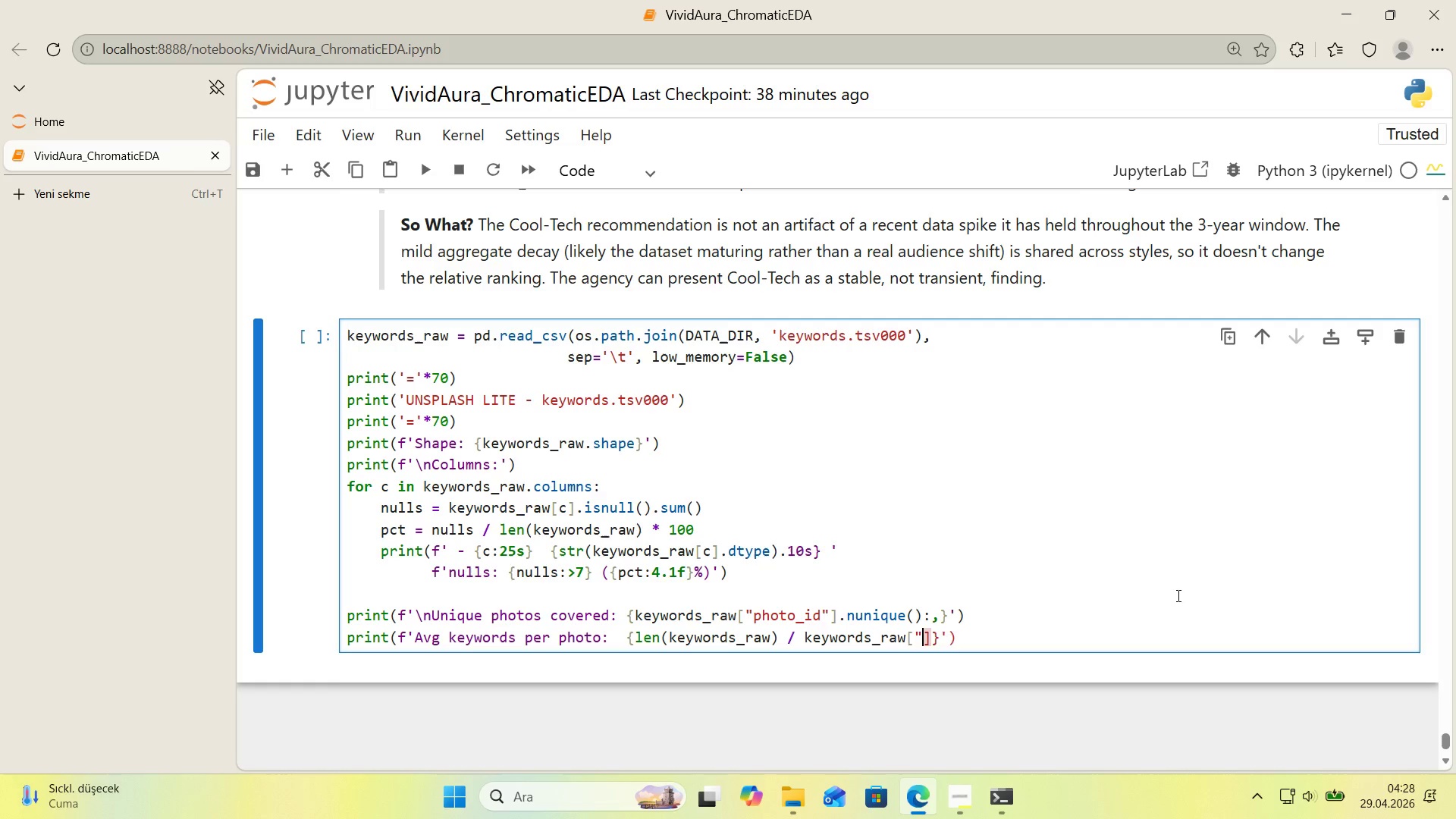 
key(Backquote)
 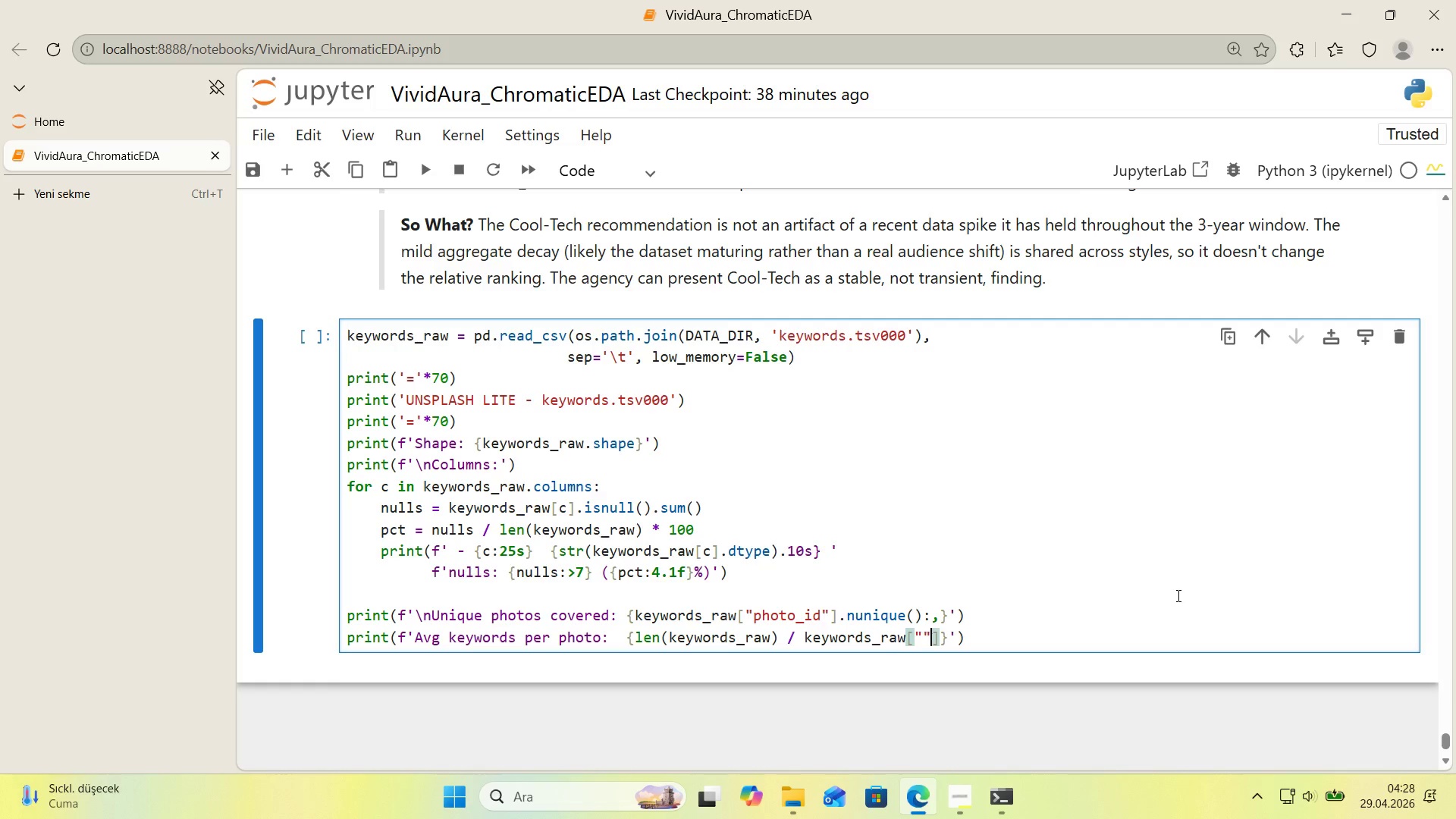 
key(ArrowLeft)
 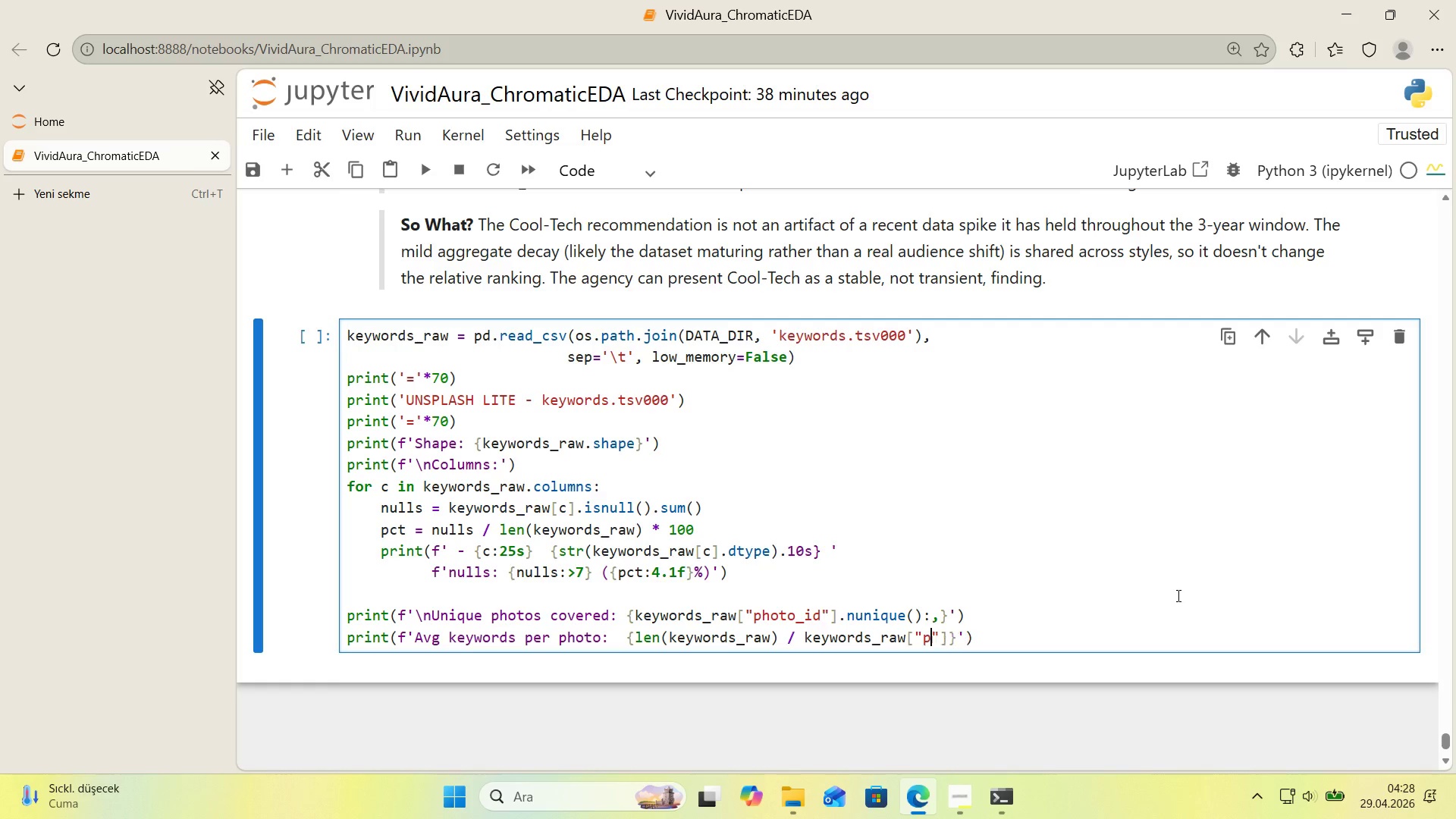 
type(photo_'d)
 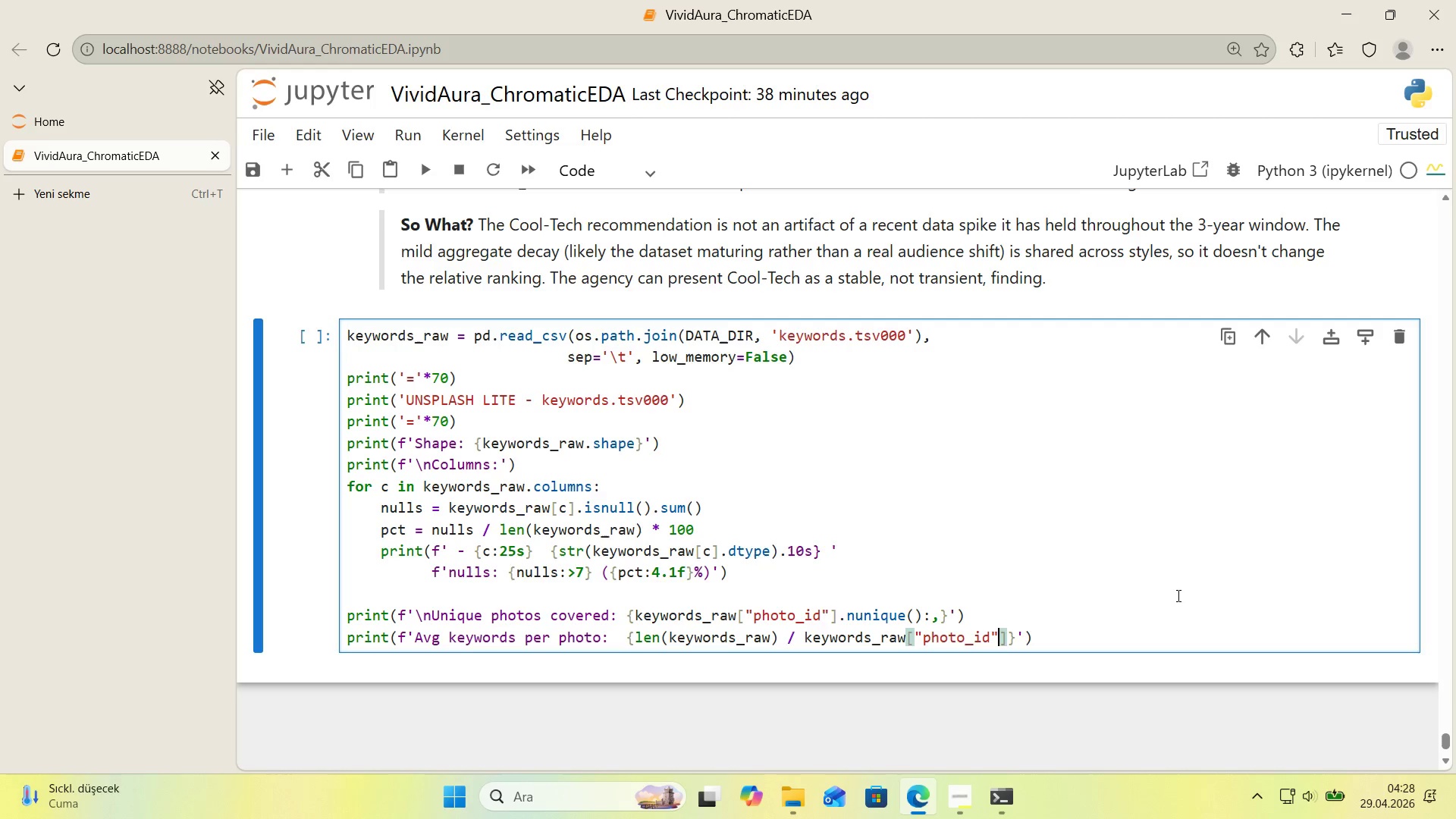 
 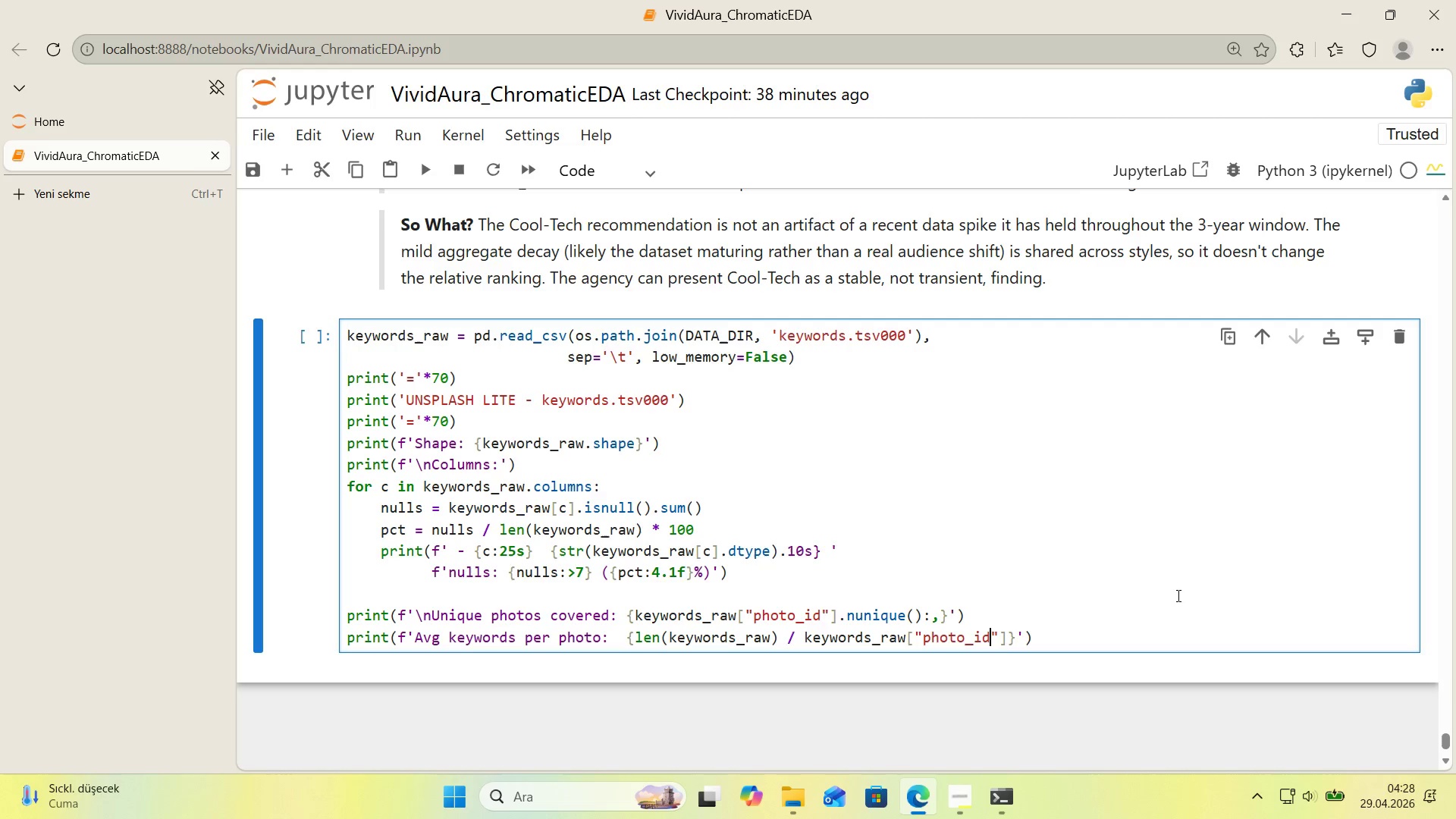 
key(ArrowRight)
 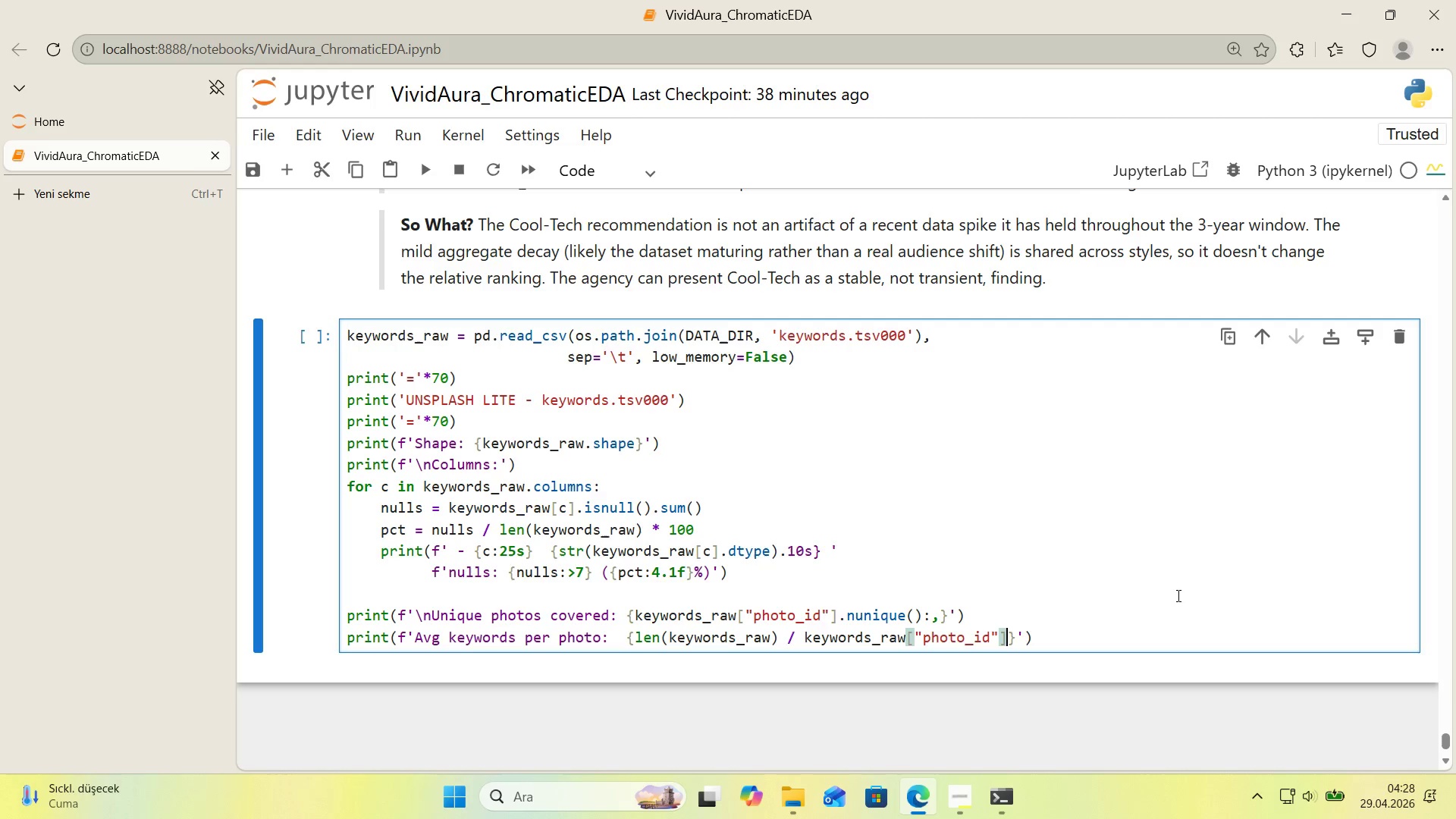 
key(ArrowRight)
 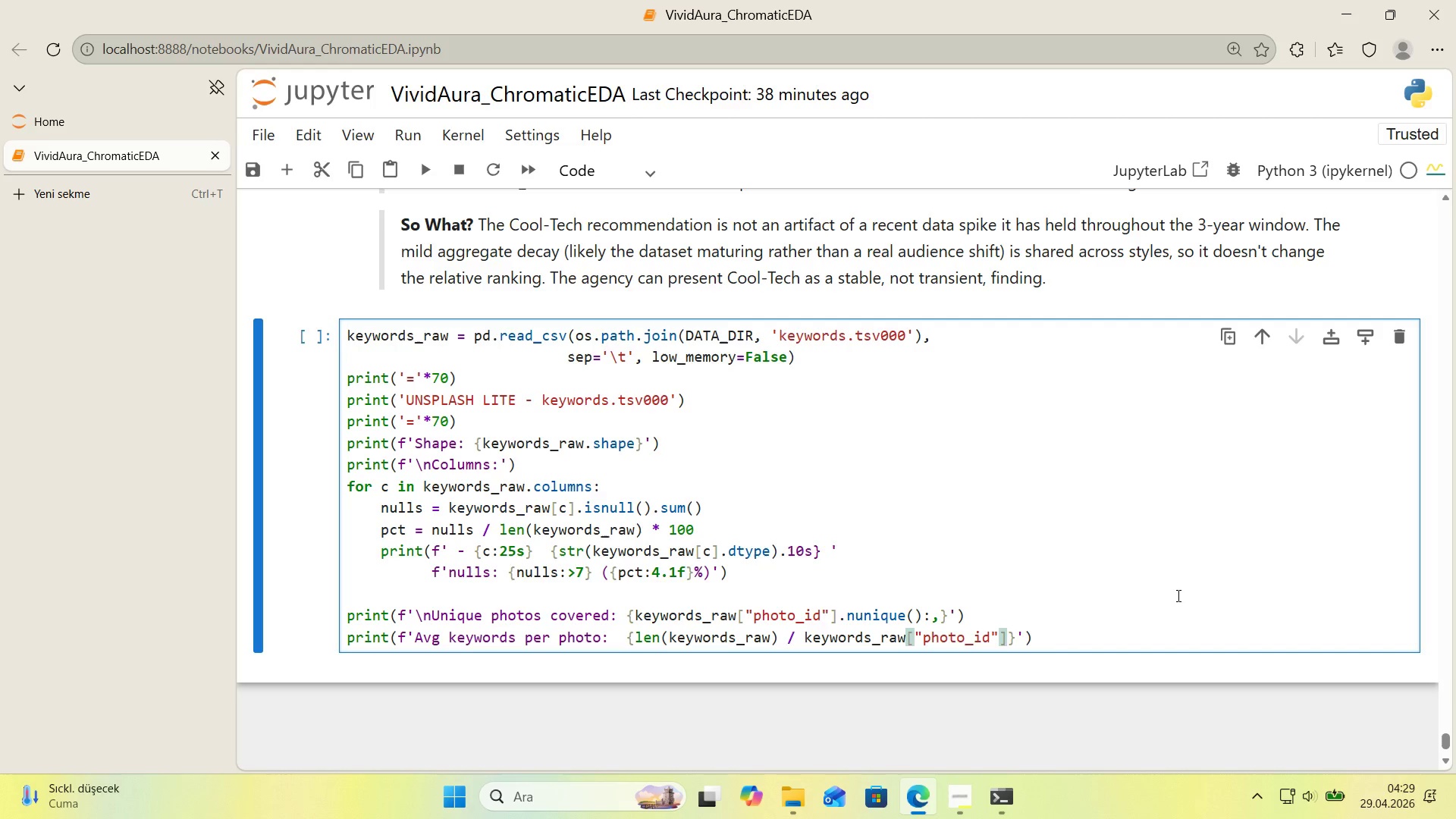 
type(.nun'que*(.)
key(Backspace)
type(>.2f)
 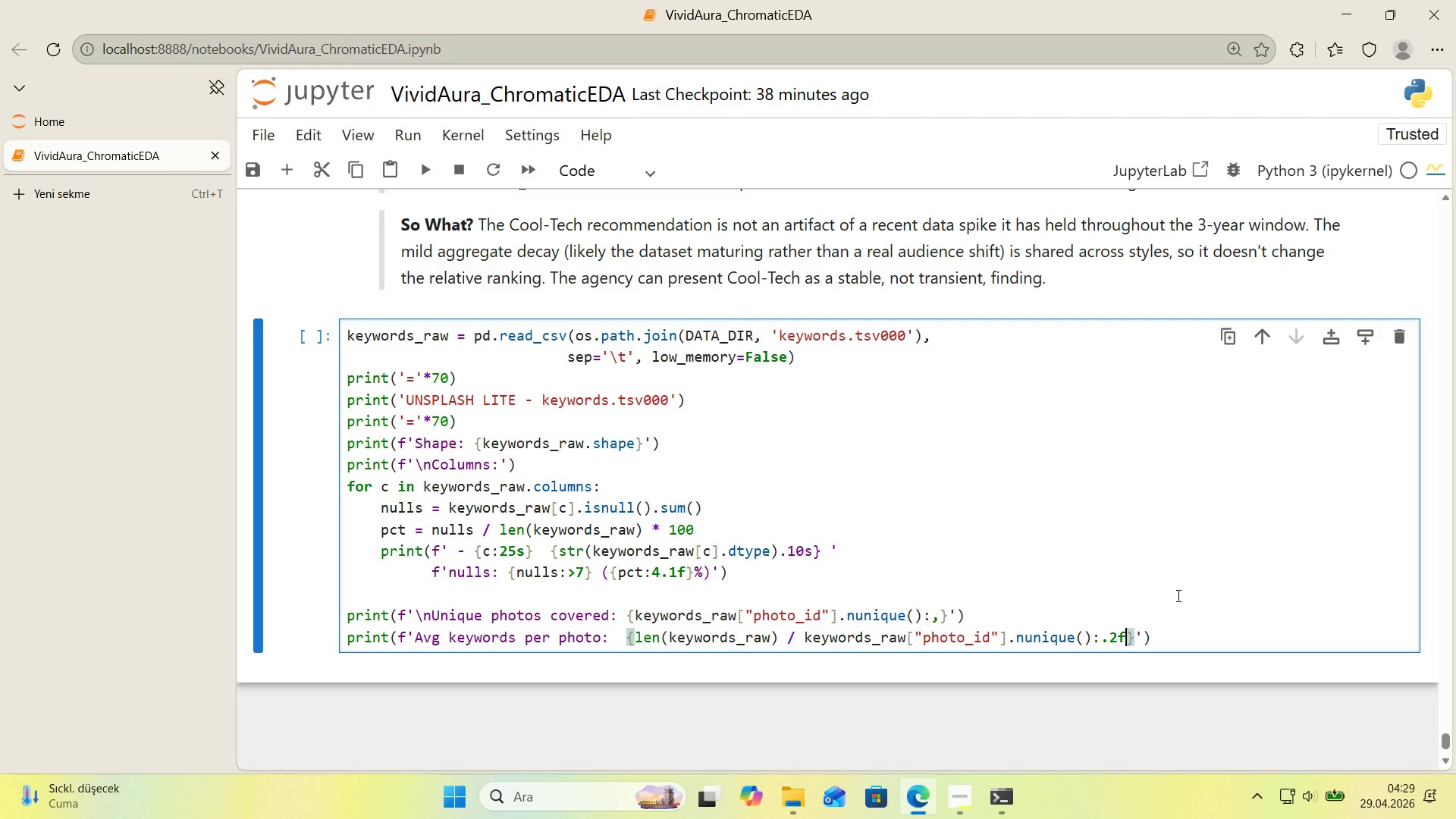 
key(ArrowRight)
 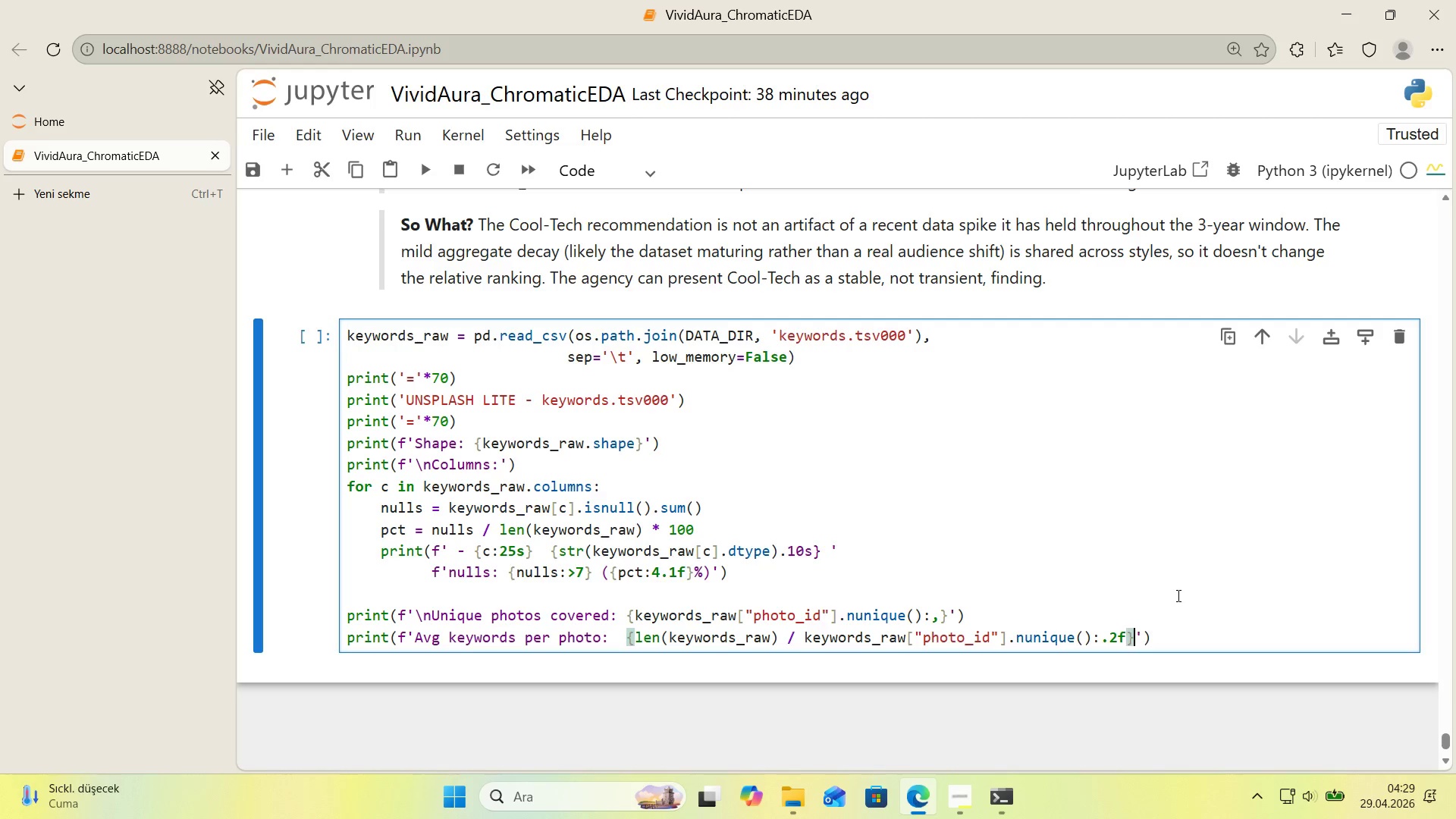 
key(ArrowRight)
 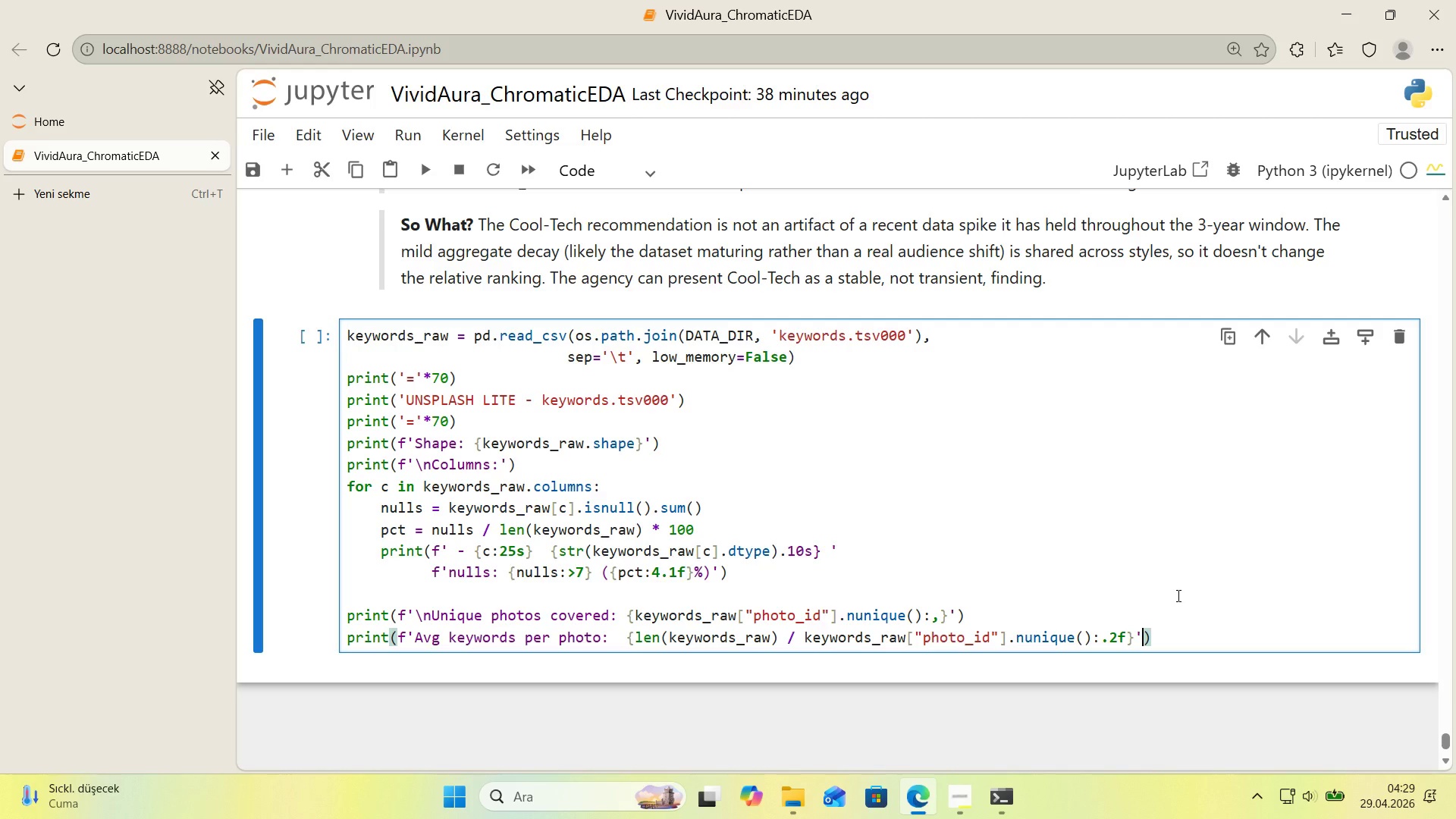 
key(ArrowRight)
 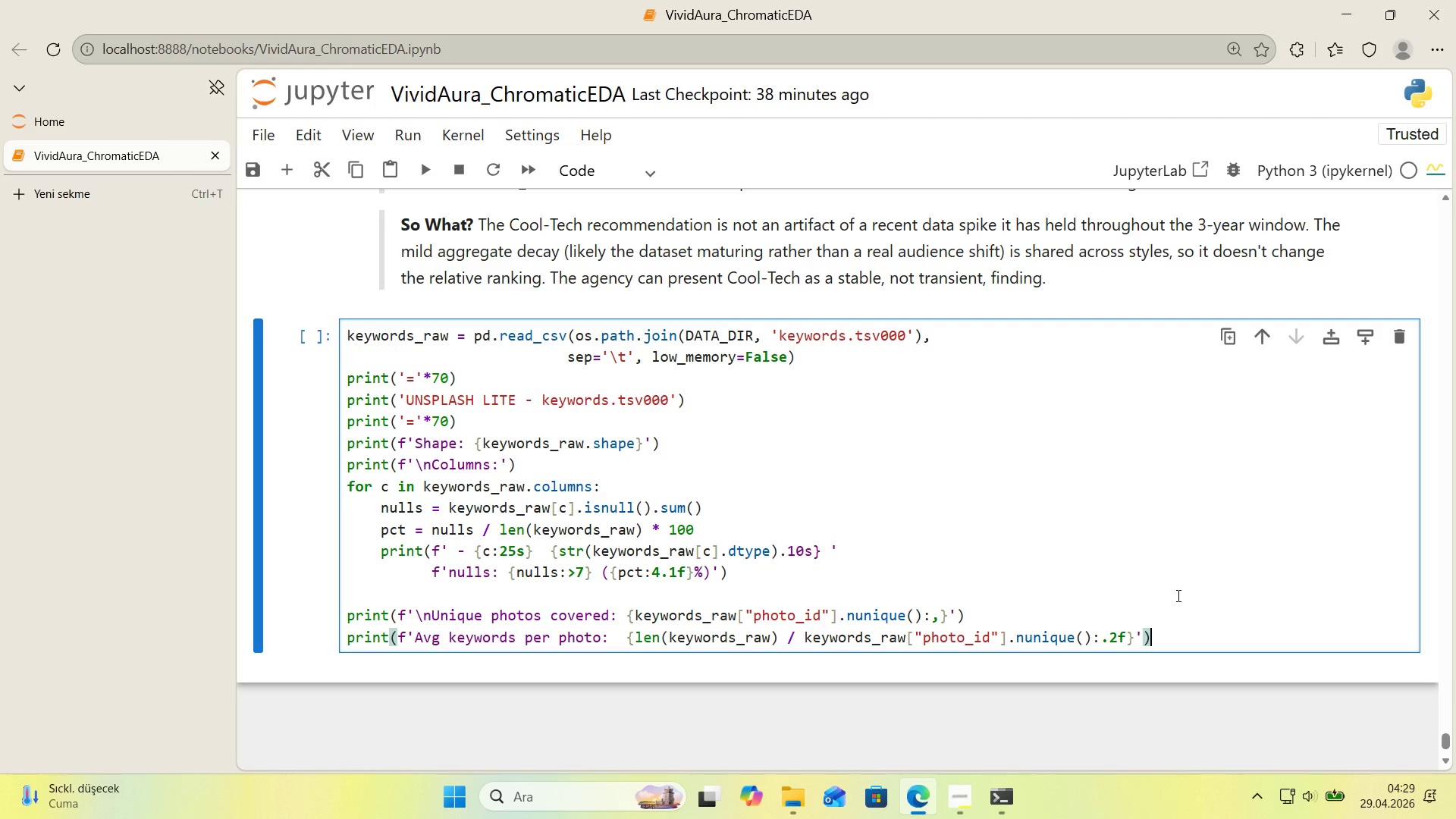 
key(Enter)
 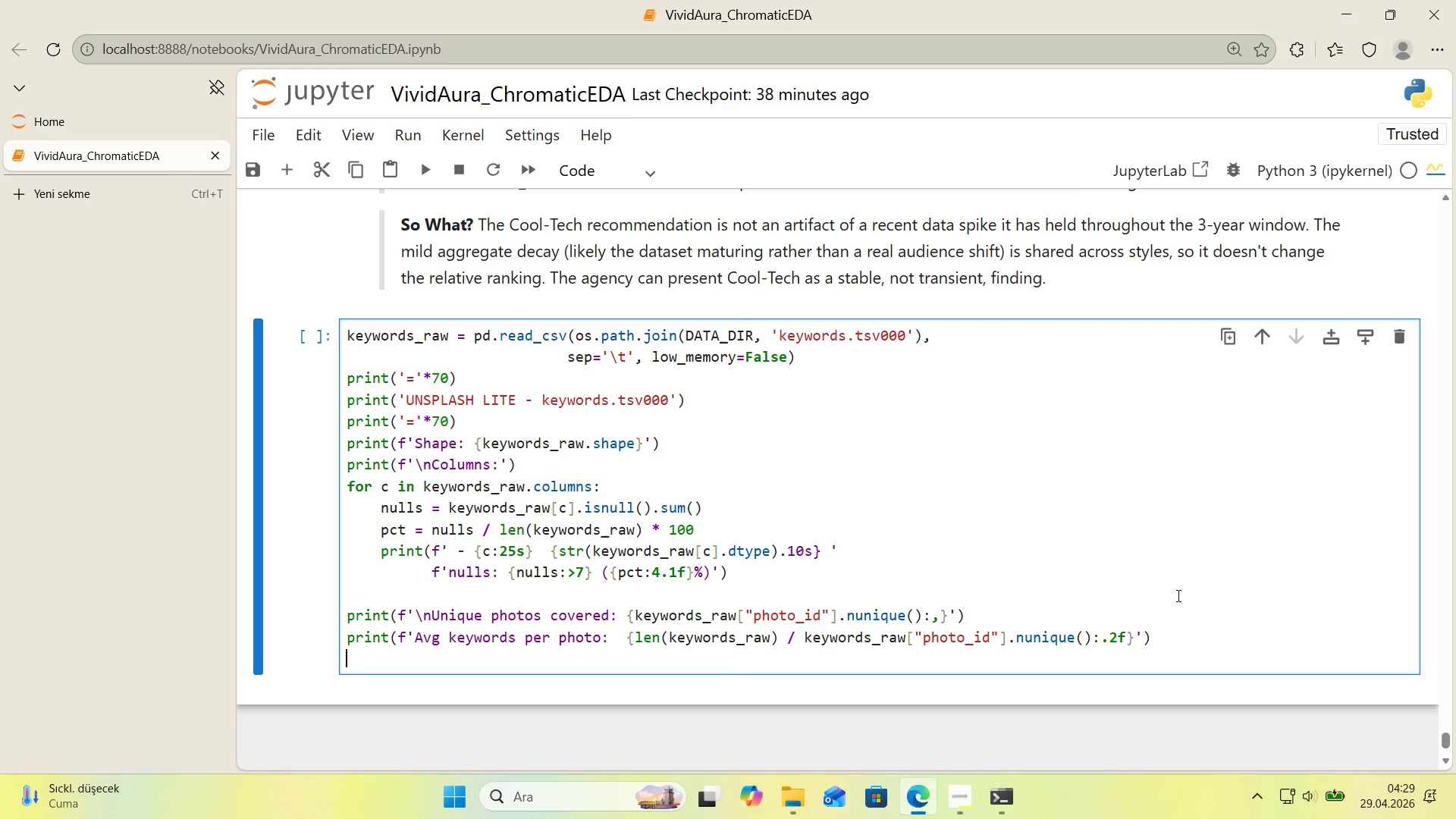 
key(Enter)
 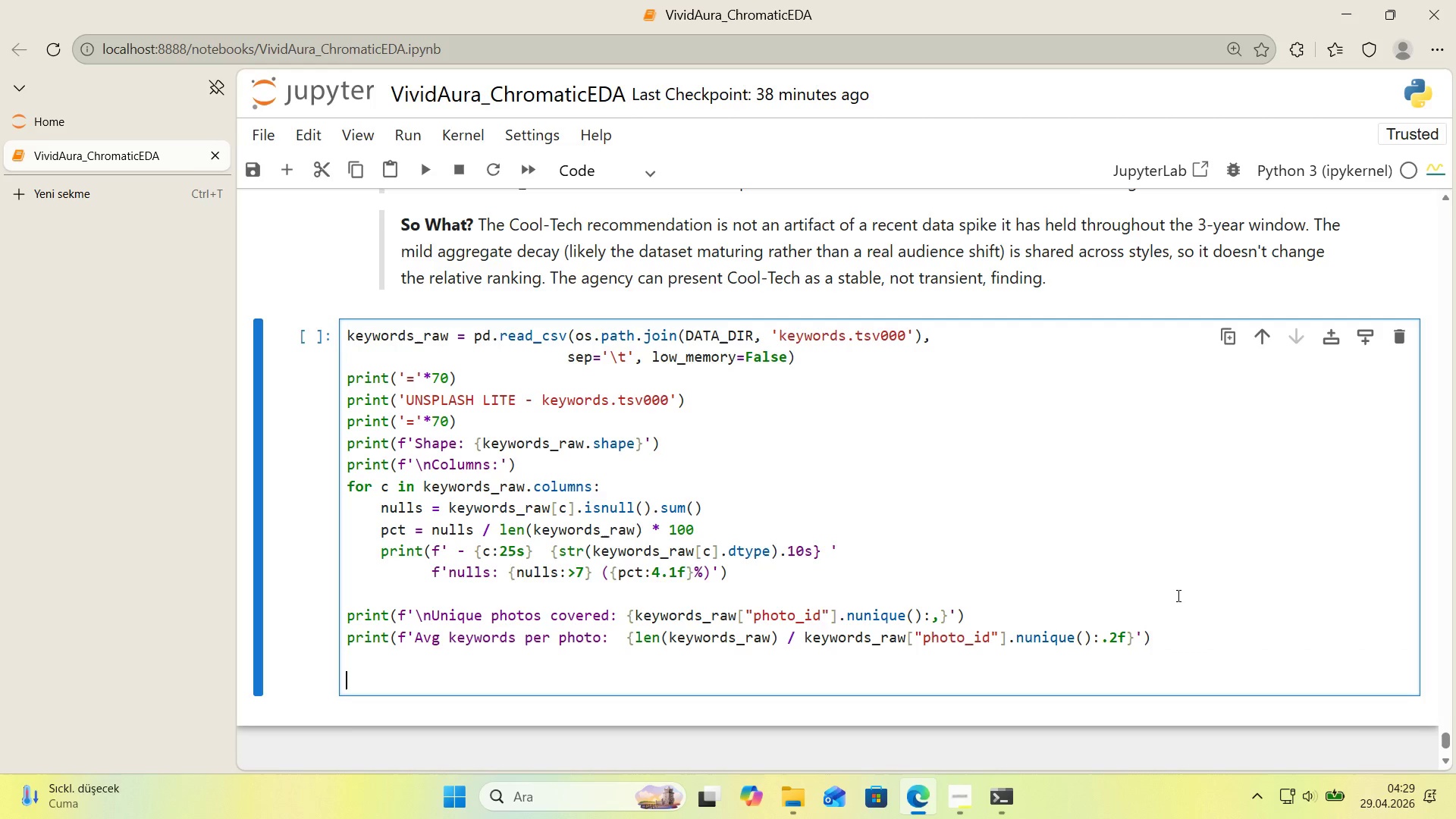 
type(pr'nt*()
 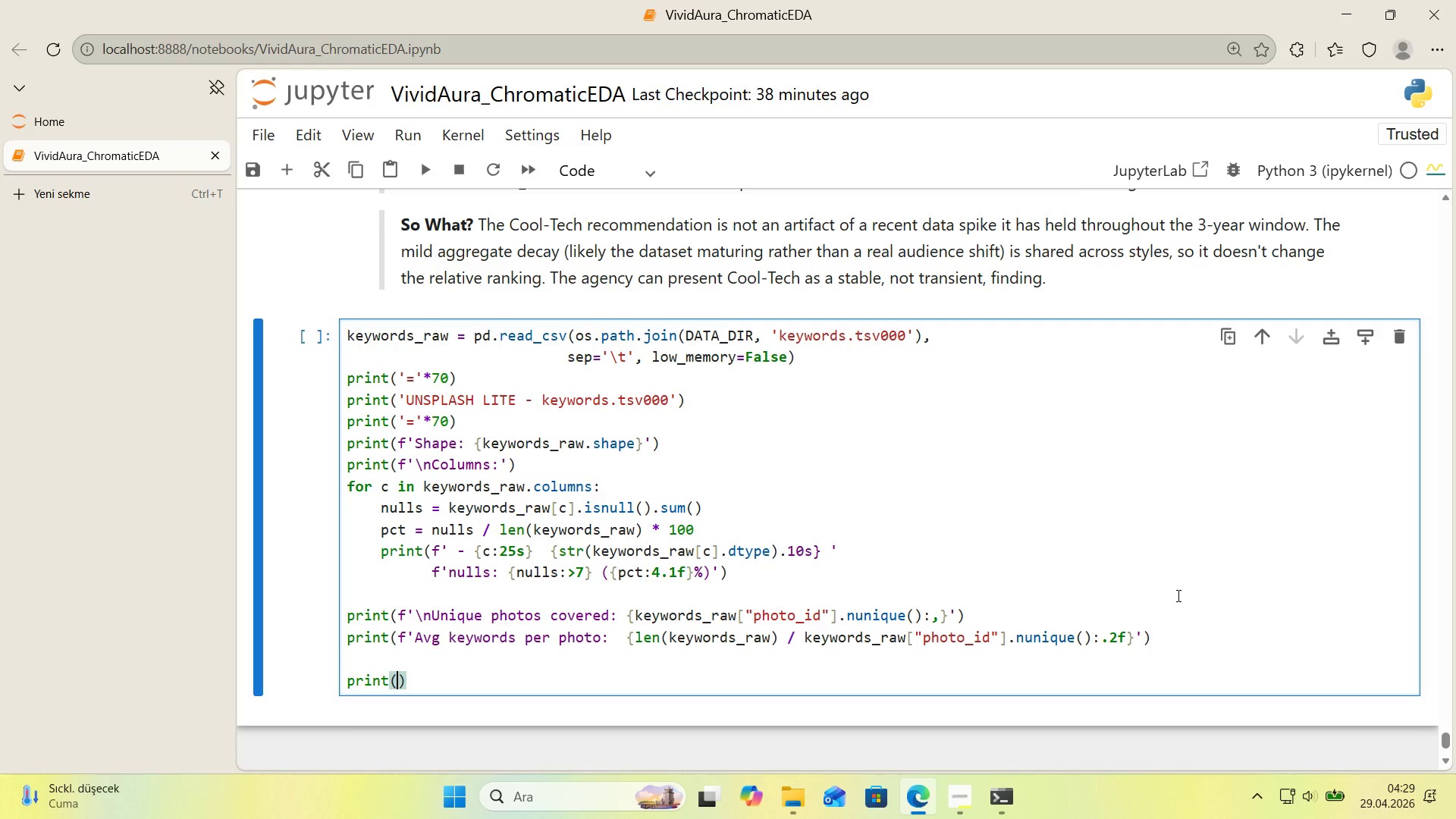 
 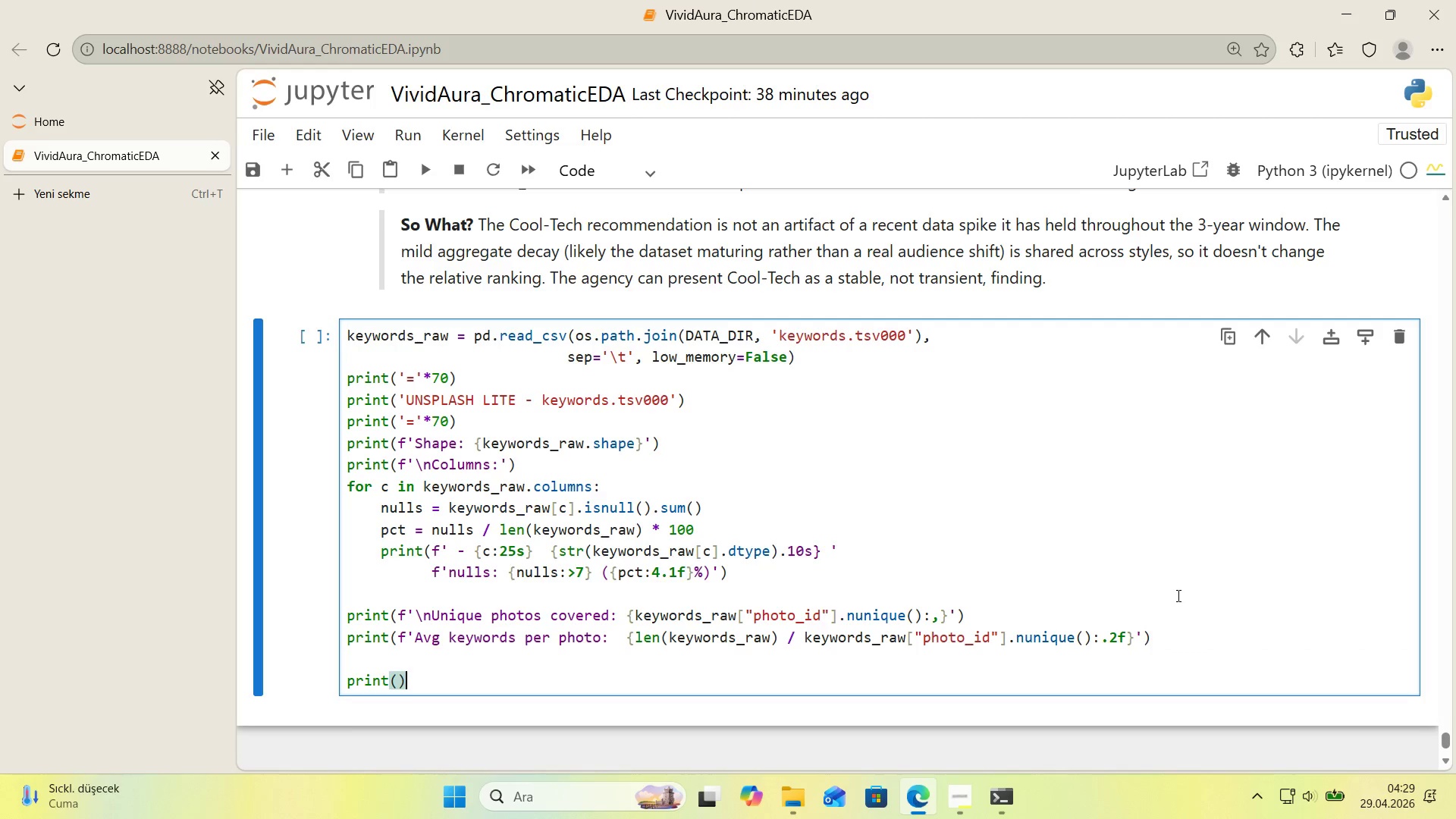 
key(ArrowLeft)
 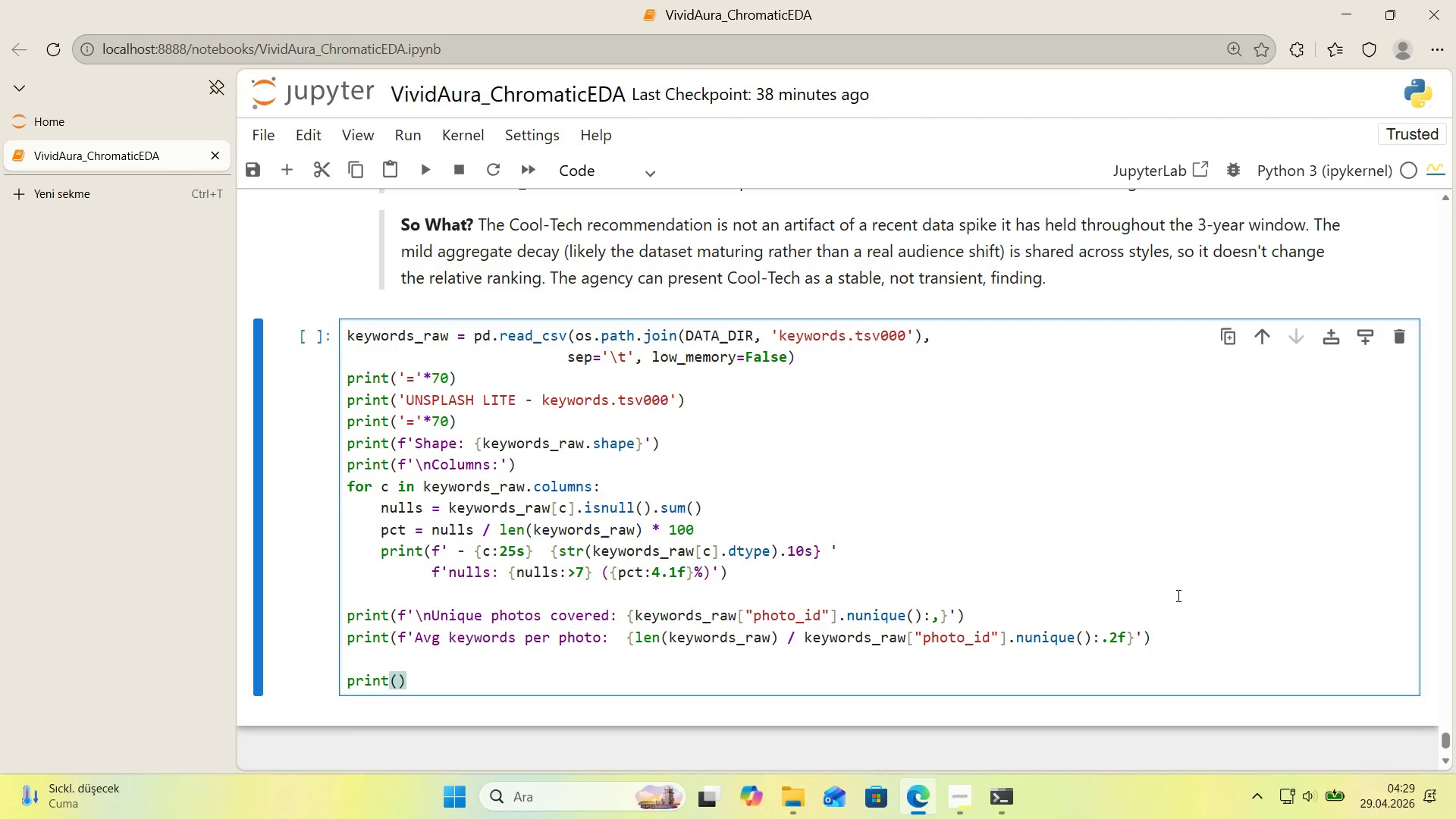 
type(@@)
 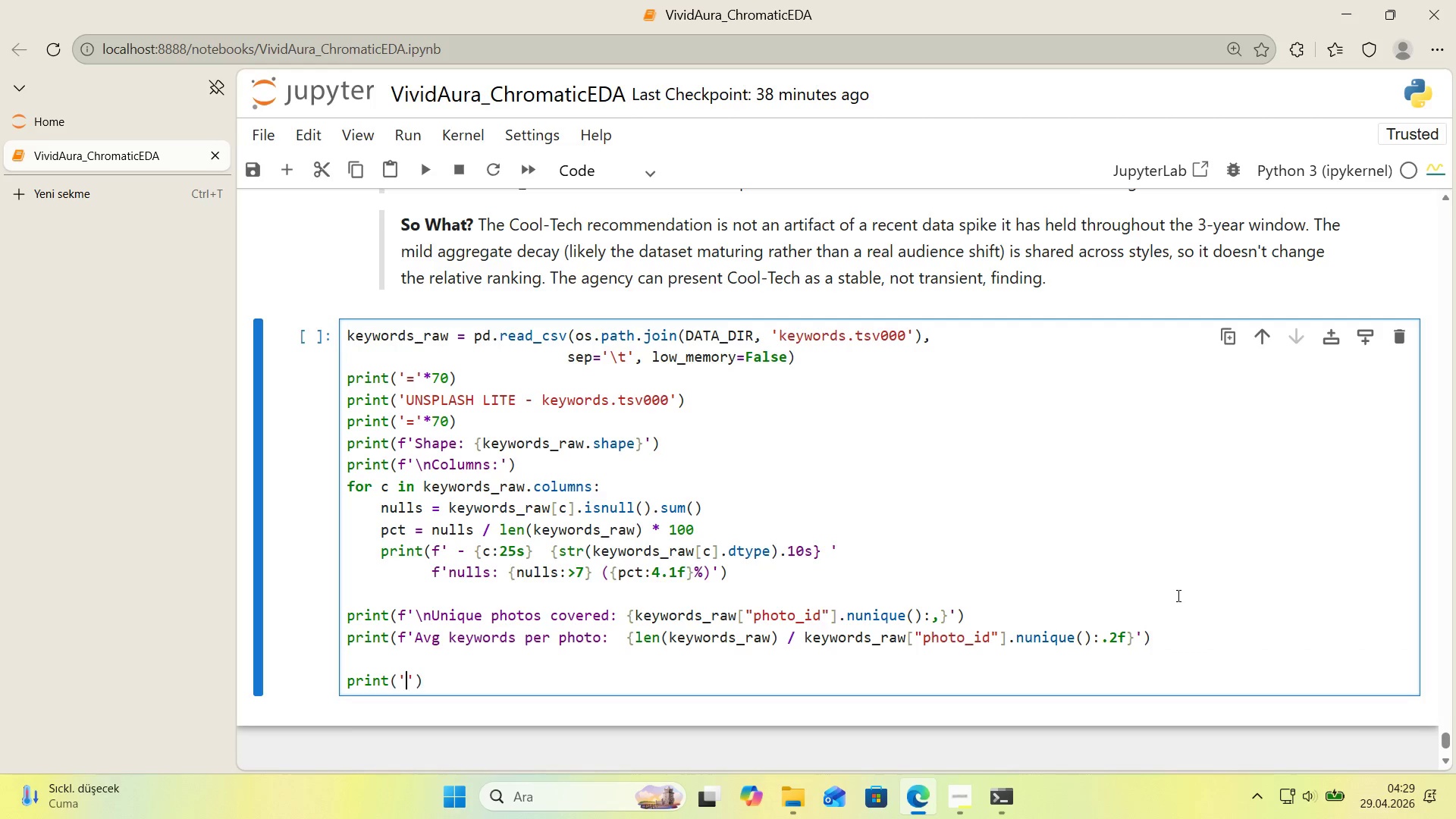 
key(ArrowLeft)
 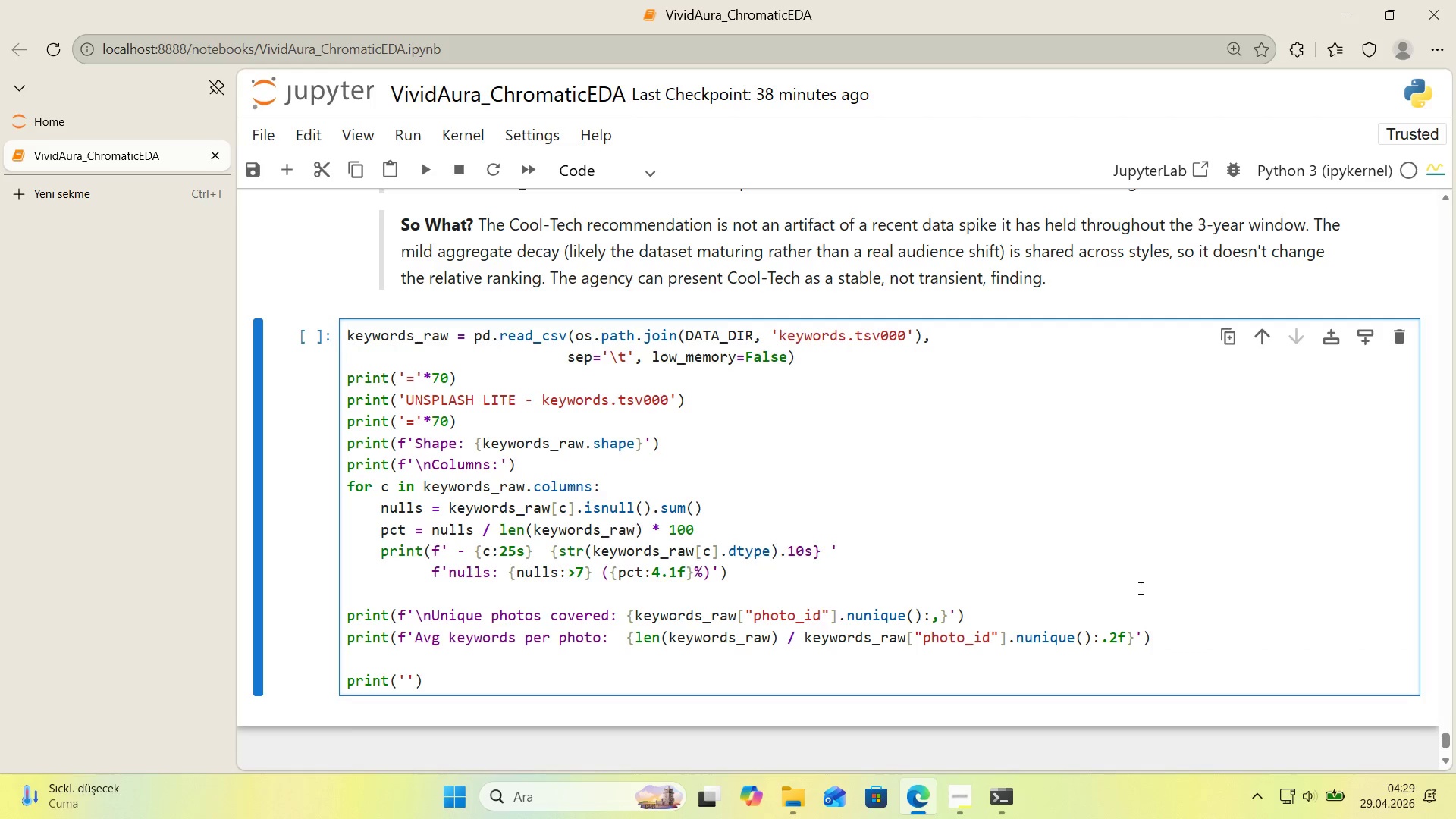 
scroll: coordinate [1108, 592], scroll_direction: down, amount: 1.0
 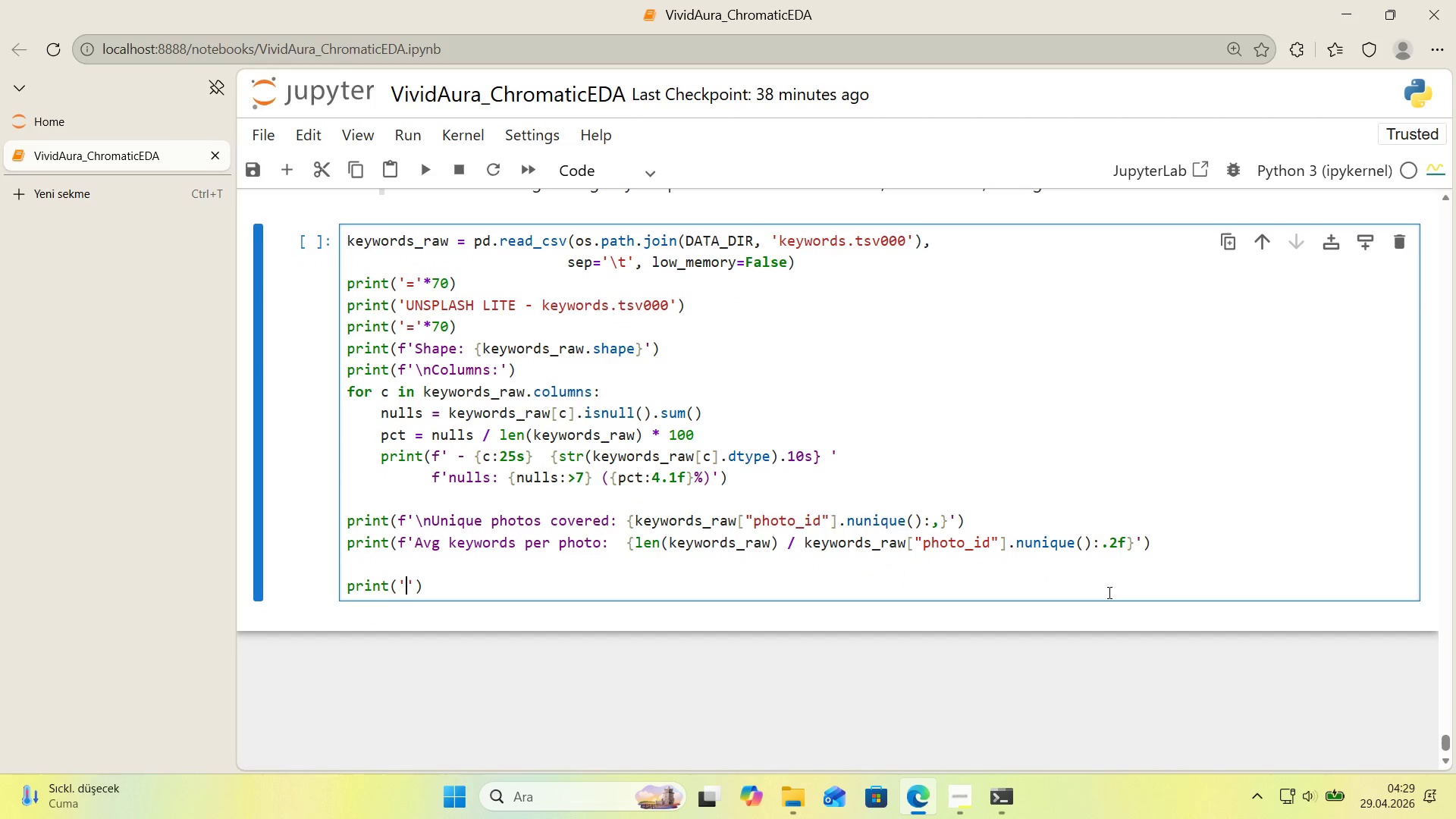 
key(N)
 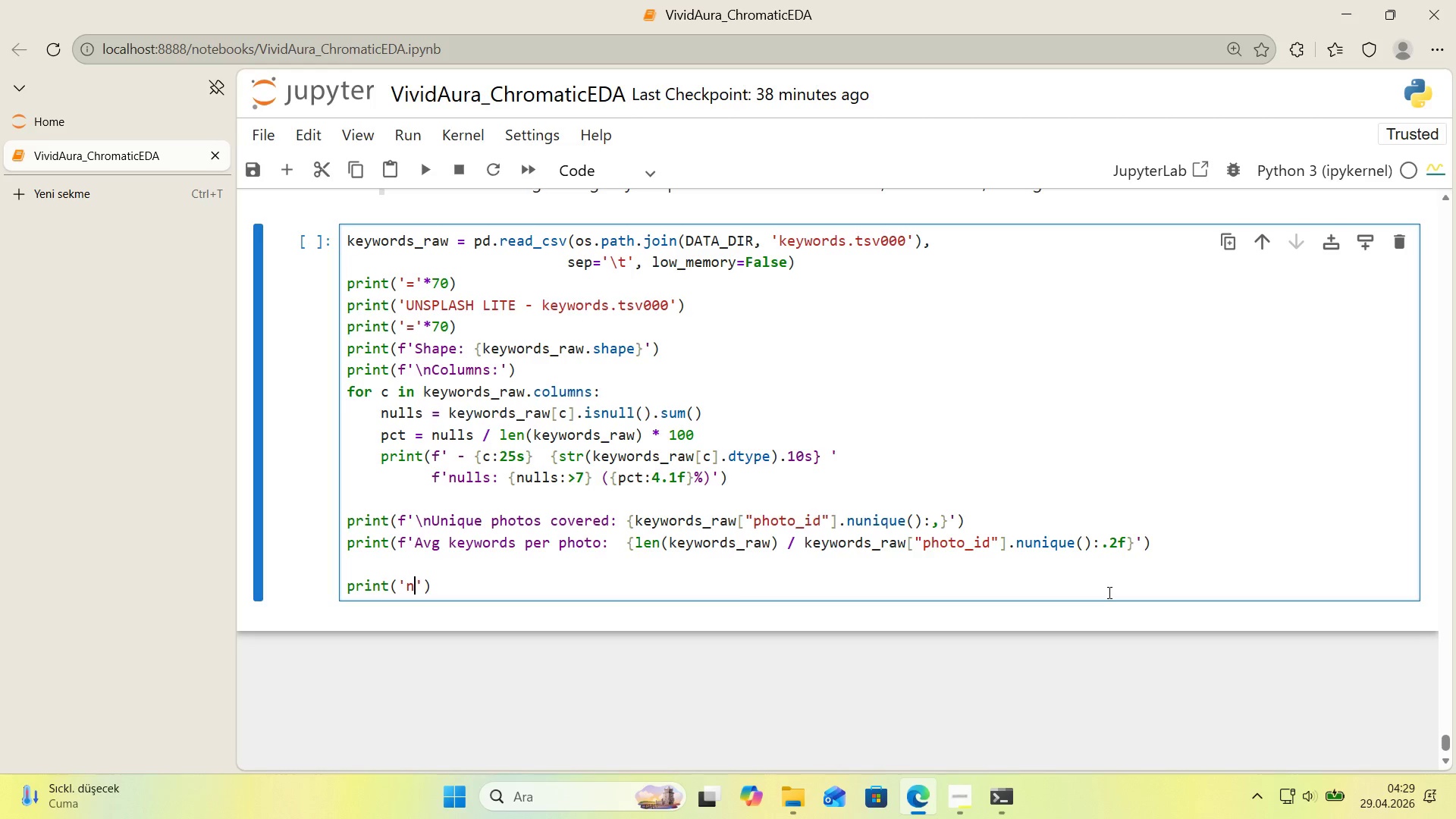 
key(Control+ControlLeft)
 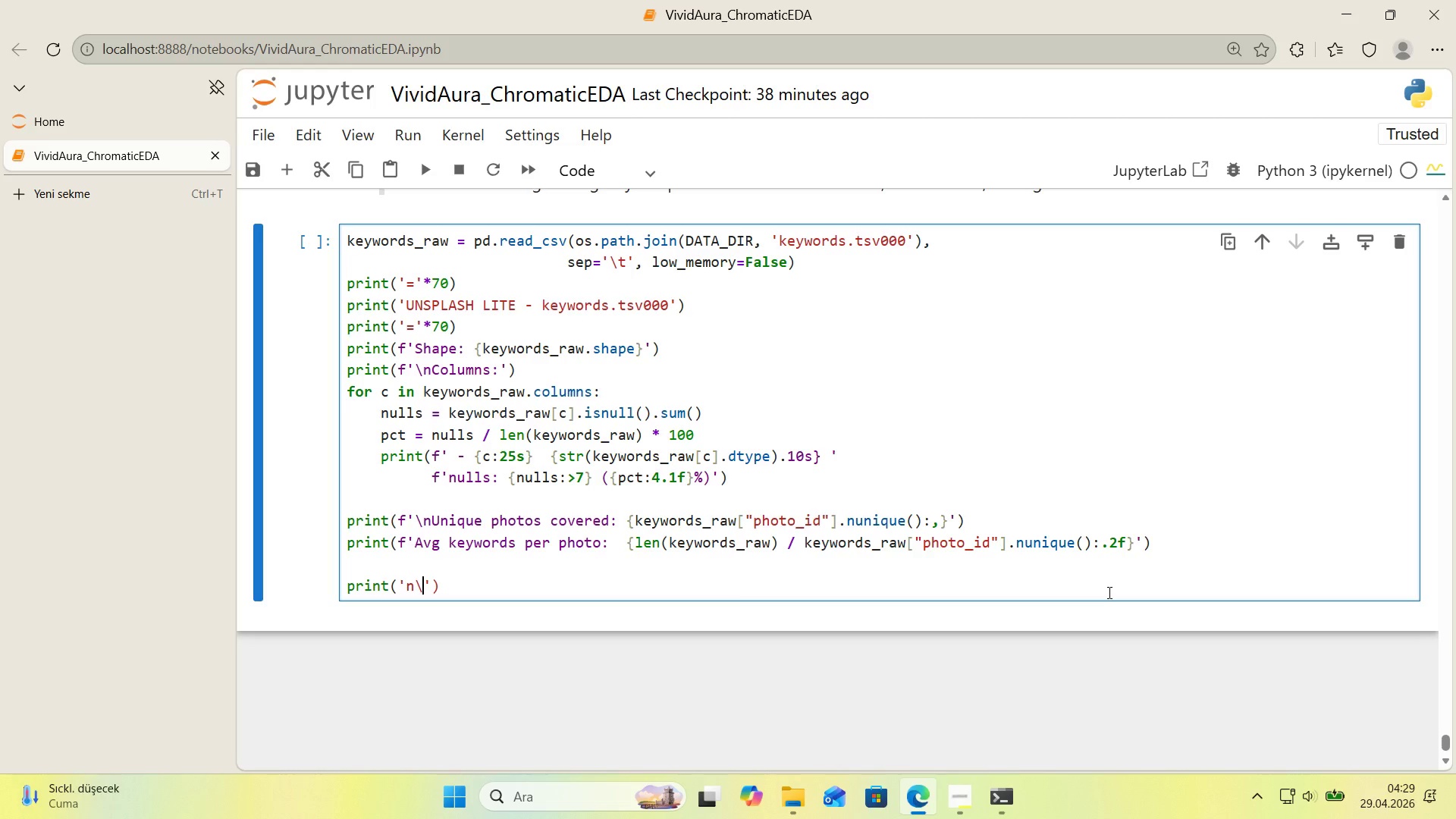 
key(Alt+Control+AltRight)
 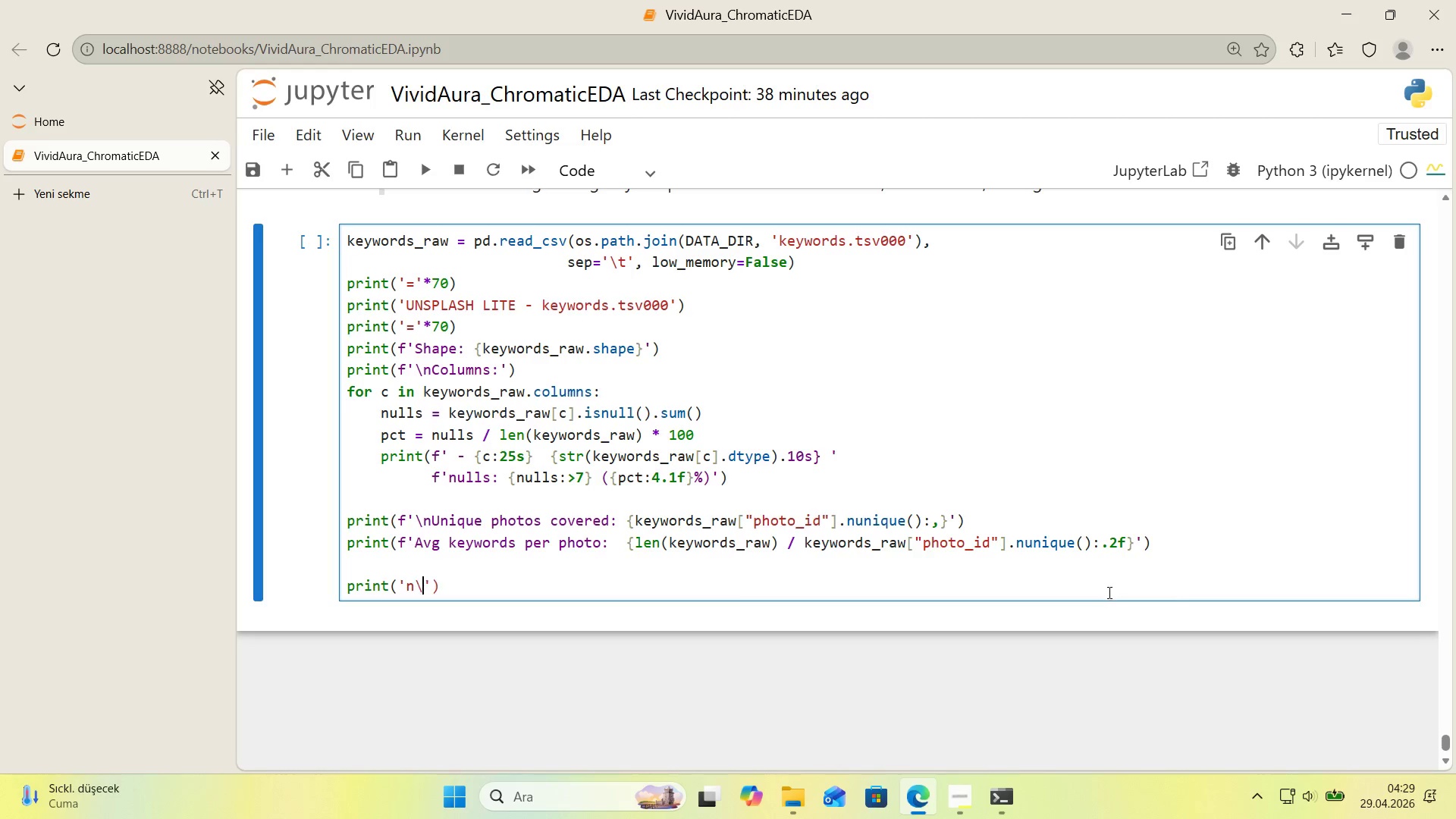 
key(Alt+Control+IntlYen)
 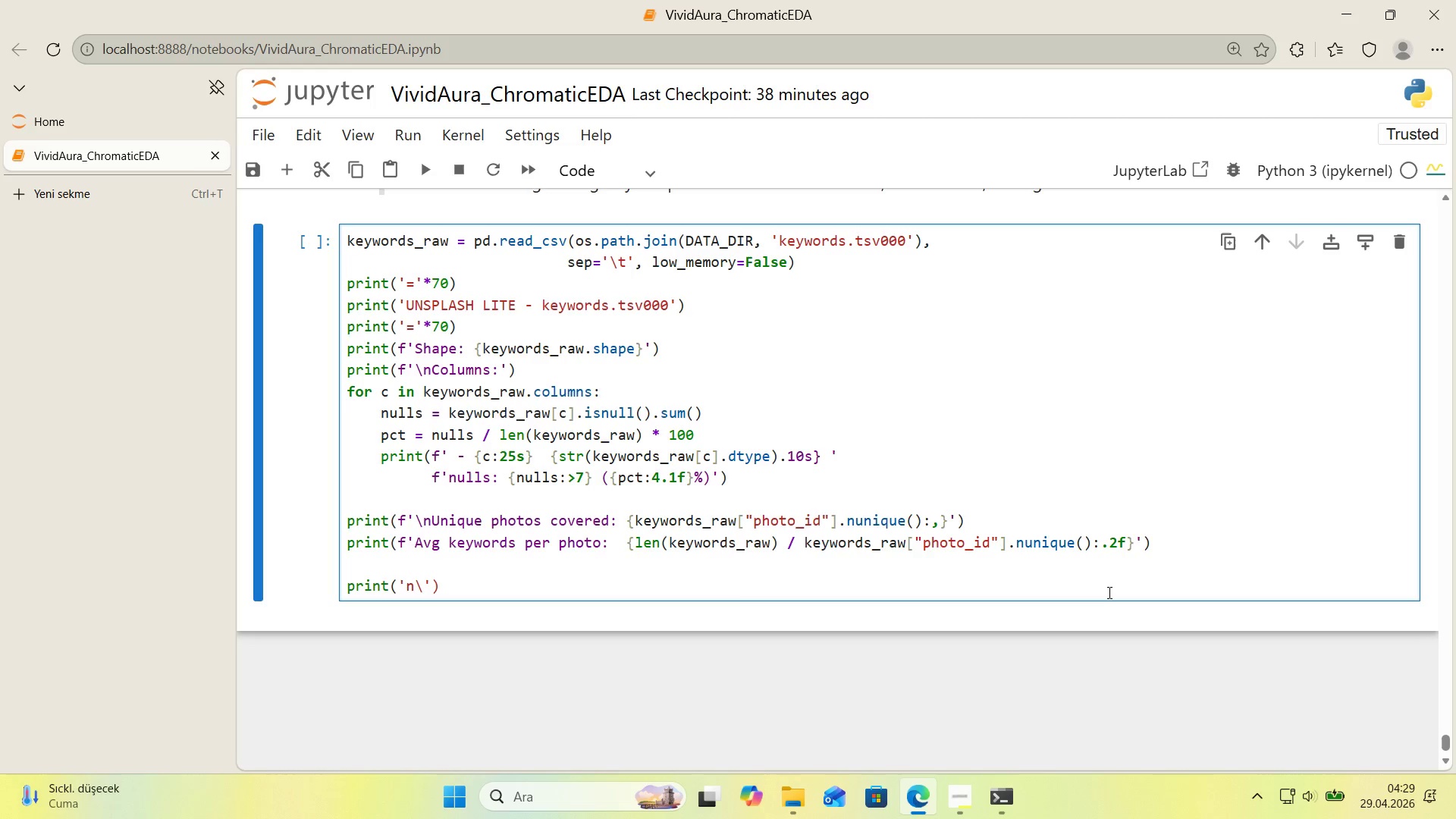 
type(F'rst 10 rows)
 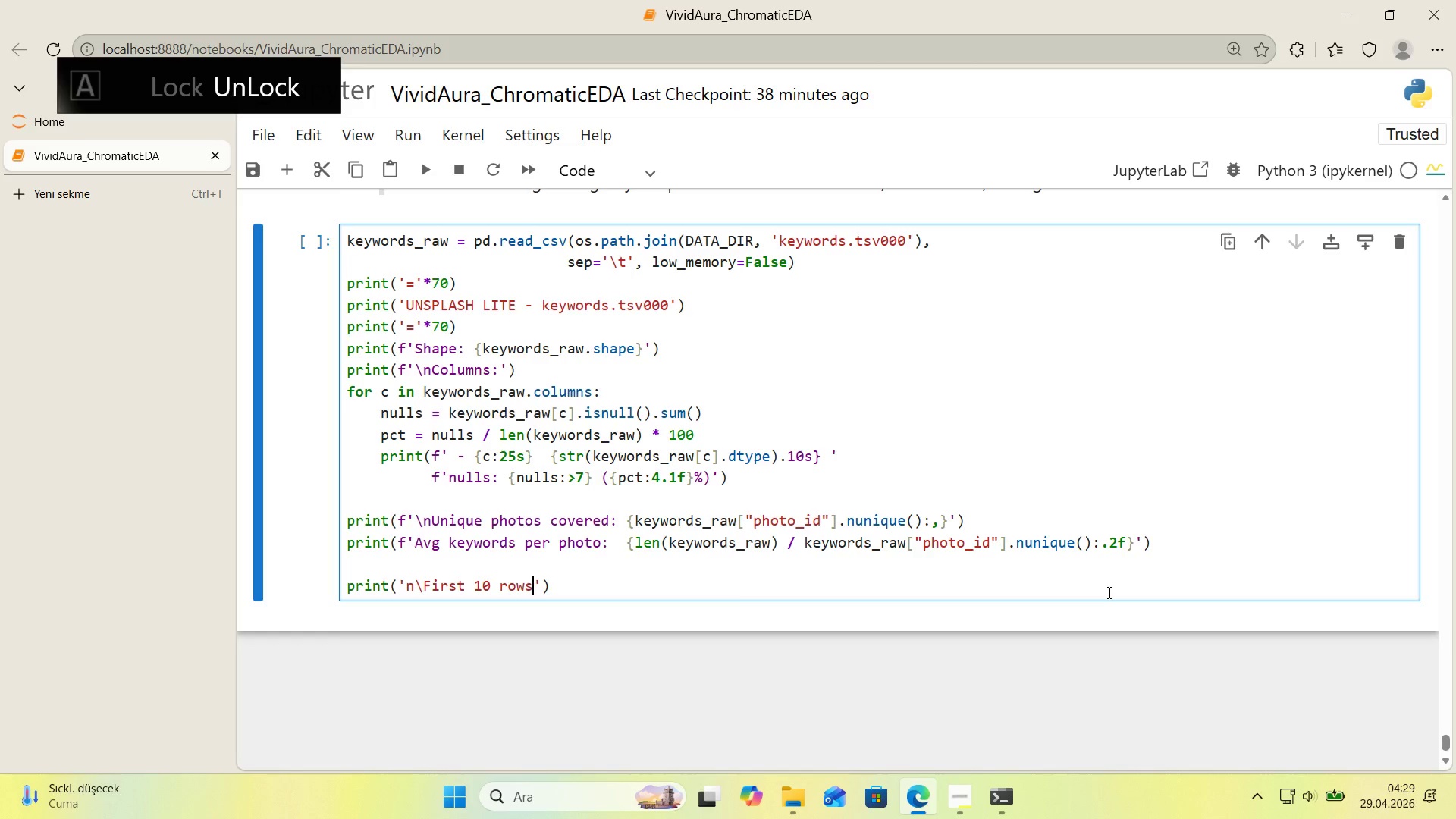 
key(ArrowRight)
 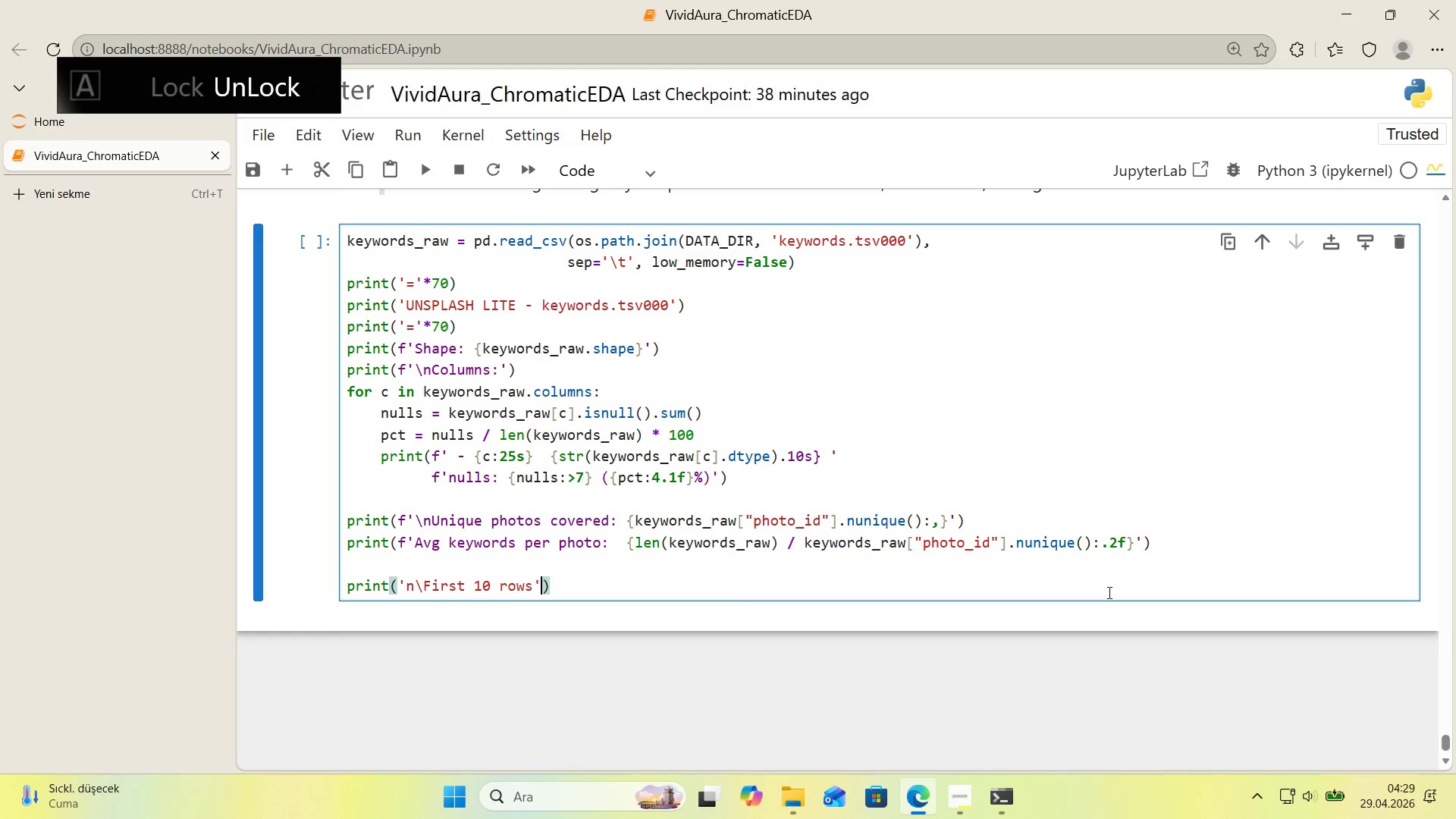 
key(ArrowRight)
 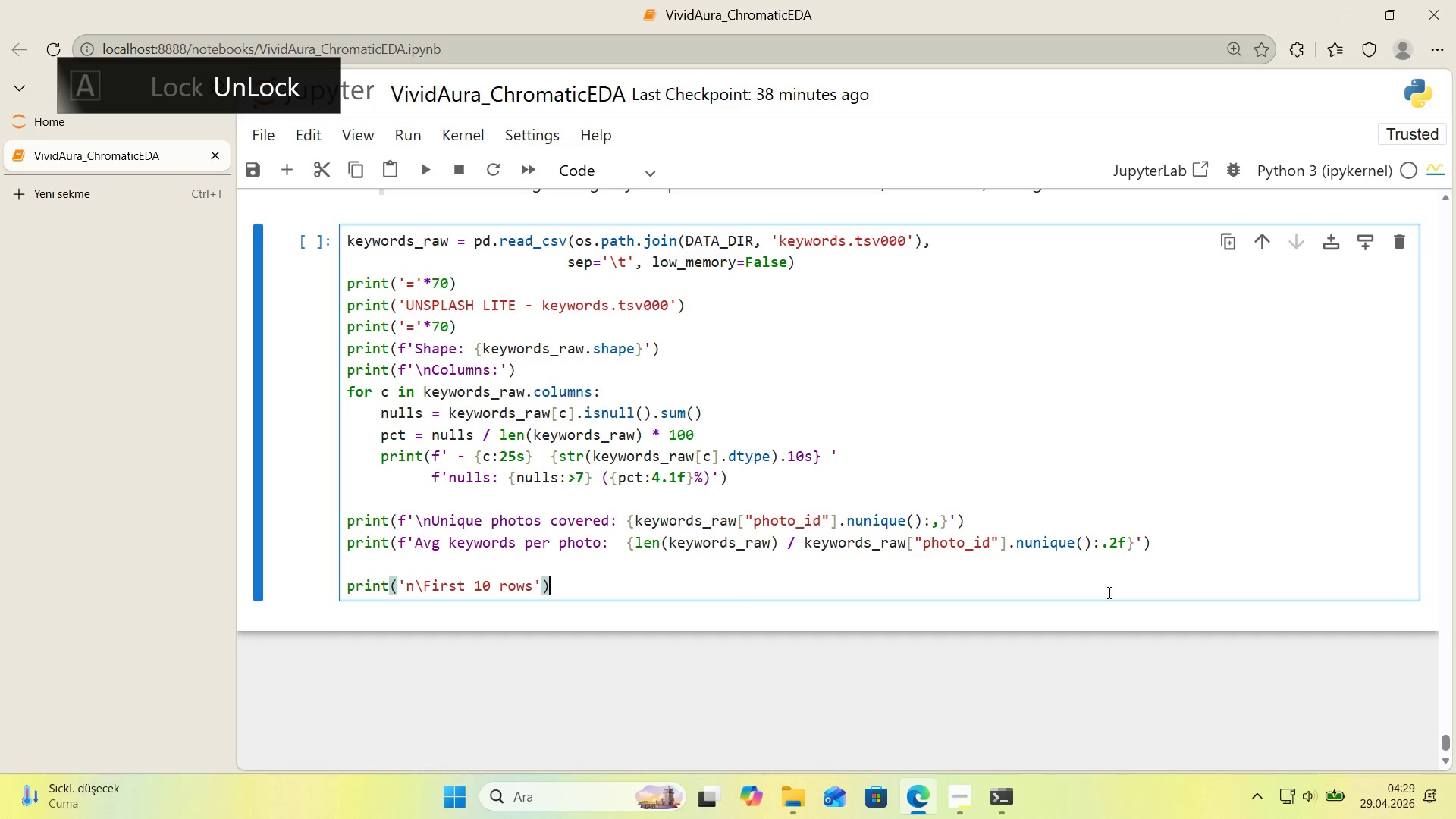 
key(ArrowRight)
 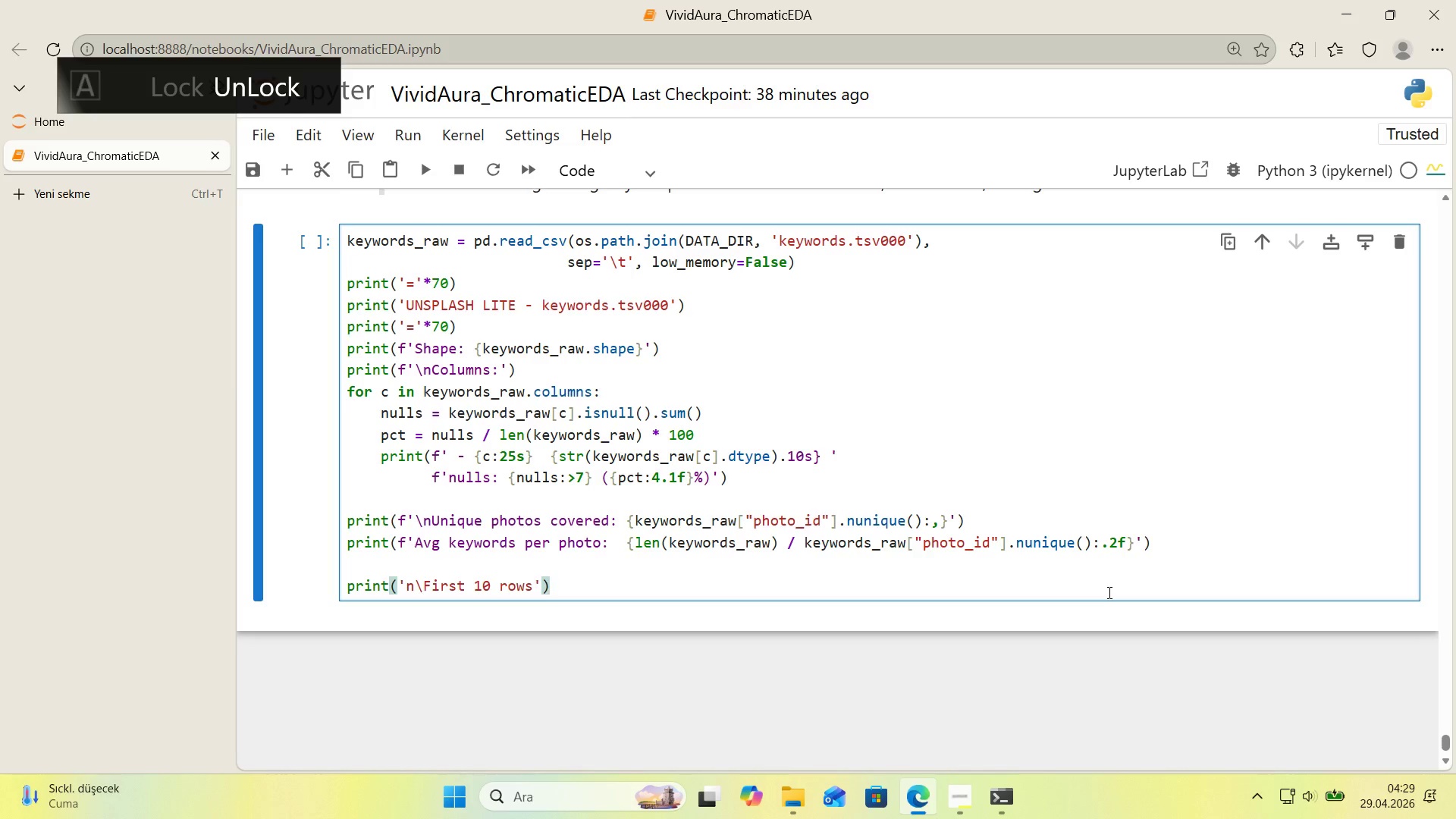 
key(ArrowLeft)
 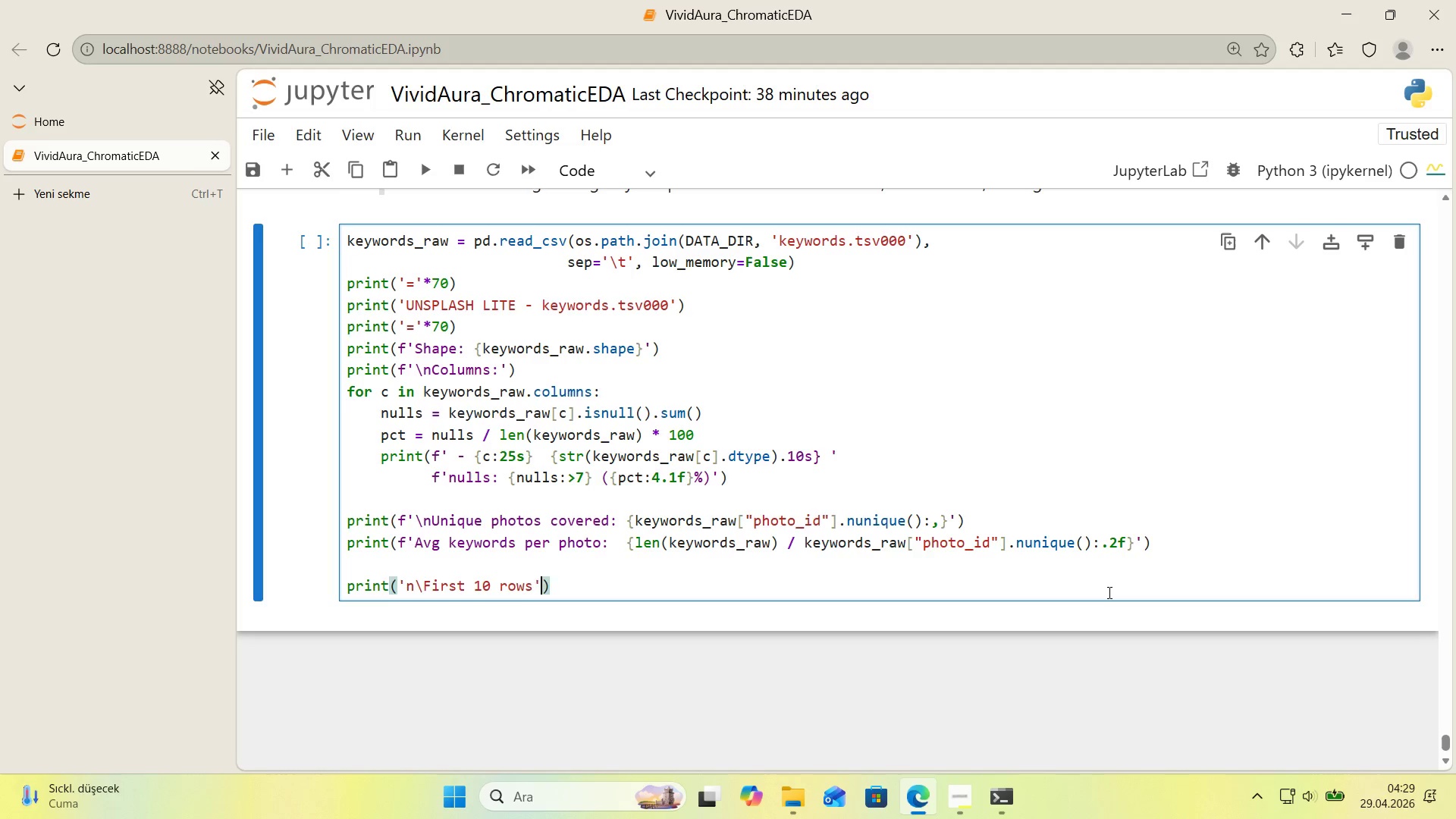 
key(ArrowLeft)
 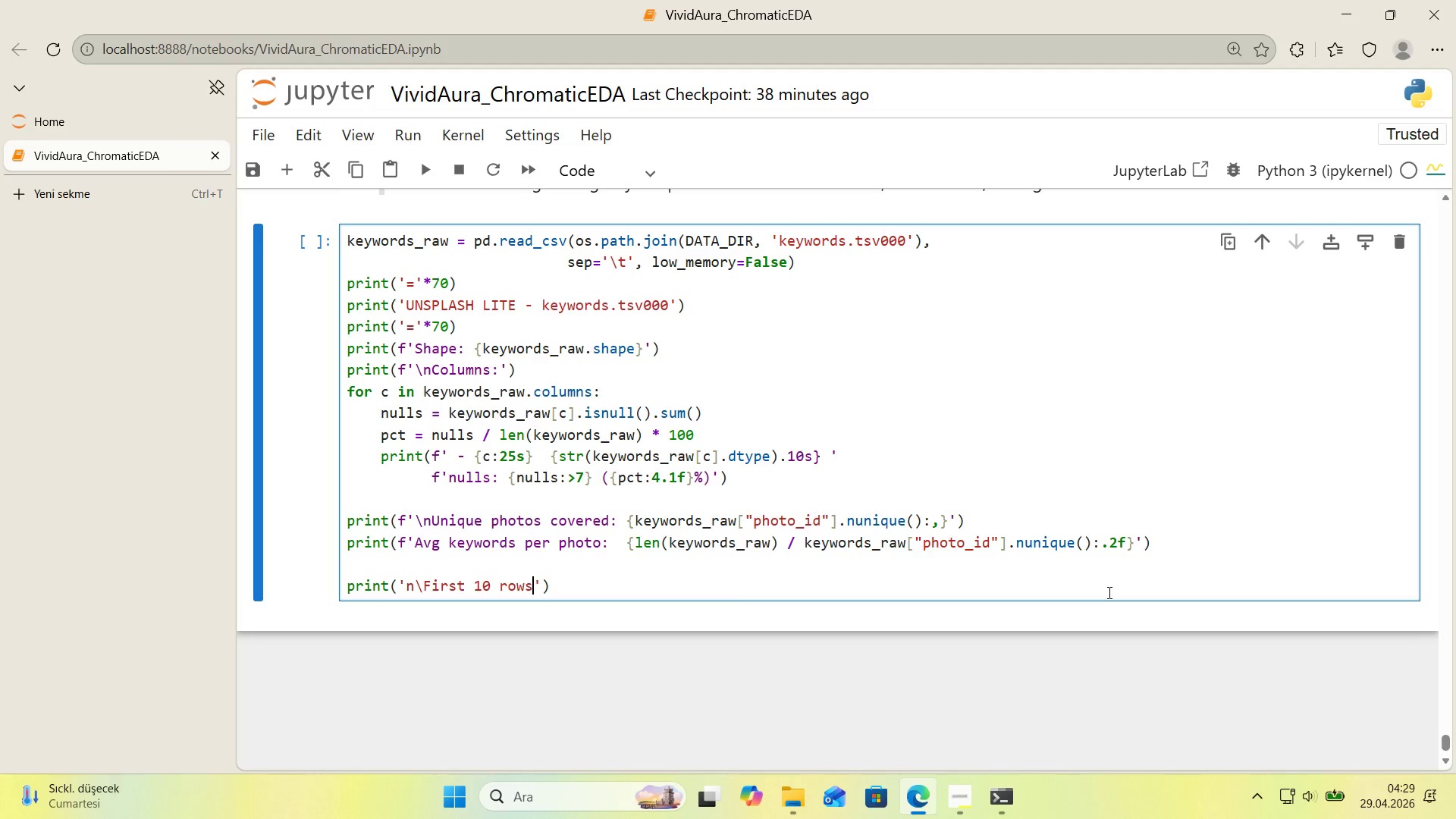 
key(Shift+Period)
 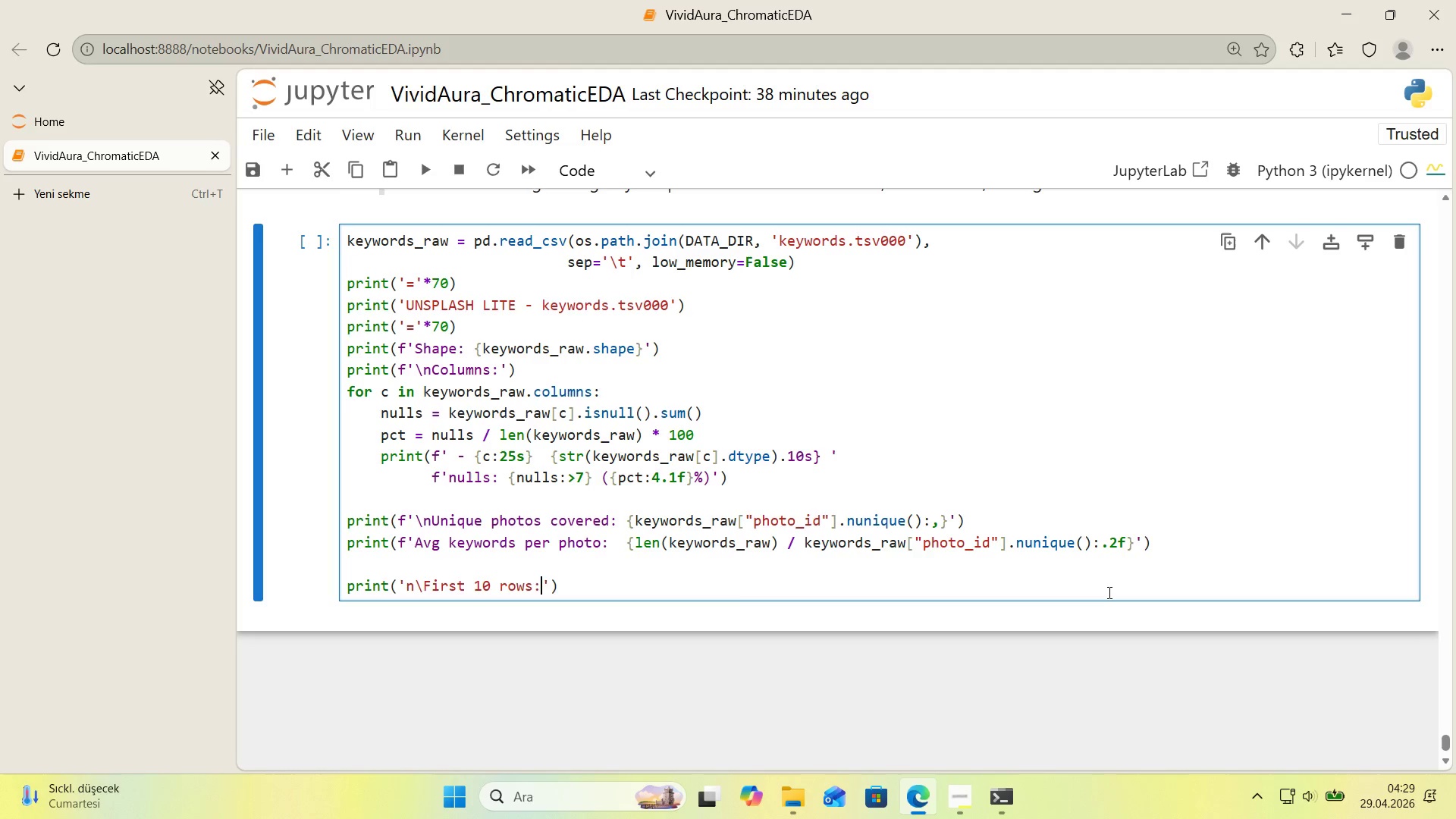 
key(ArrowRight)
 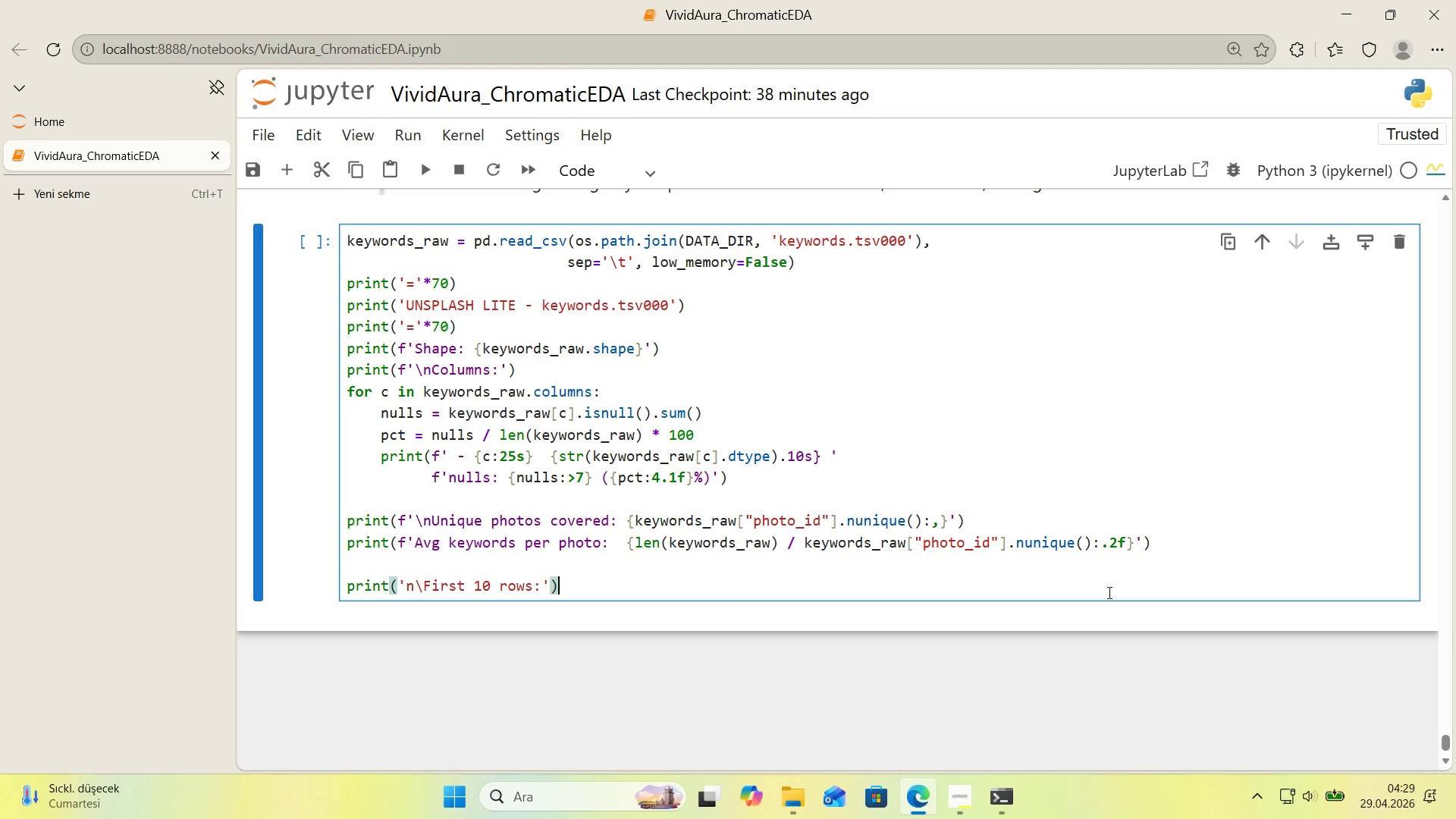 
key(ArrowRight)
 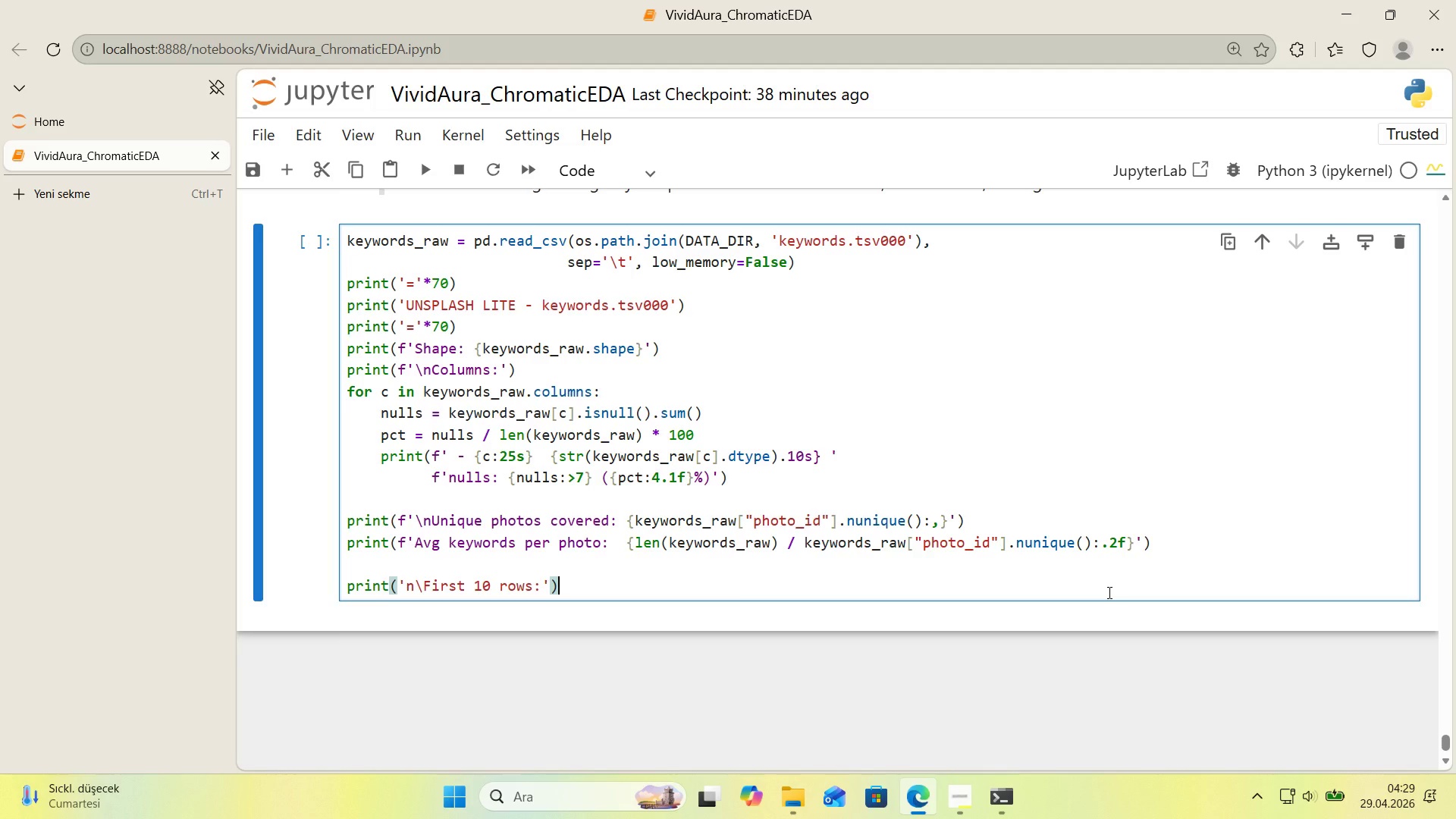 
key(Enter)
 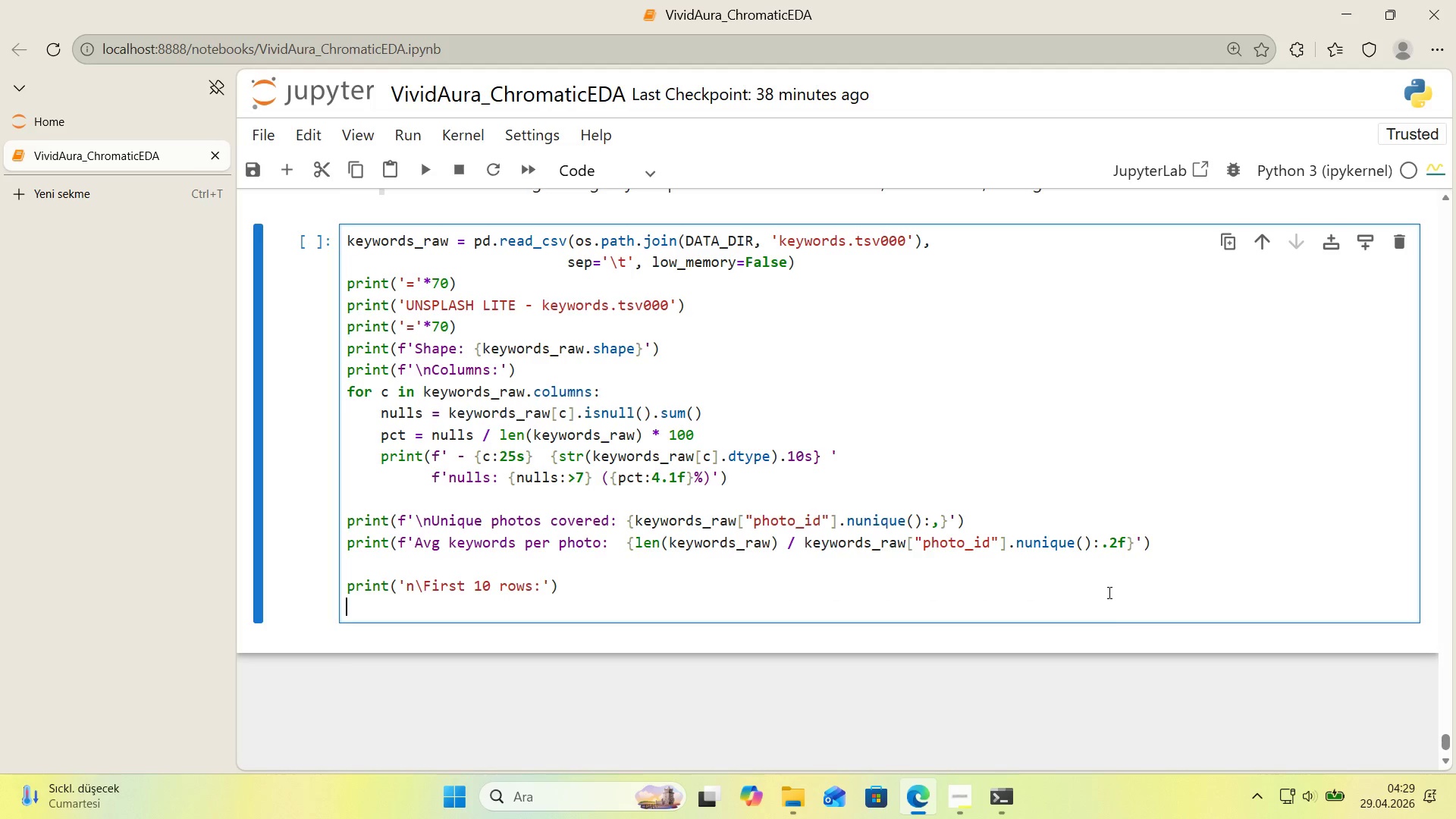 
type(d'splay*()
 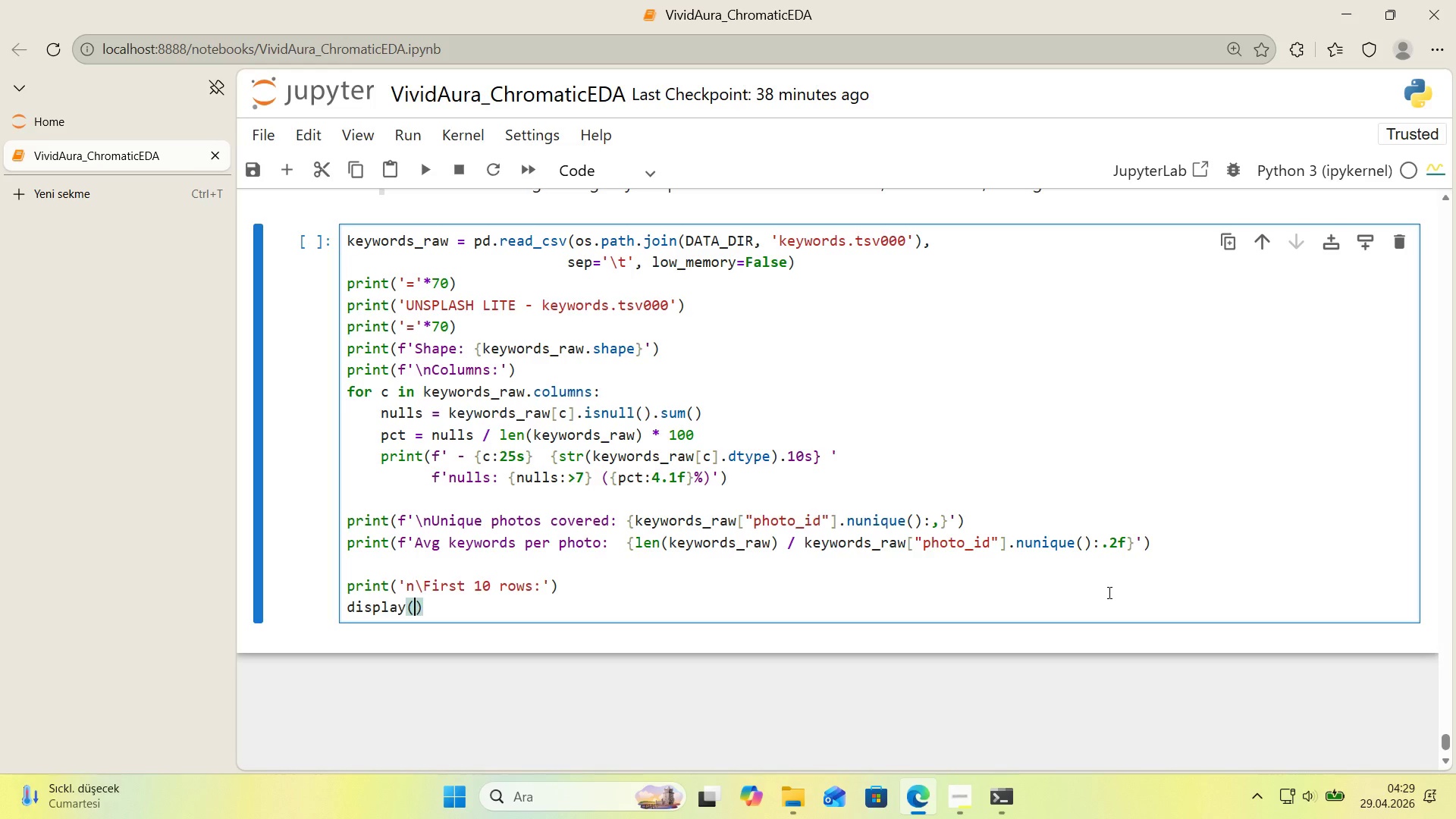 
 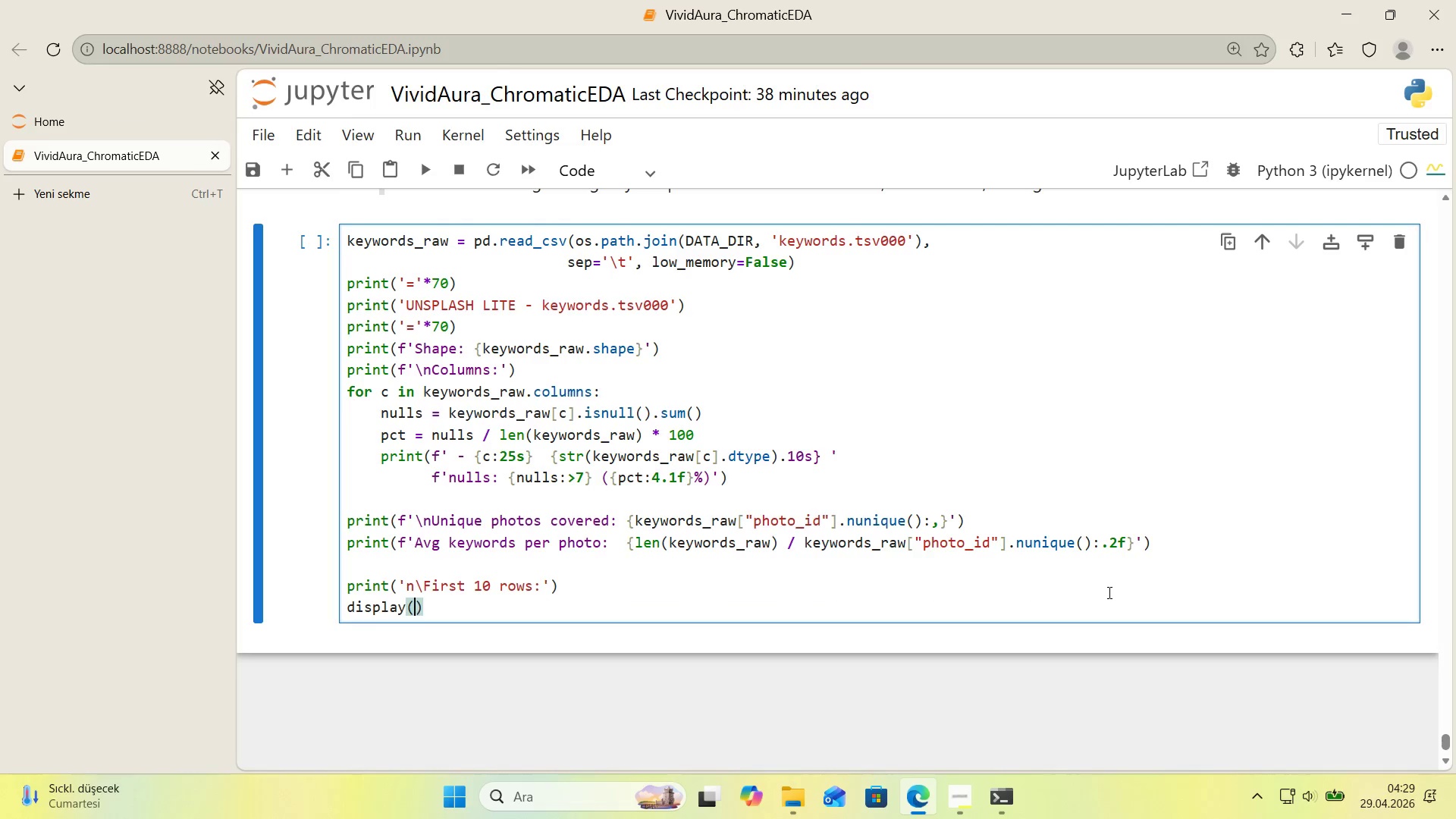 
key(ArrowLeft)
 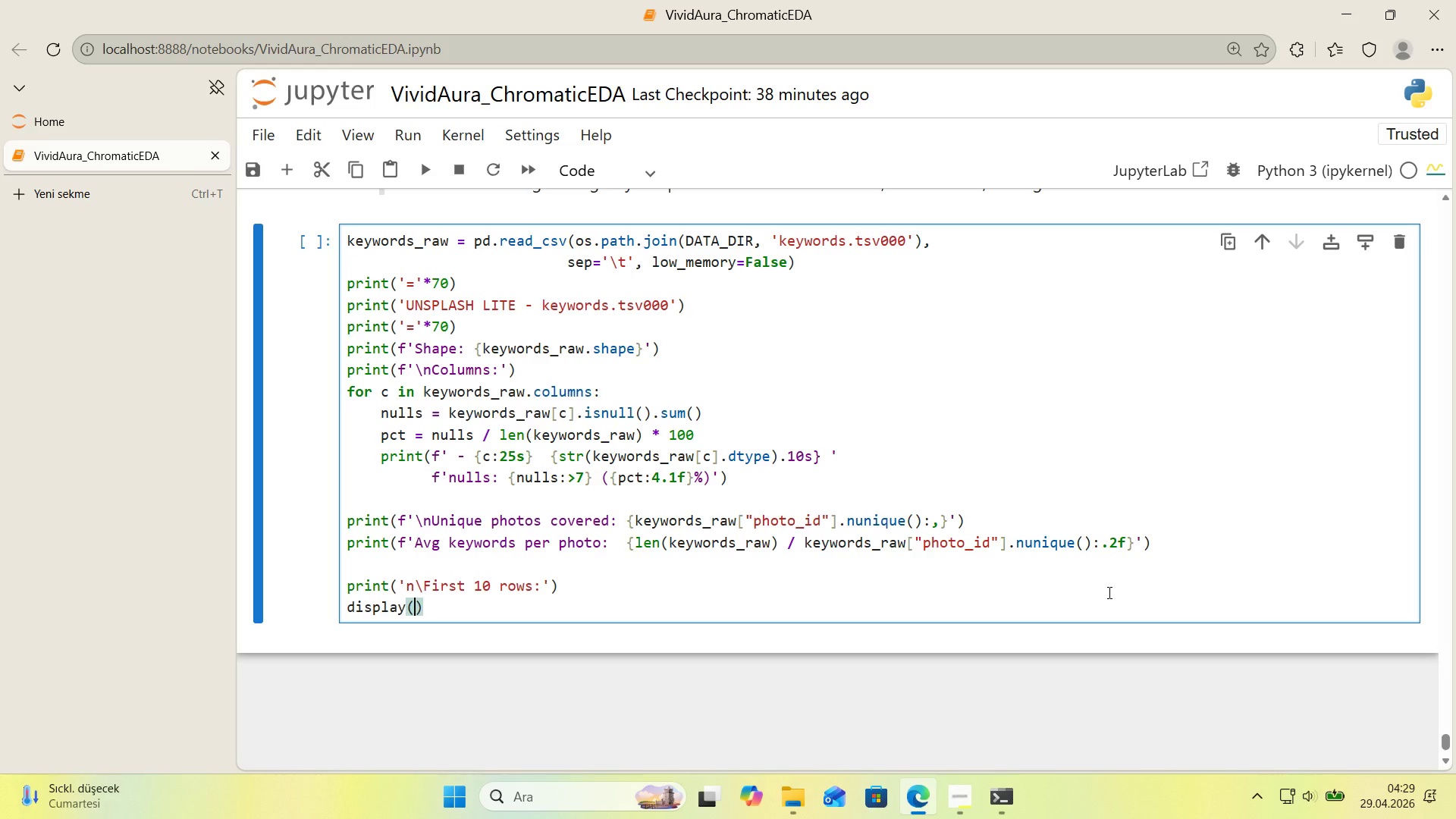 
type(keywro)
key(Backspace)
key(Backspace)
type(ords.)
key(Backspace)
type(_raw.head*()
 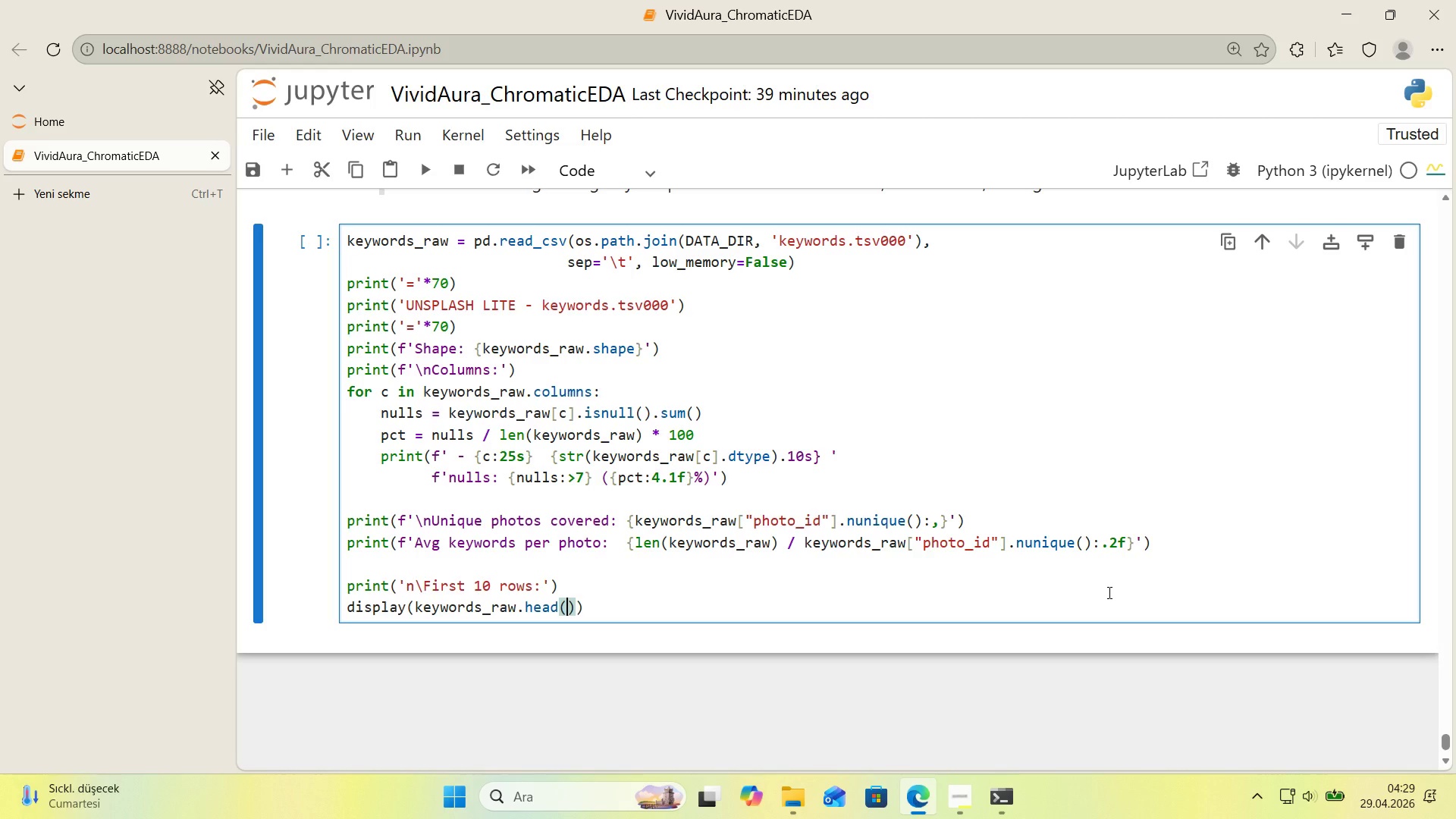 
 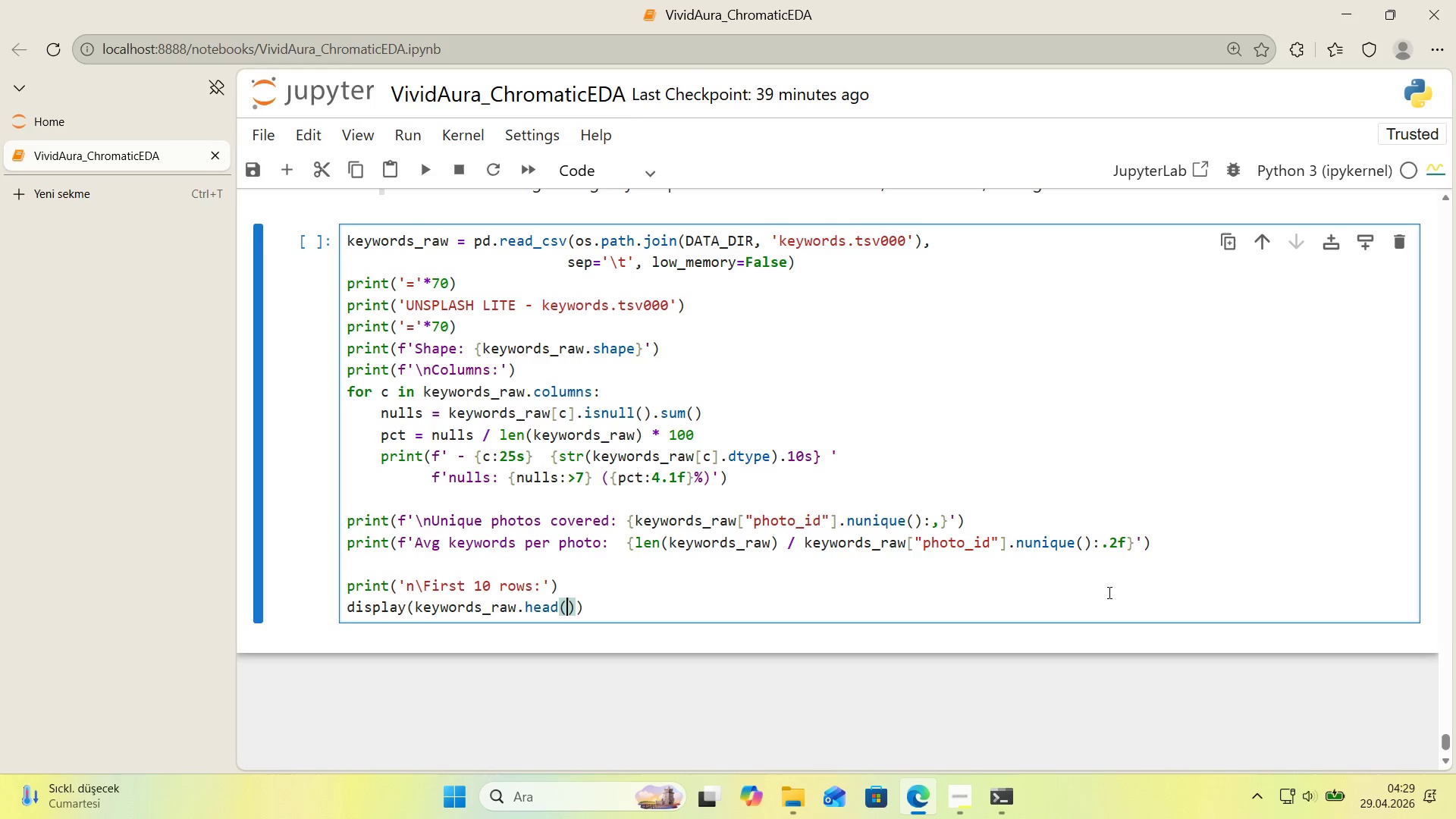 
key(ArrowLeft)
 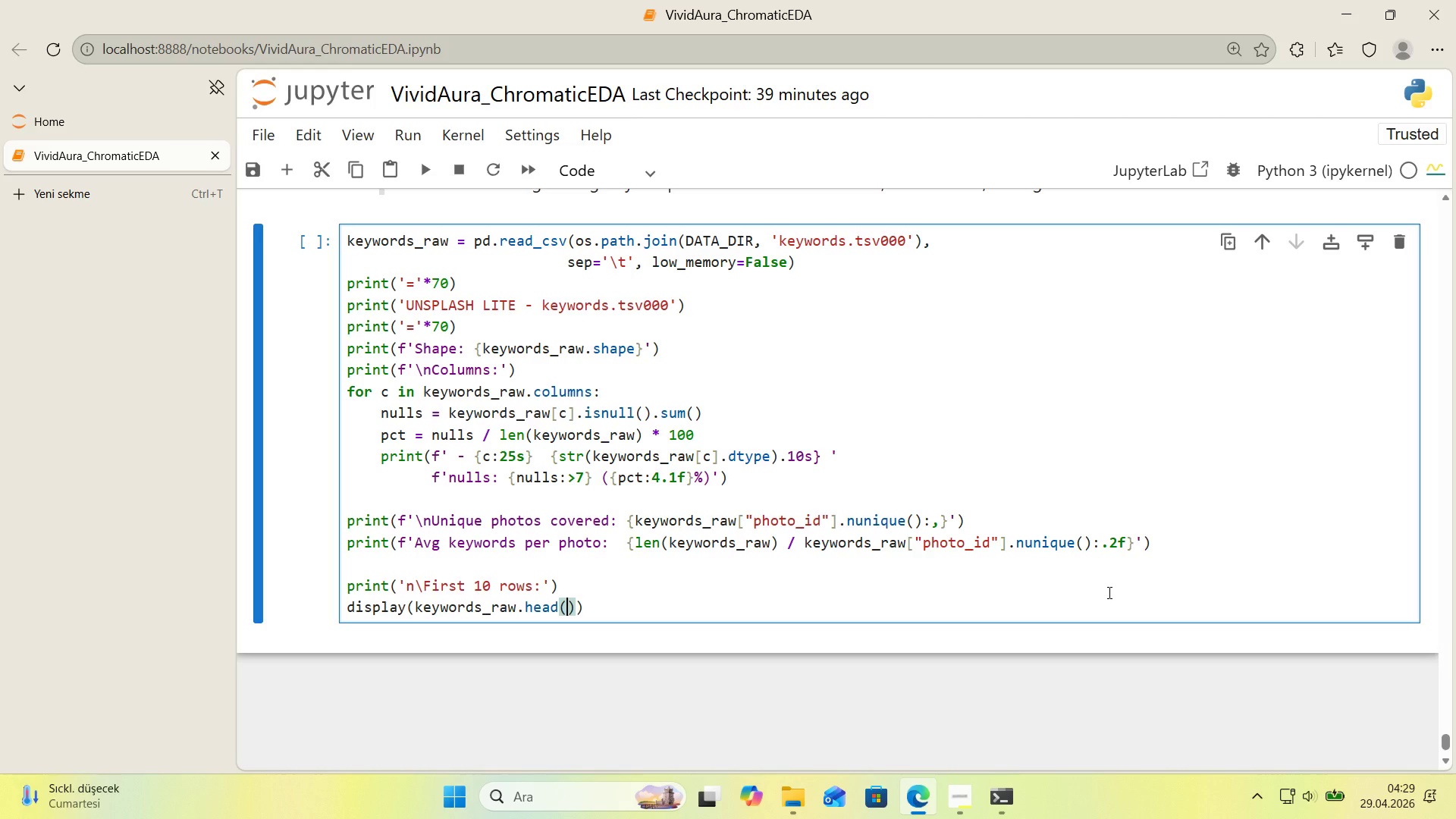 
type(10)
 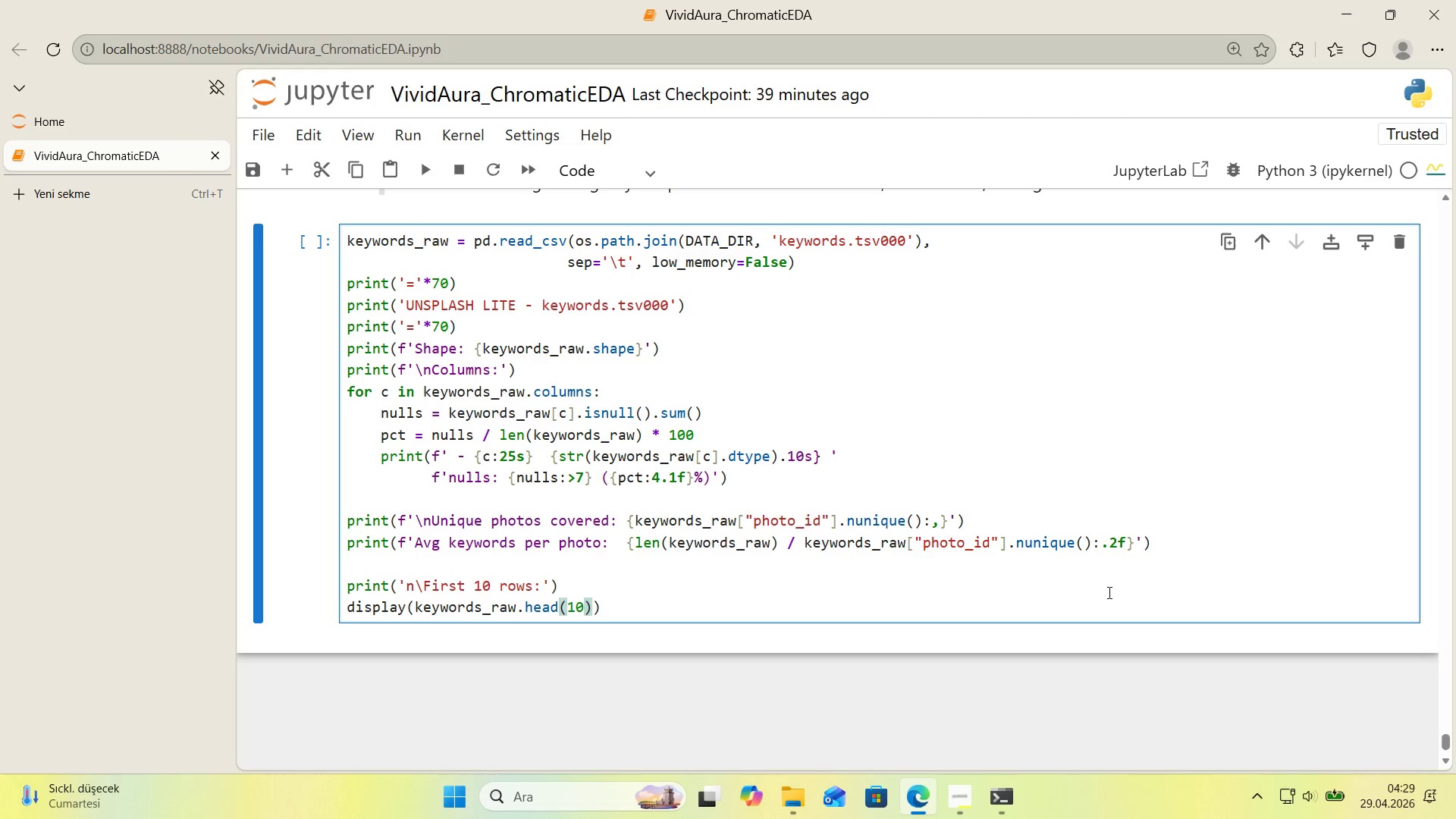 
key(ArrowRight)
 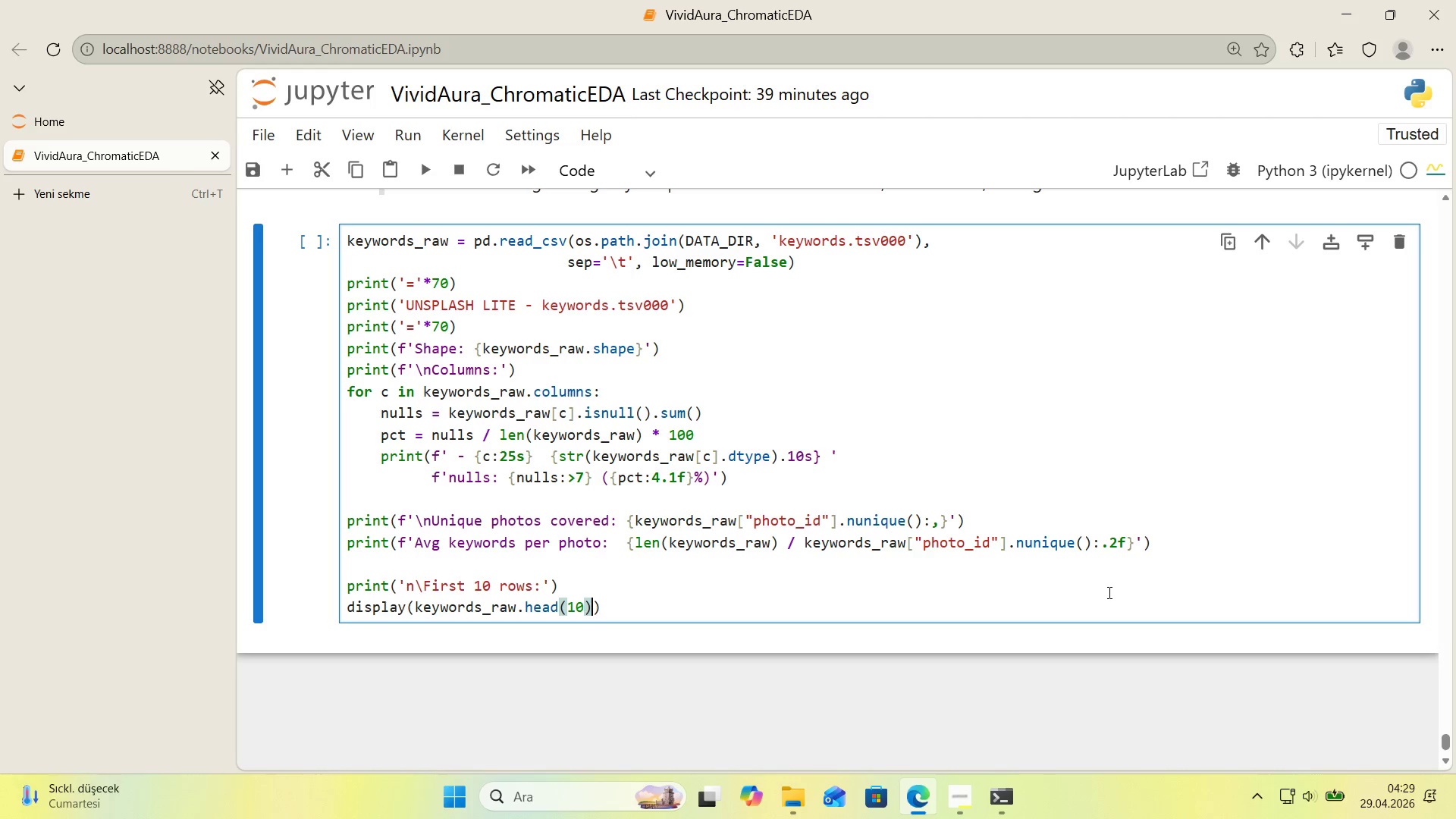 
key(ArrowRight)
 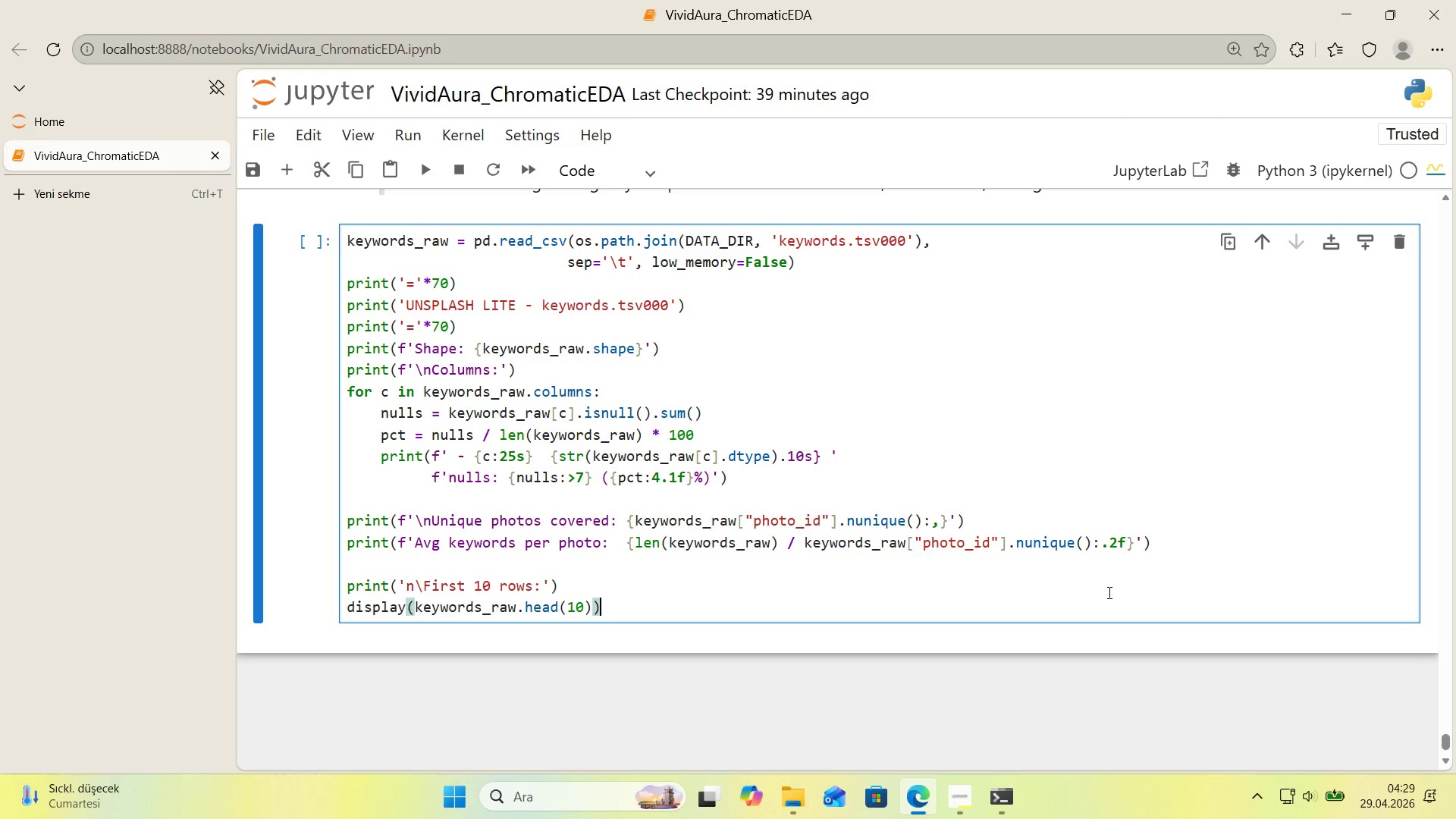 
key(Shift+Enter)
 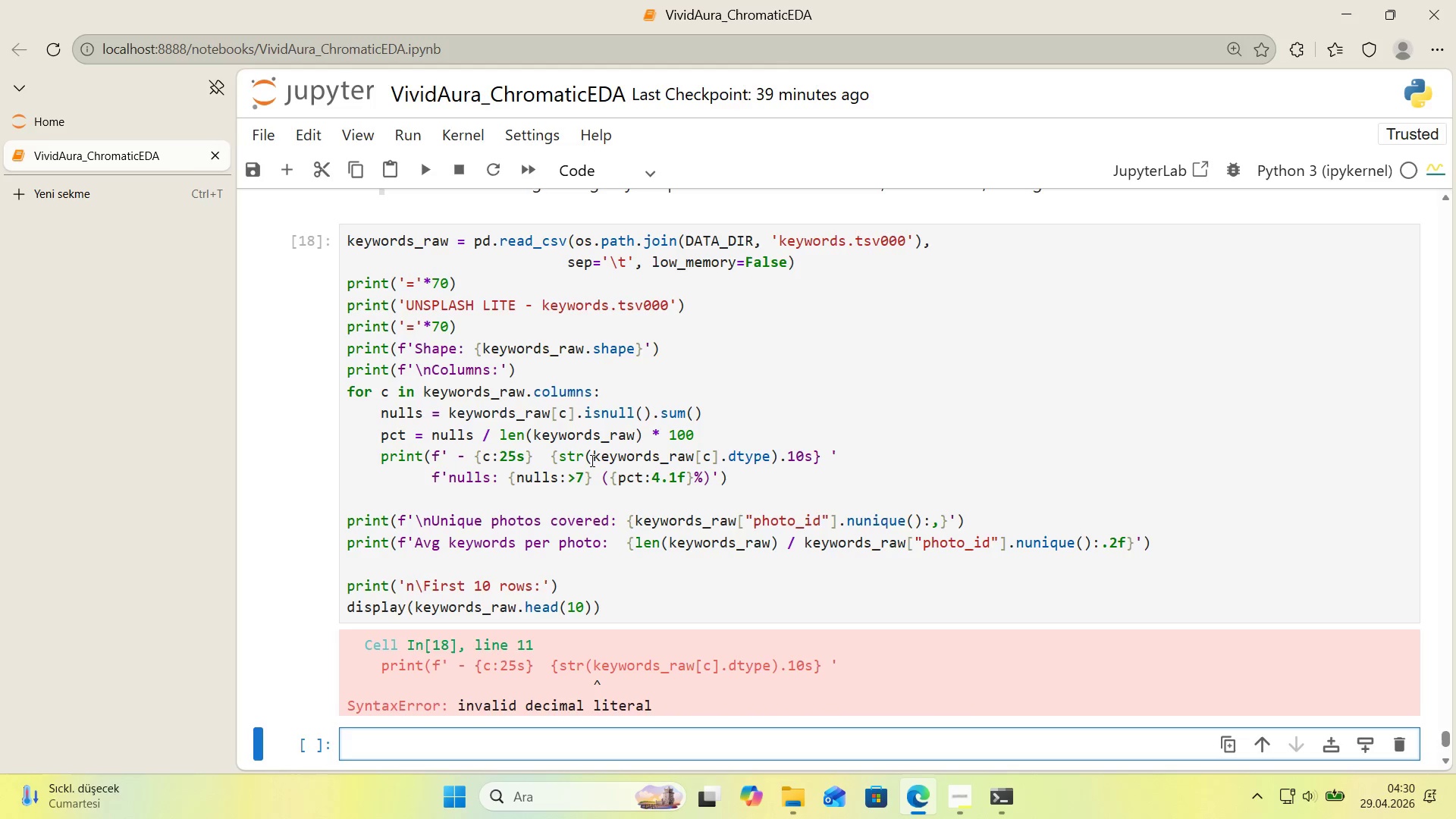 
wait(26.5)
 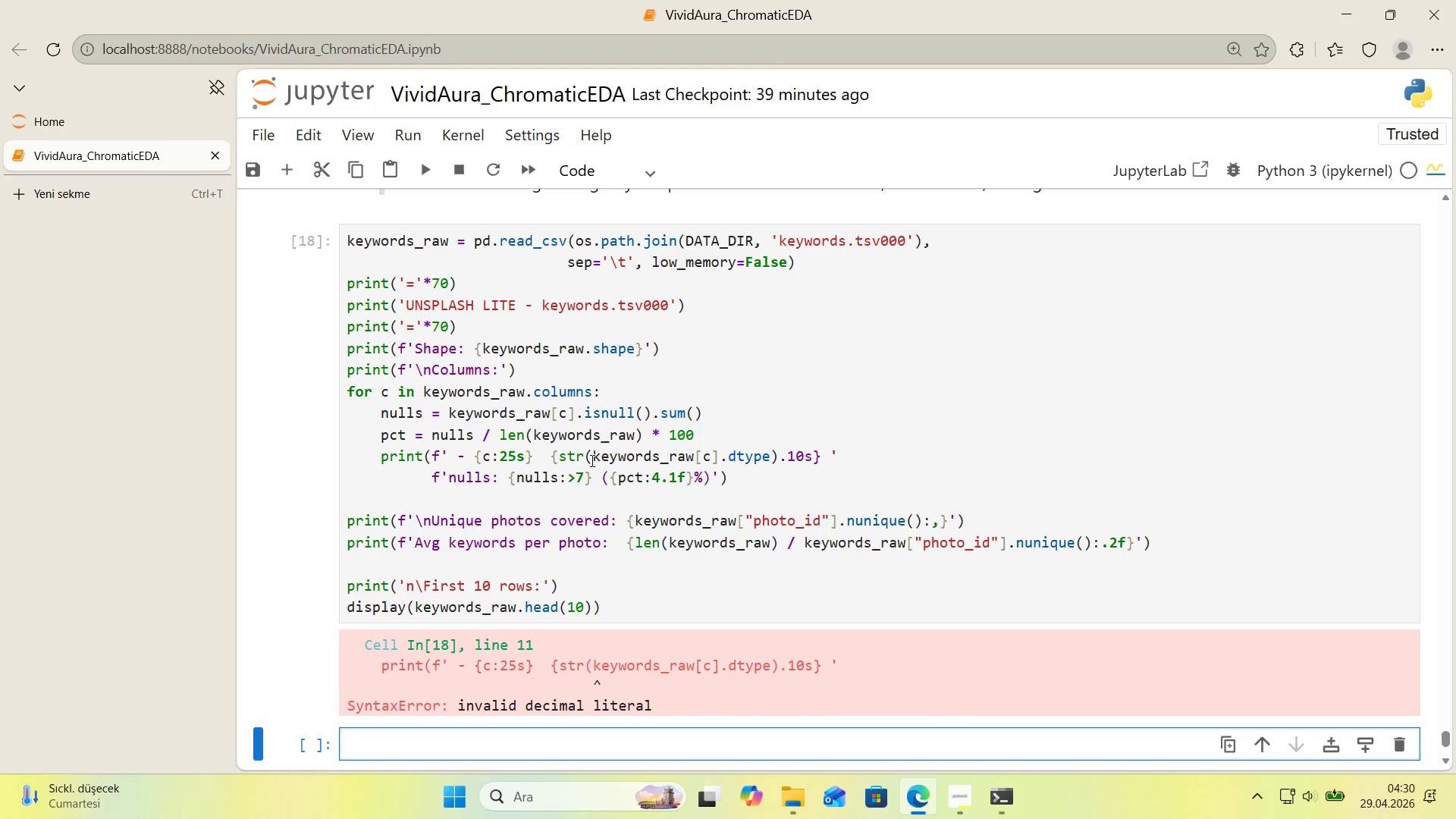 
double_click([593, 459])
 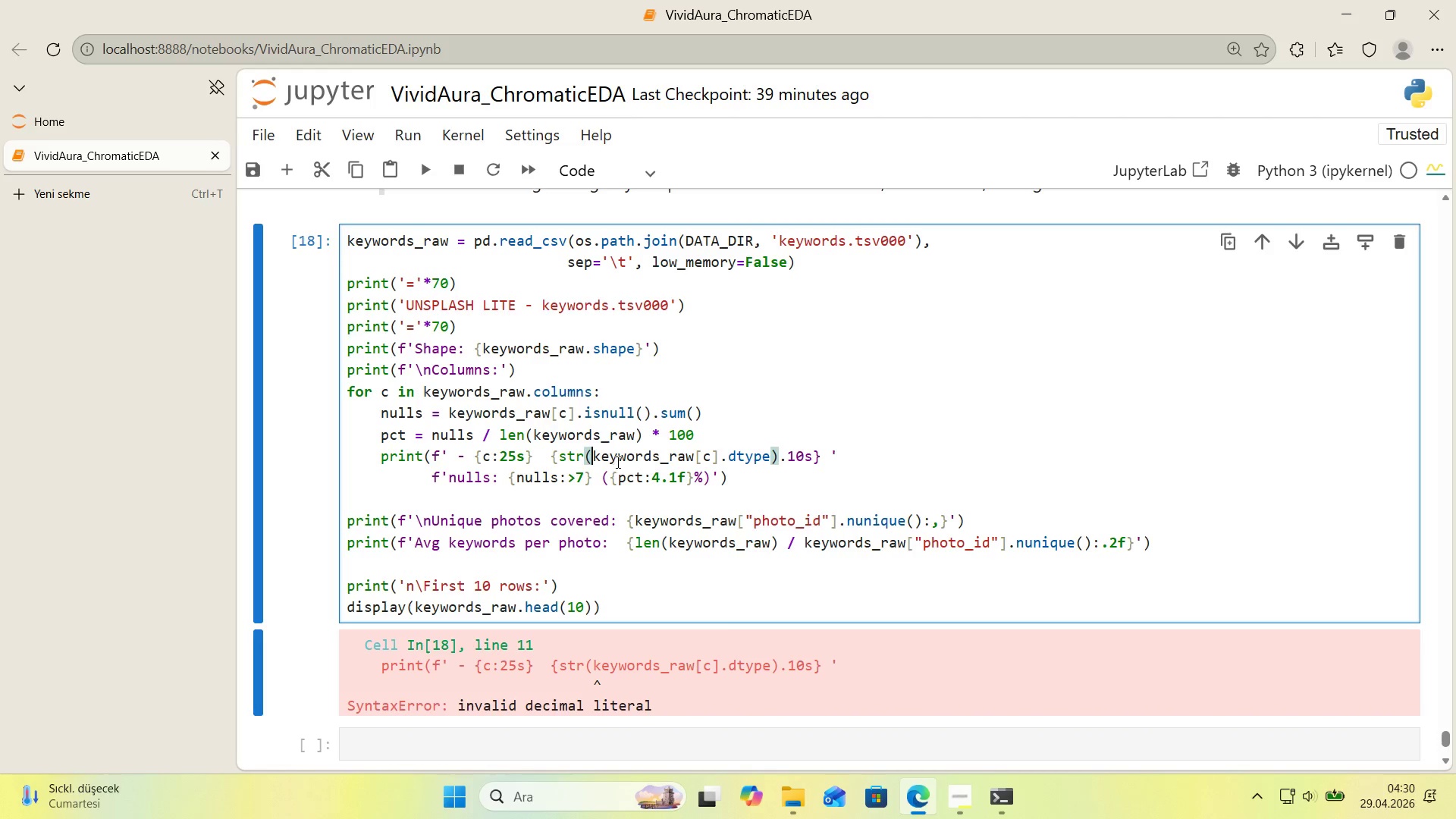 
left_click([654, 458])
 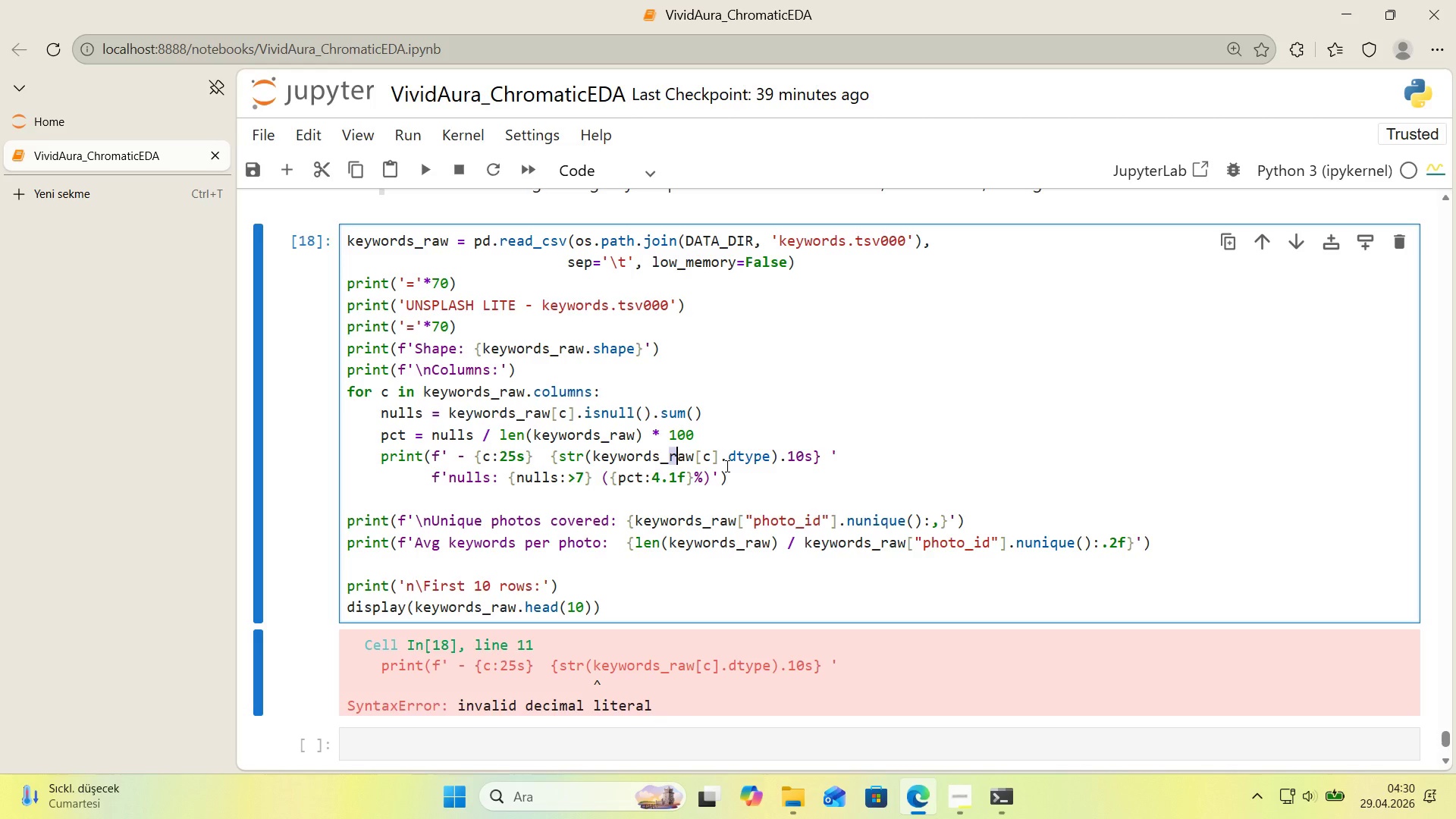 
left_click([726, 466])
 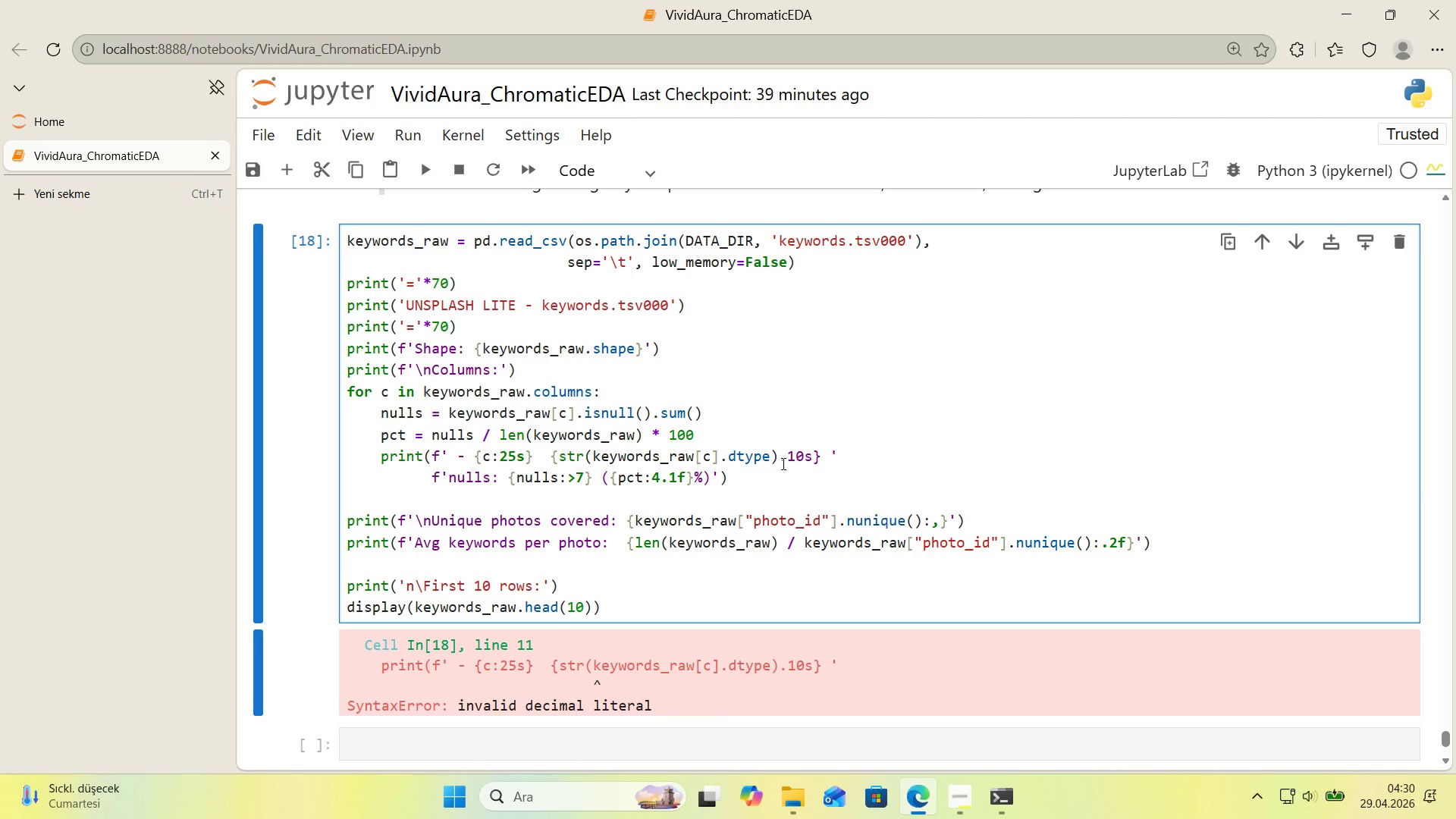 
left_click_drag(start_coordinate=[787, 460], to_coordinate=[781, 461])
 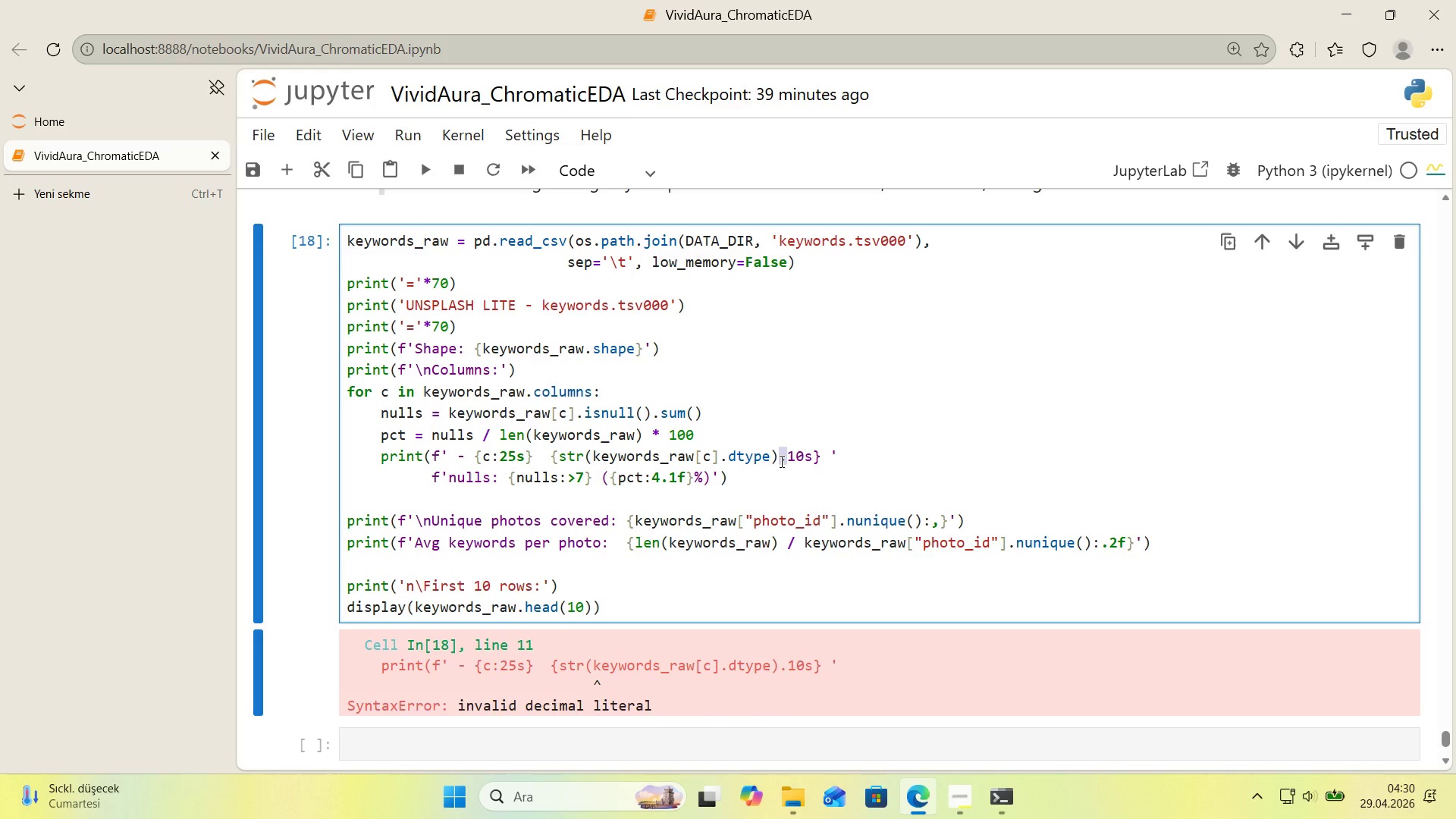 
key(Shift+ShiftRight)
 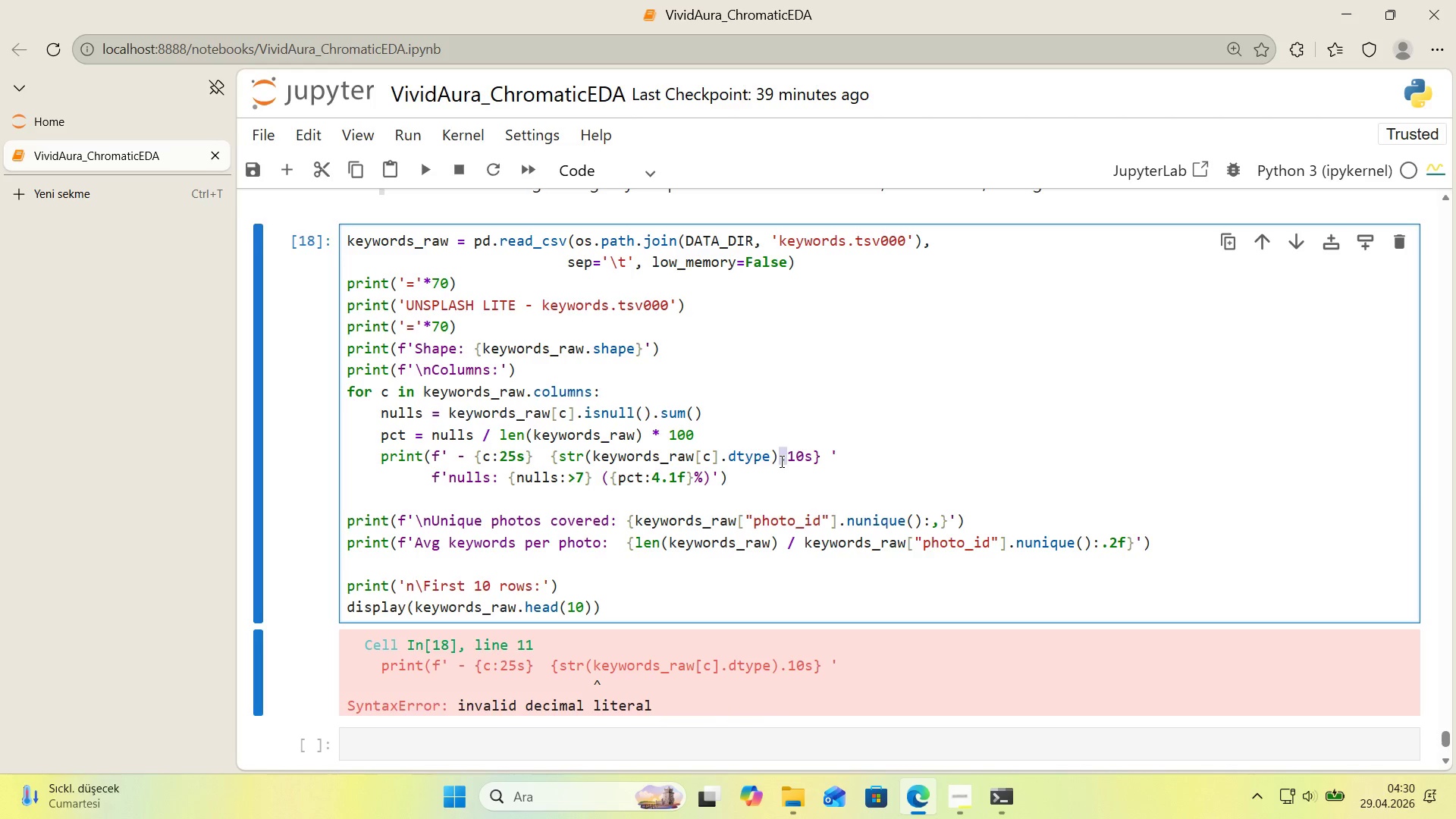 
key(Shift+Period)
 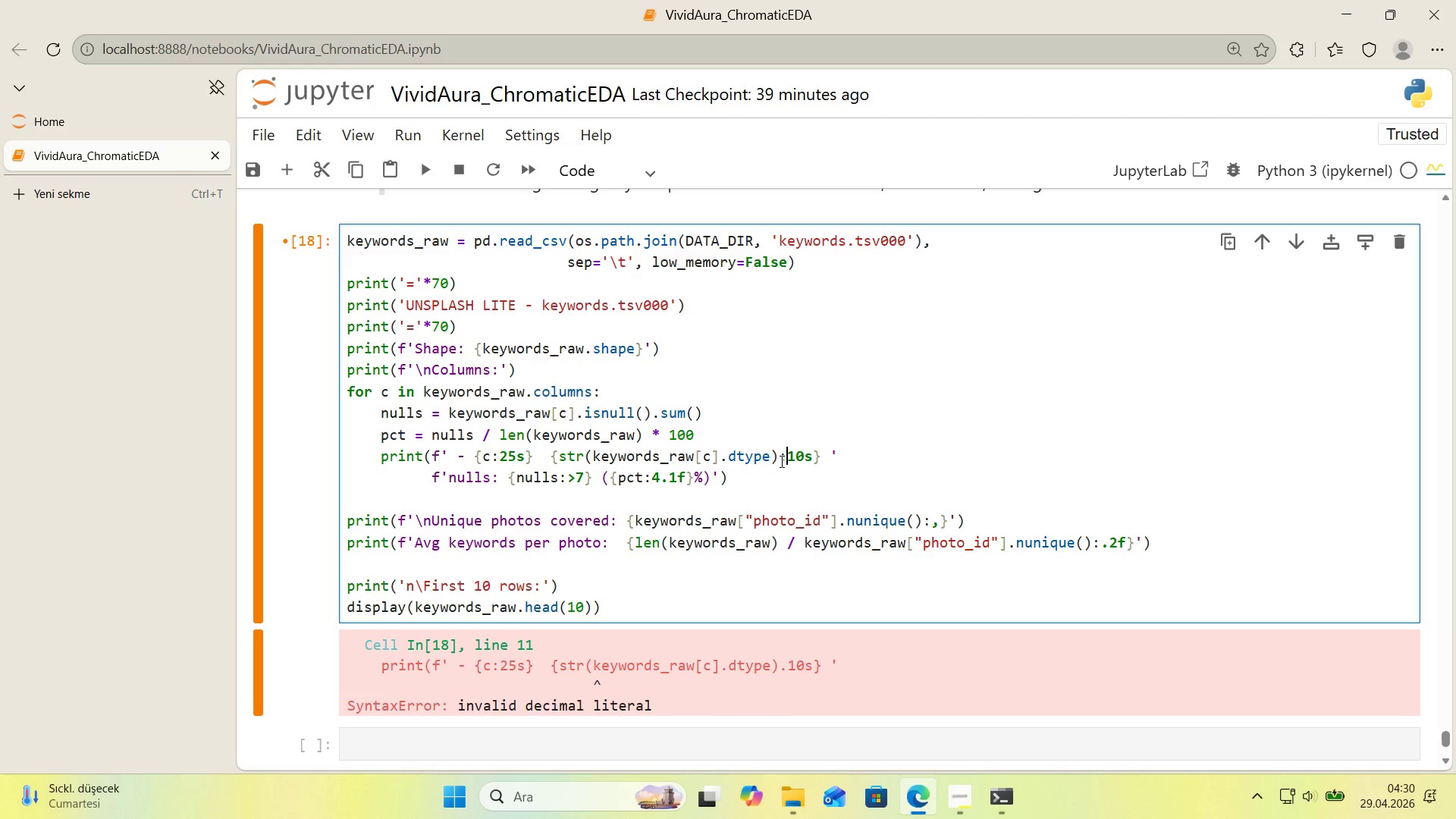 
key(Shift+Enter)
 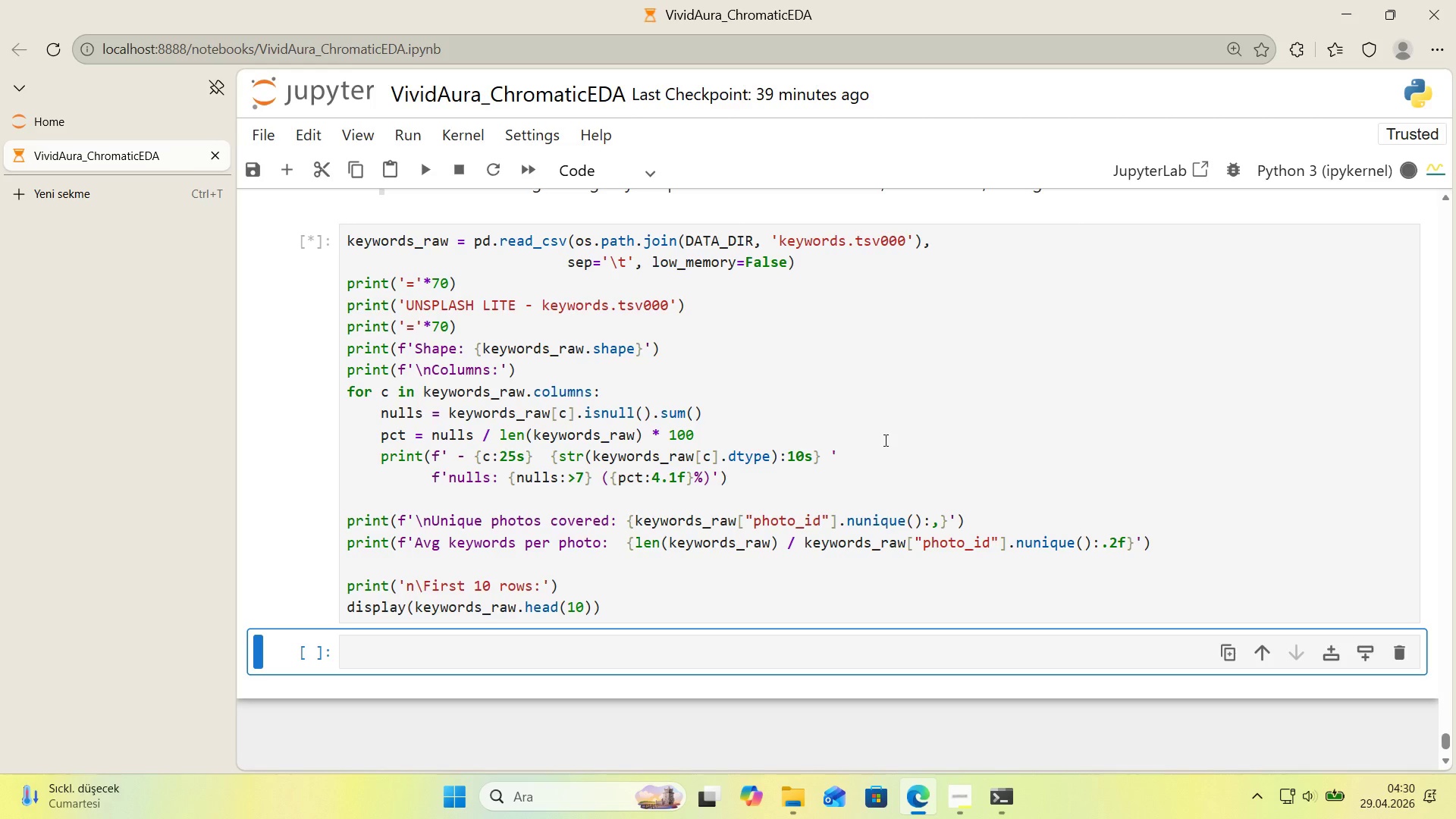 
scroll: coordinate [1158, 393], scroll_direction: down, amount: 5.0
 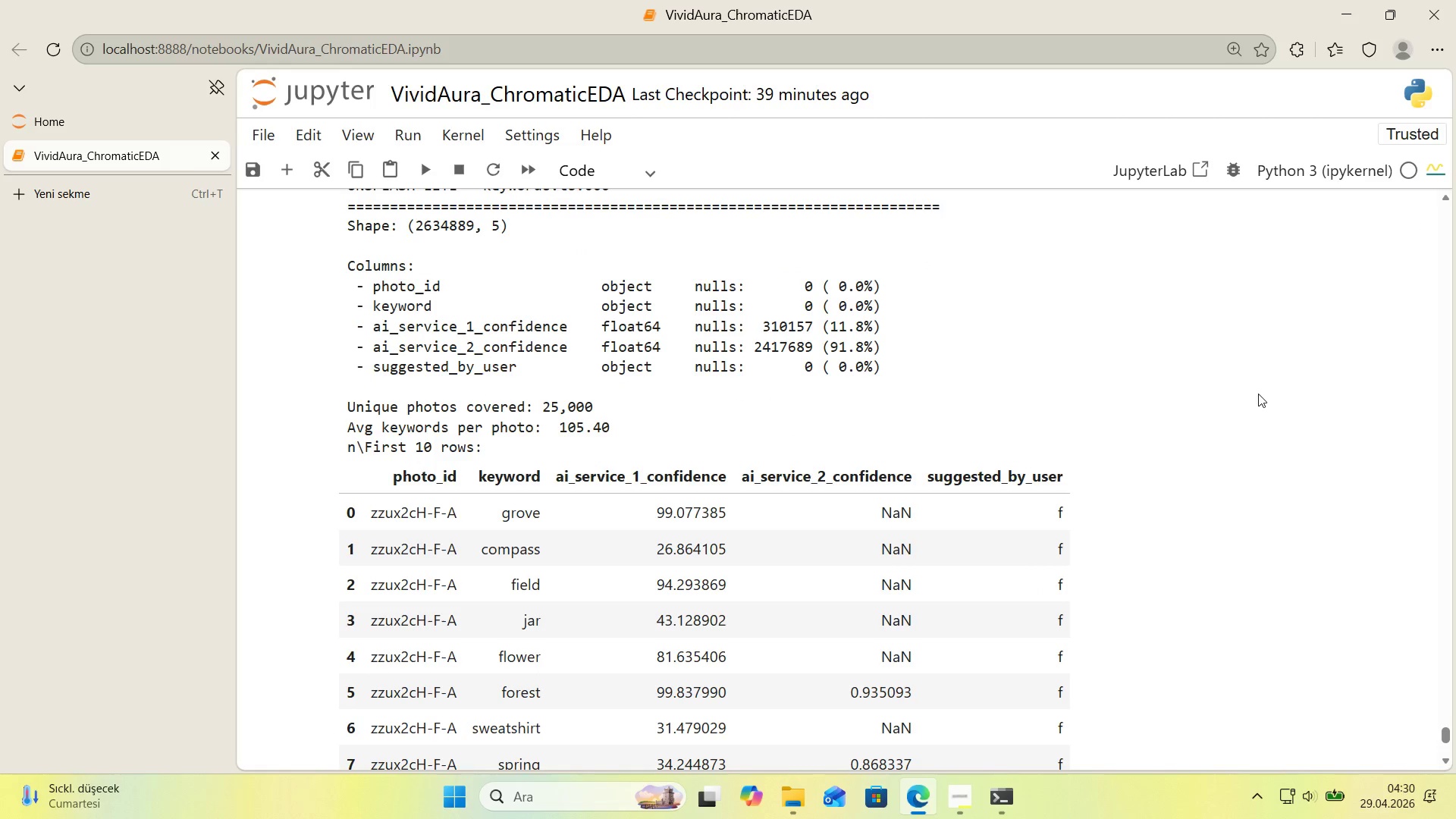 
scroll: coordinate [1258, 394], scroll_direction: up, amount: 1.0
 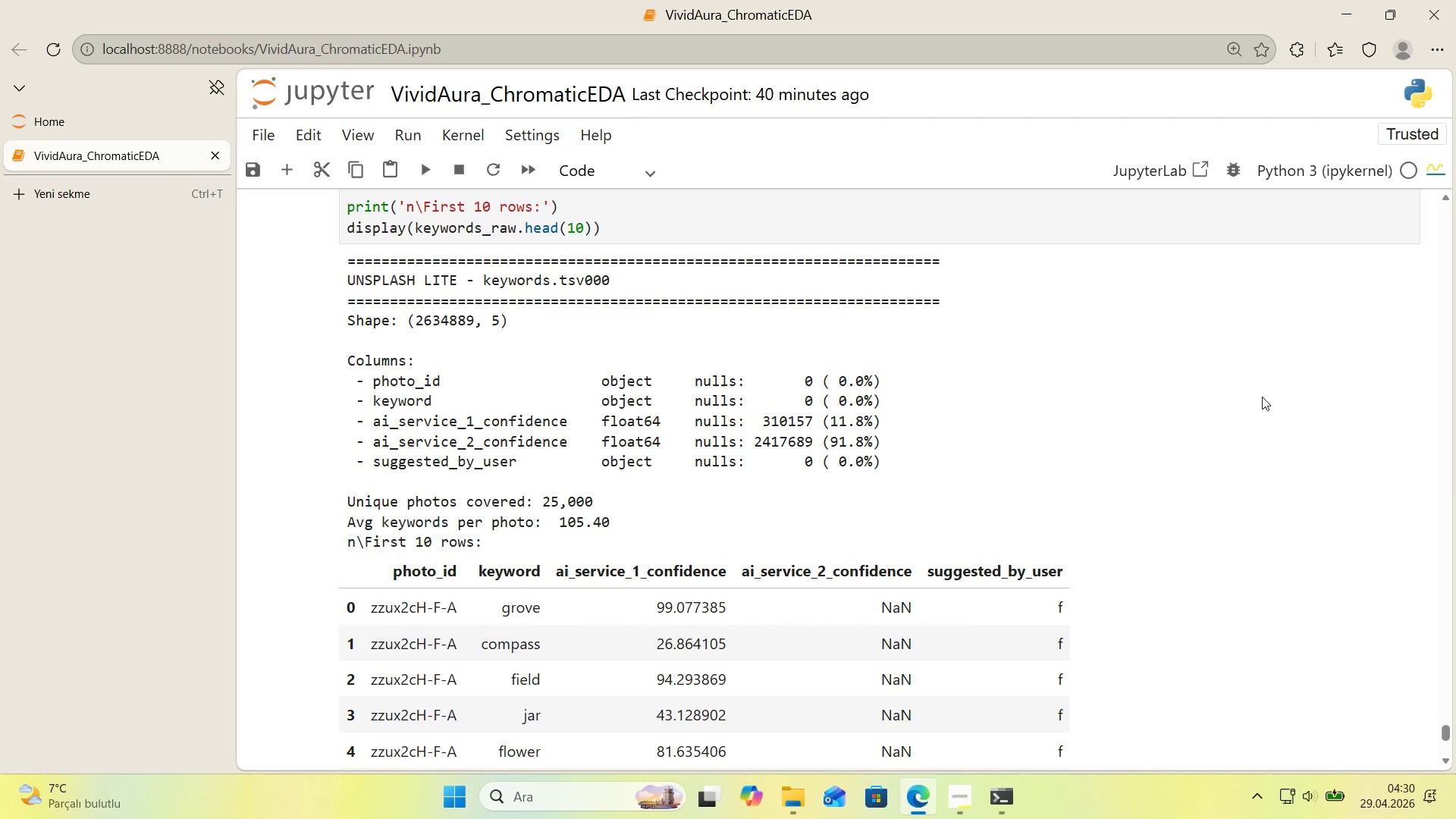 
wait(16.26)
 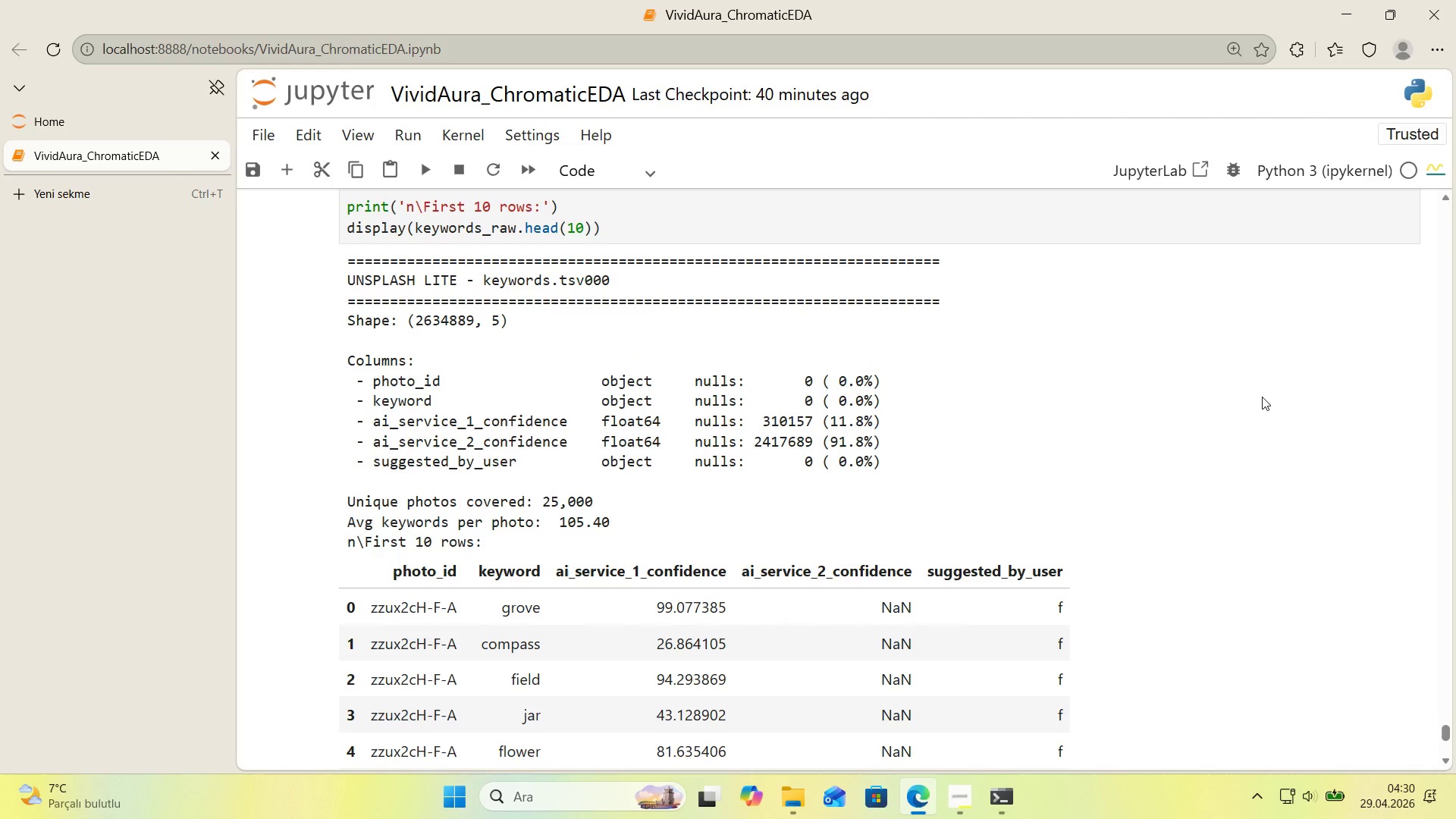 
scroll: coordinate [1279, 400], scroll_direction: down, amount: 2.0
 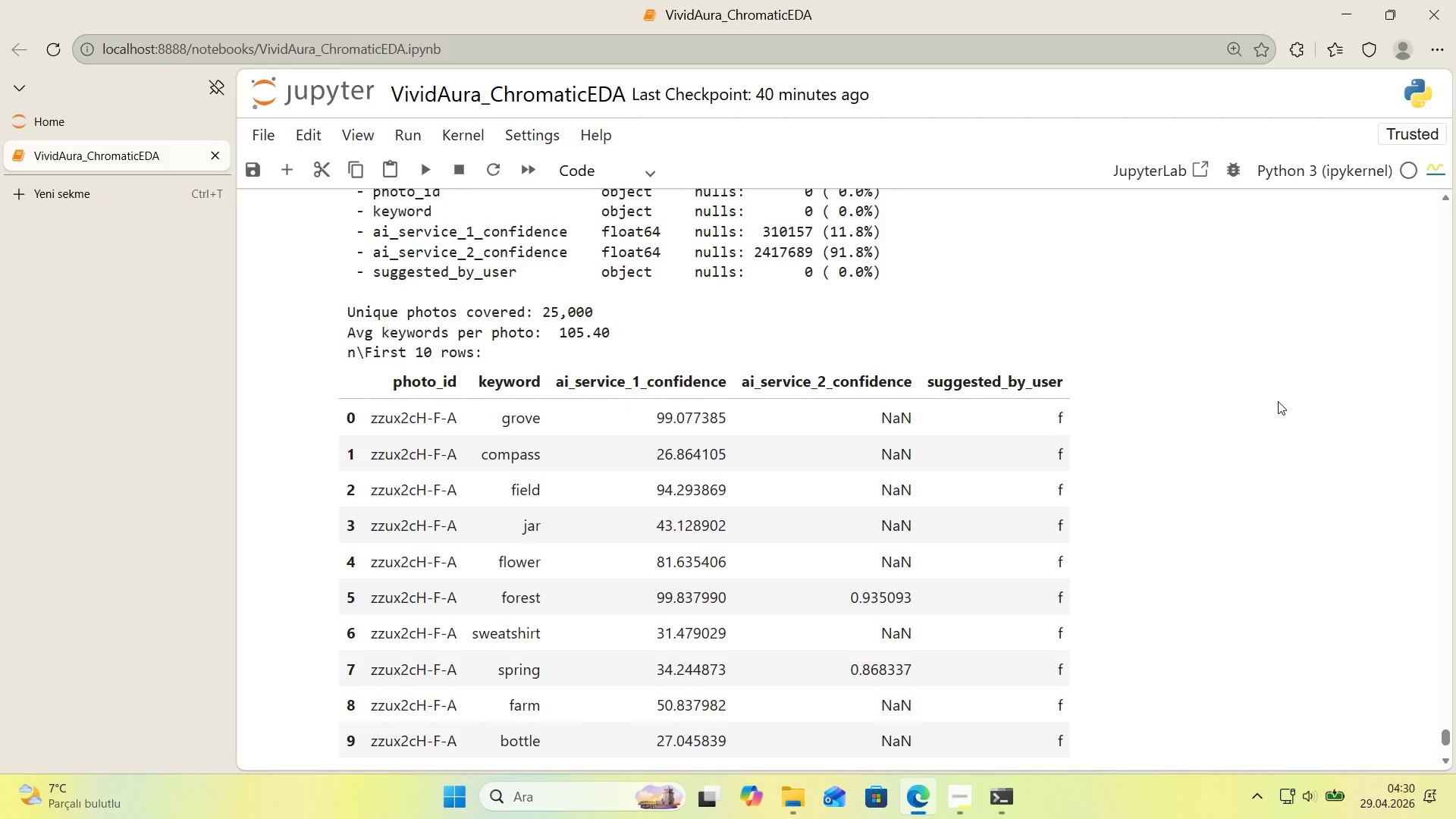 
scroll: coordinate [1279, 401], scroll_direction: up, amount: 2.0
 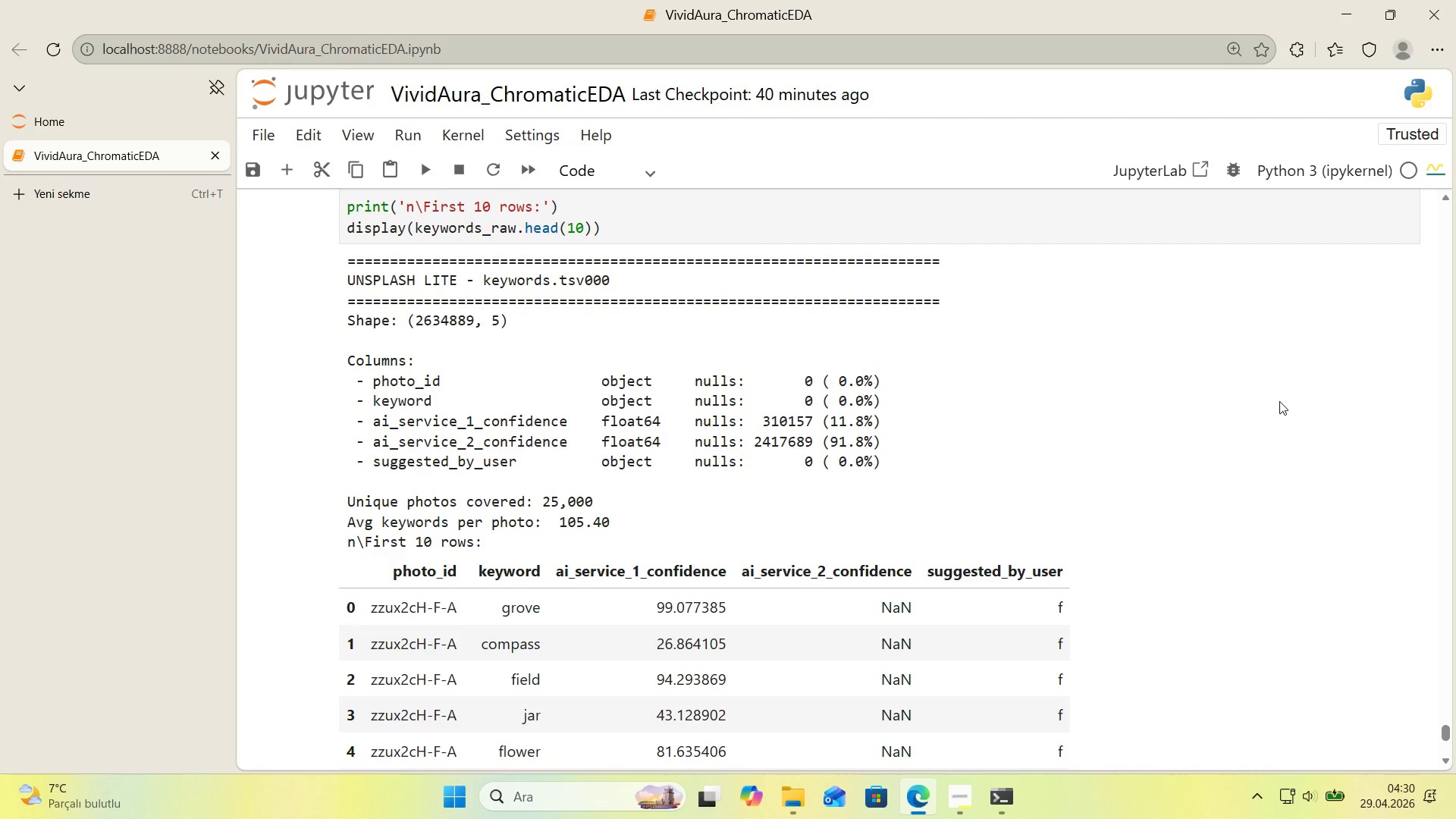 
scroll: coordinate [1279, 401], scroll_direction: down, amount: 3.0
 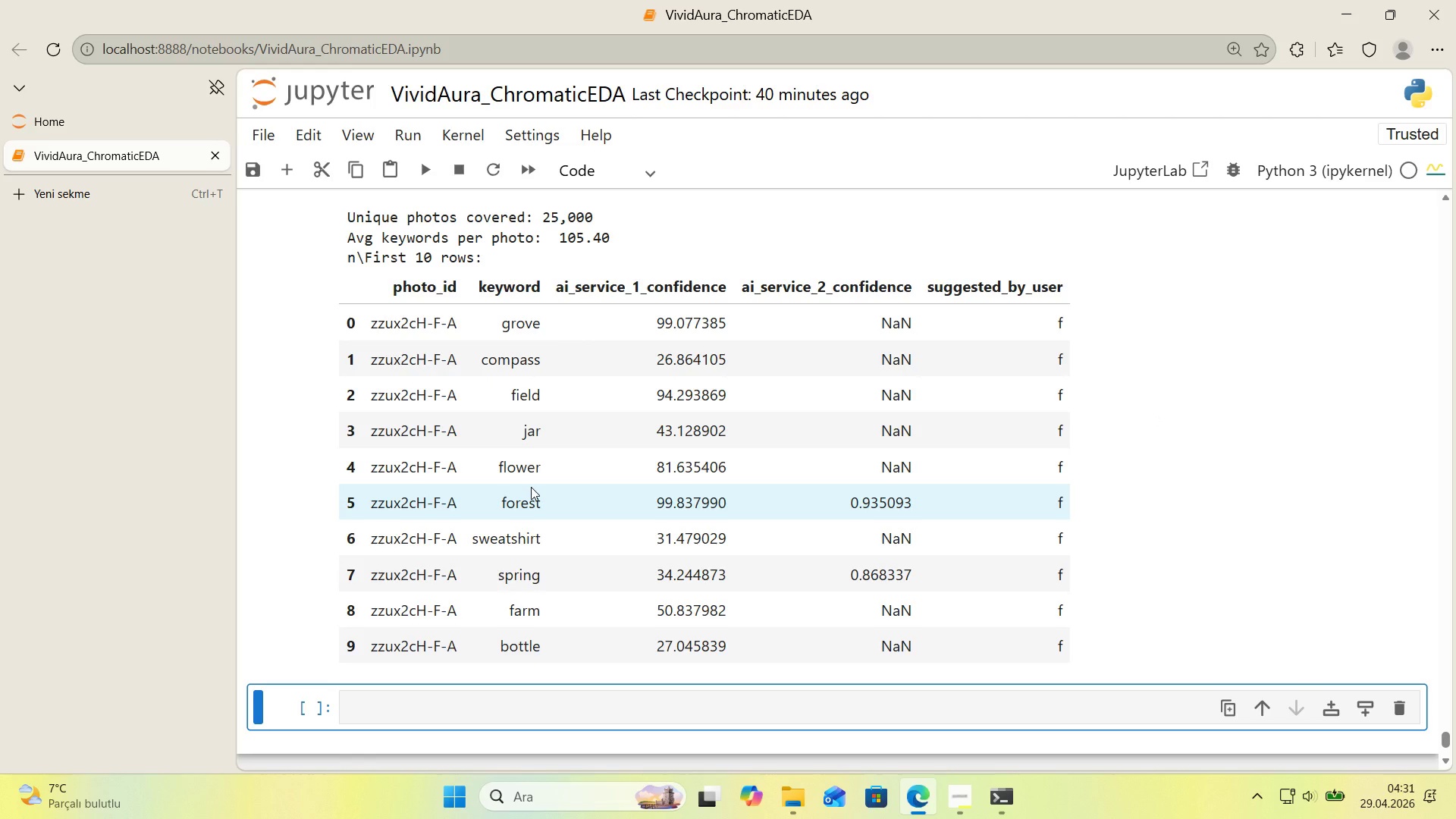 
wait(36.25)
 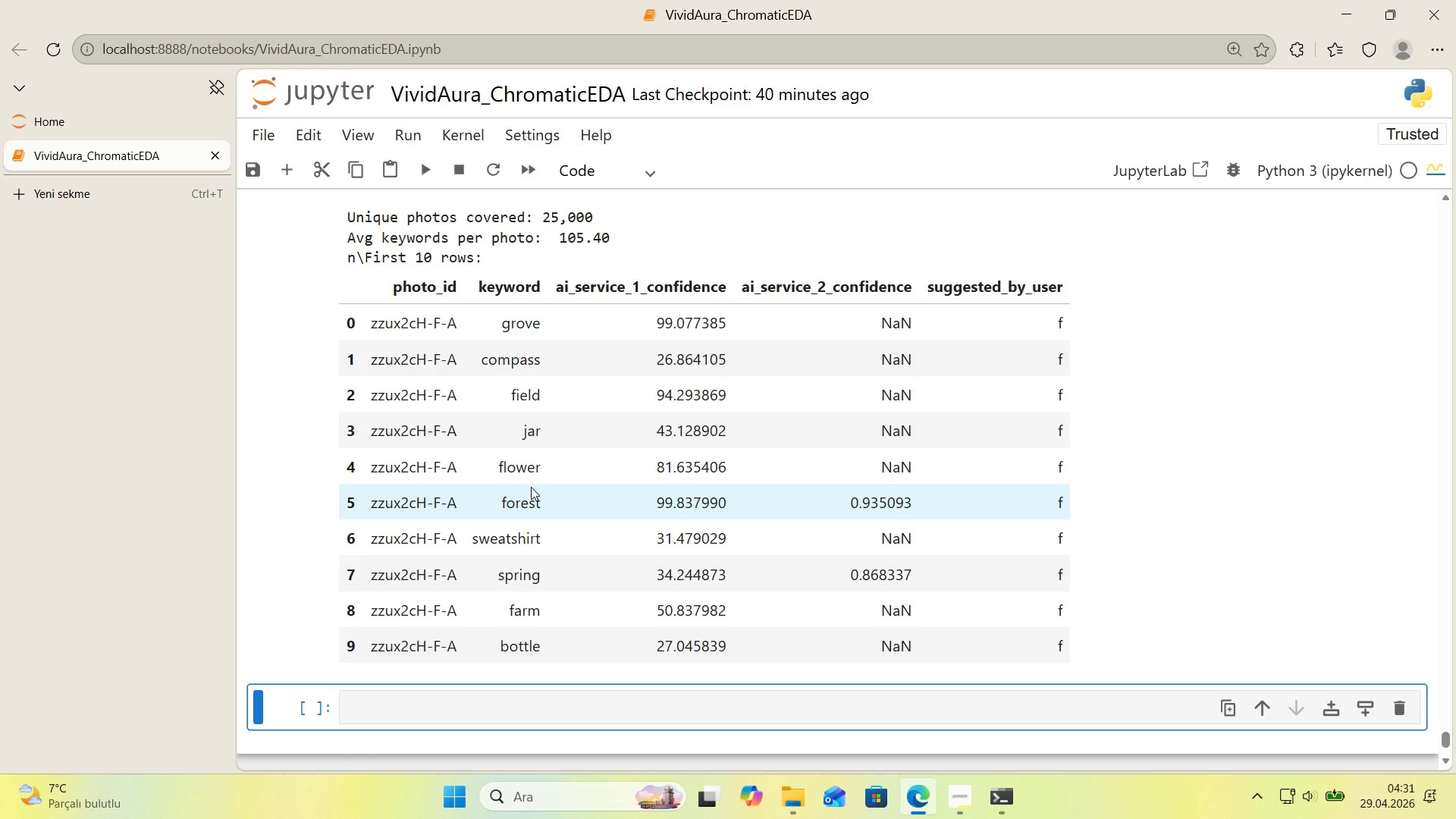 
scroll: coordinate [531, 487], scroll_direction: up, amount: 3.0
 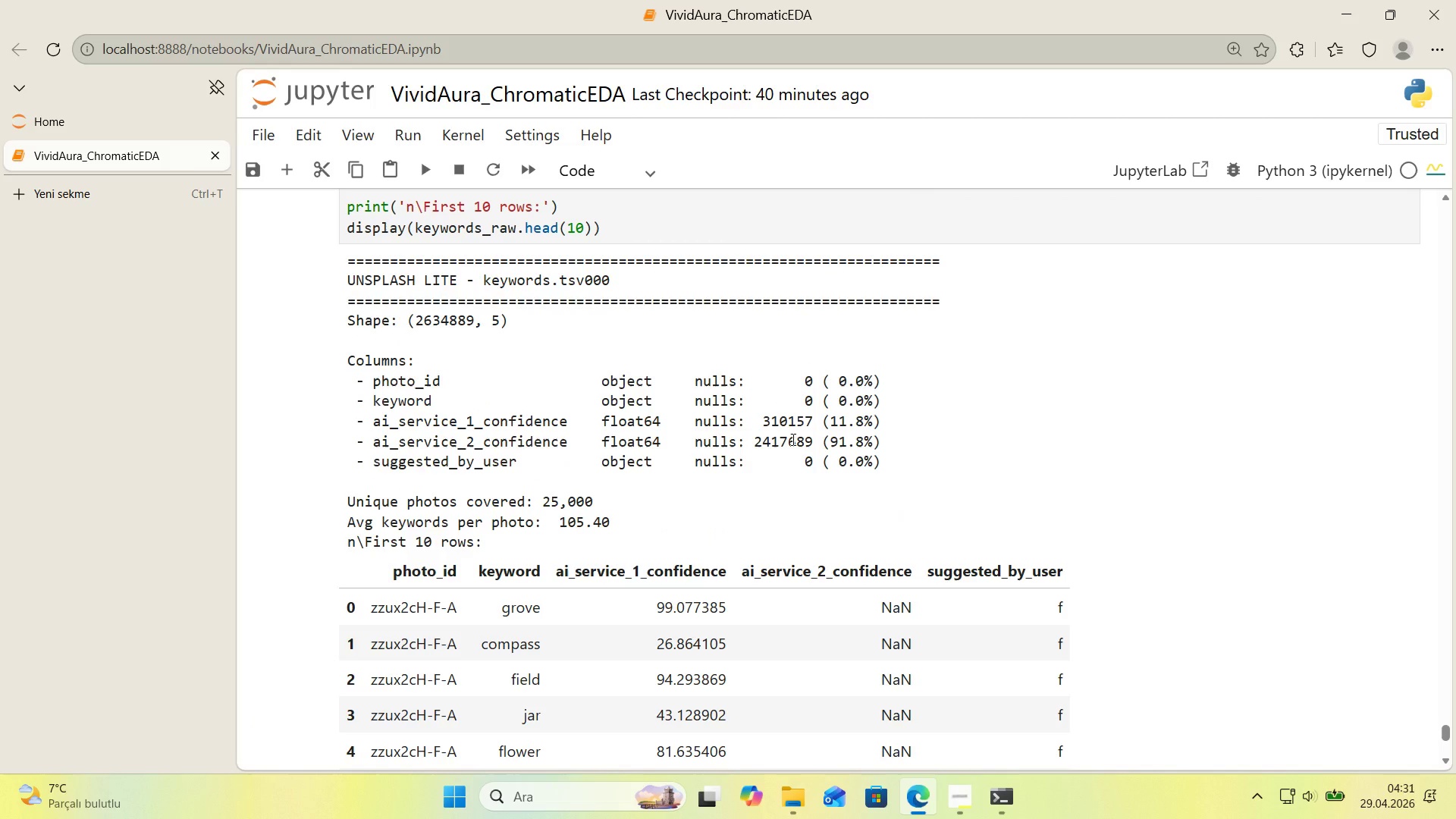 
wait(5.46)
 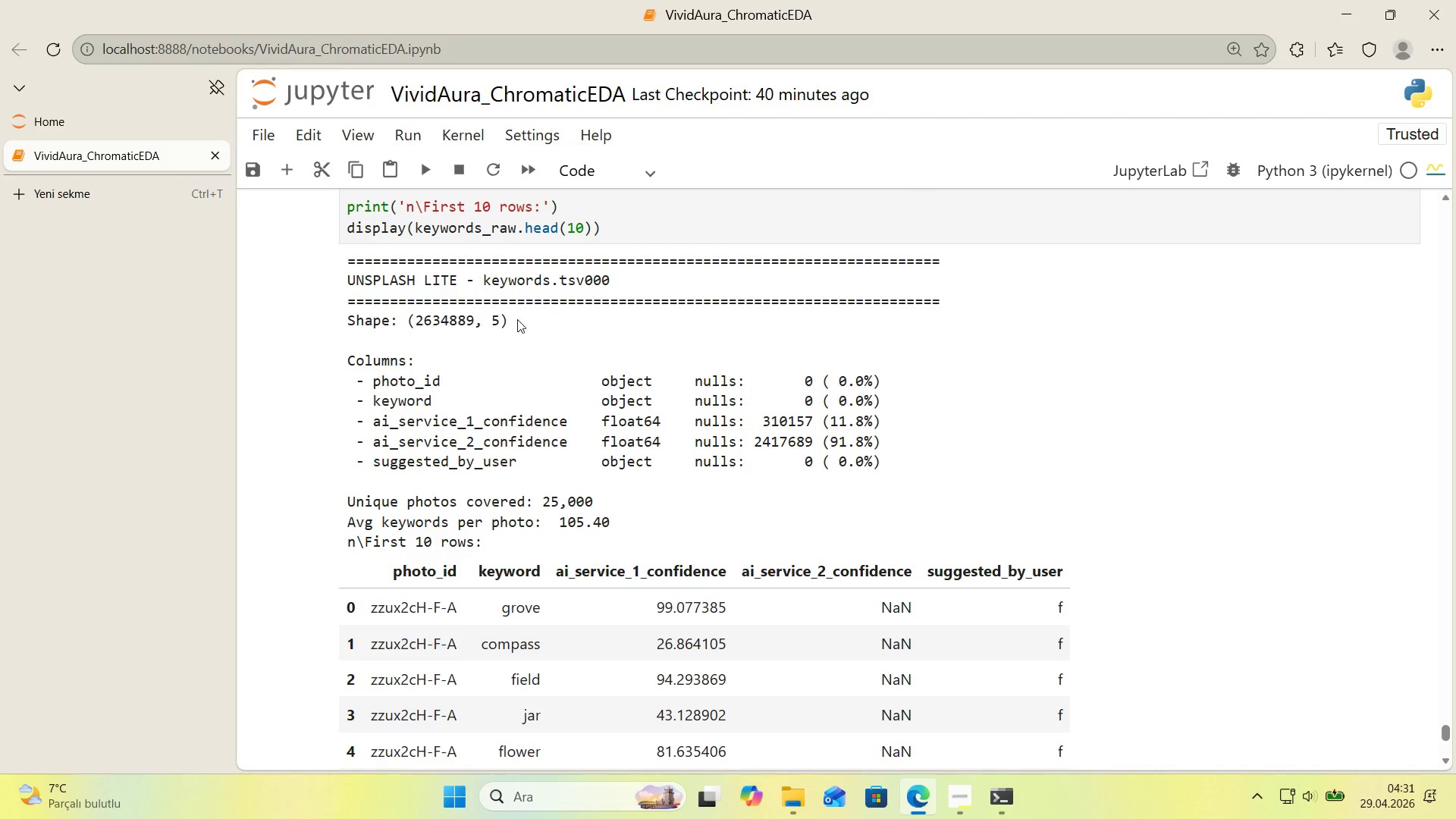 
scroll: coordinate [783, 419], scroll_direction: down, amount: 3.0
 